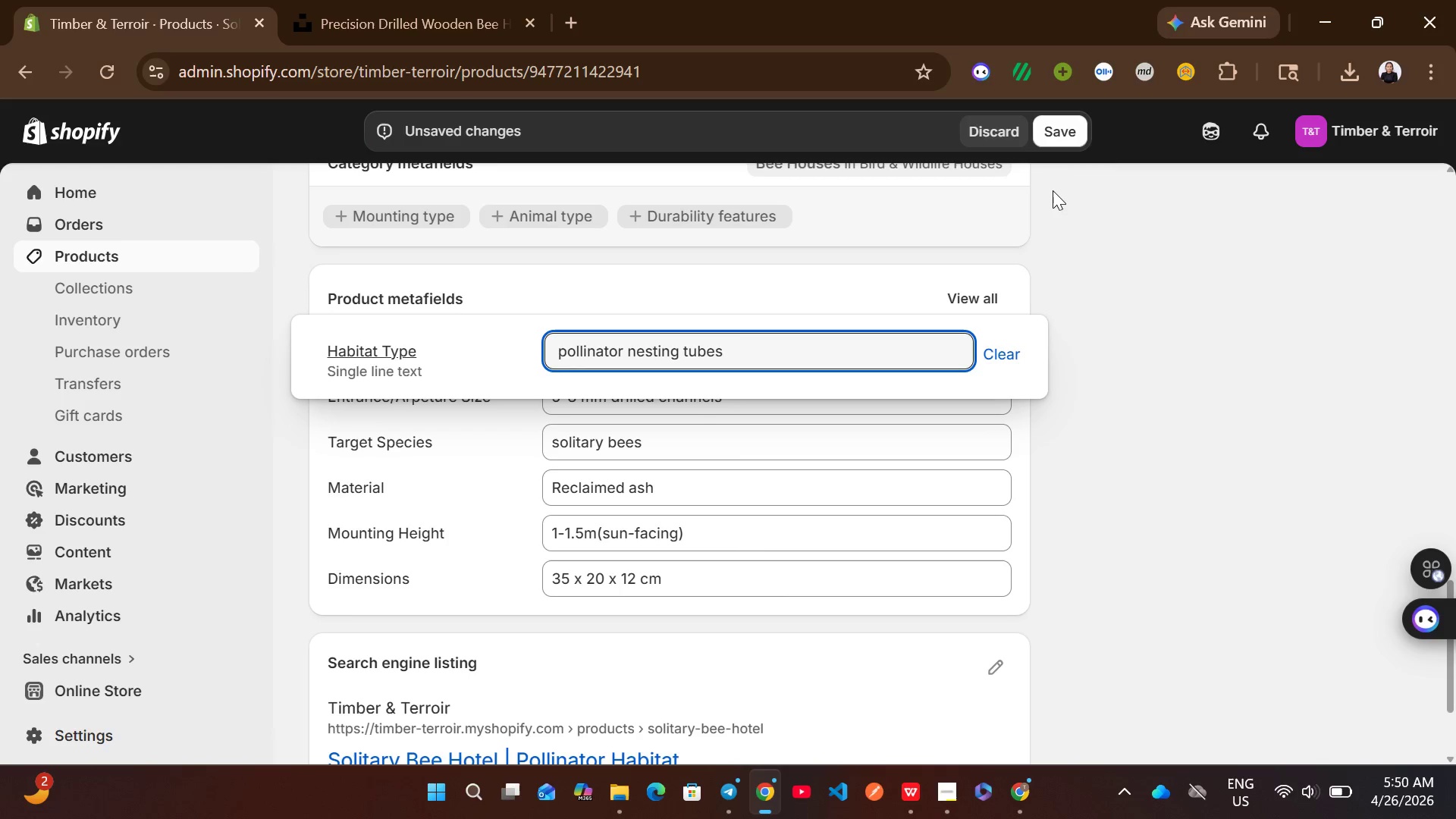 
left_click([1054, 190])
 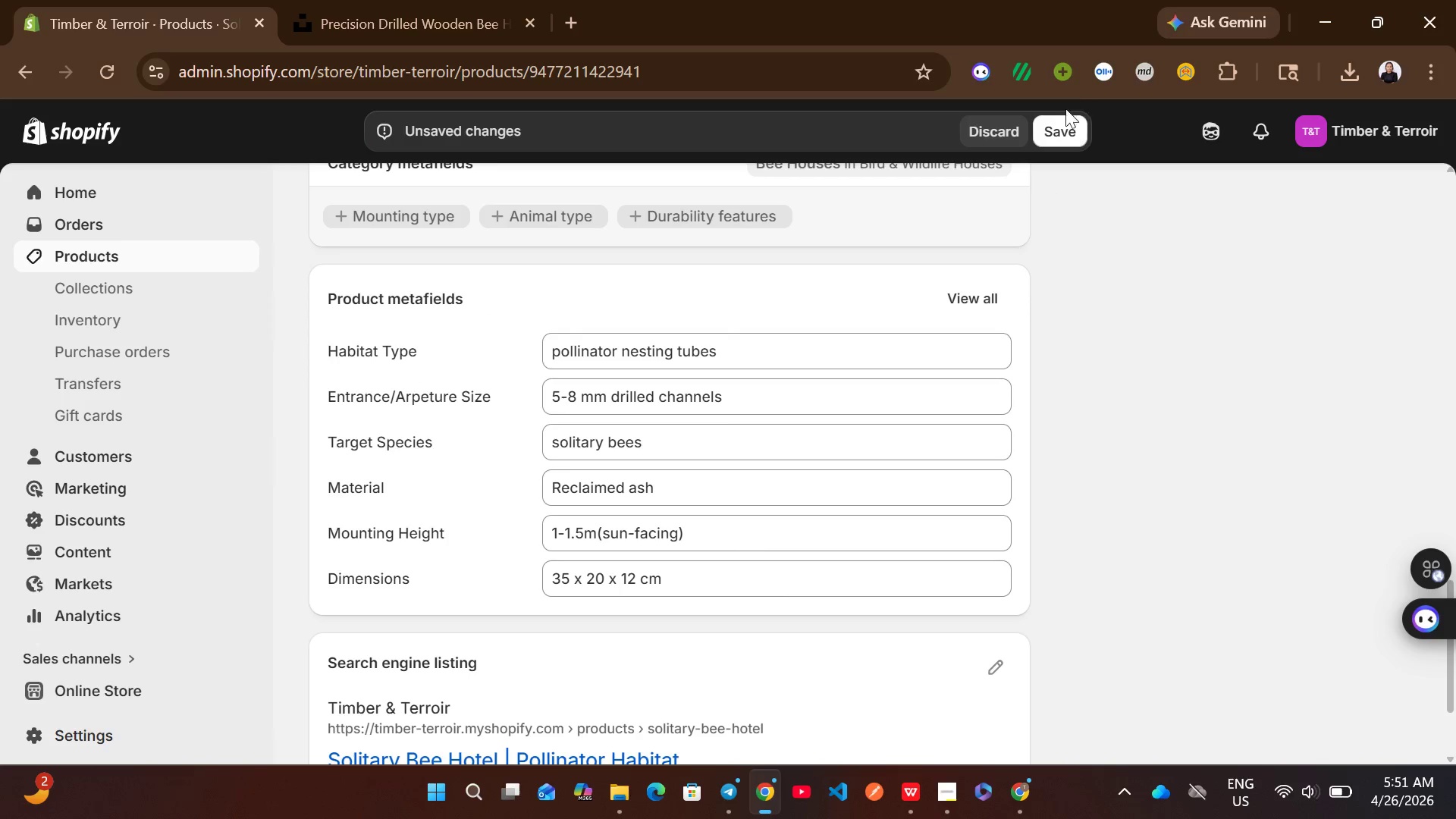 
left_click([1062, 123])
 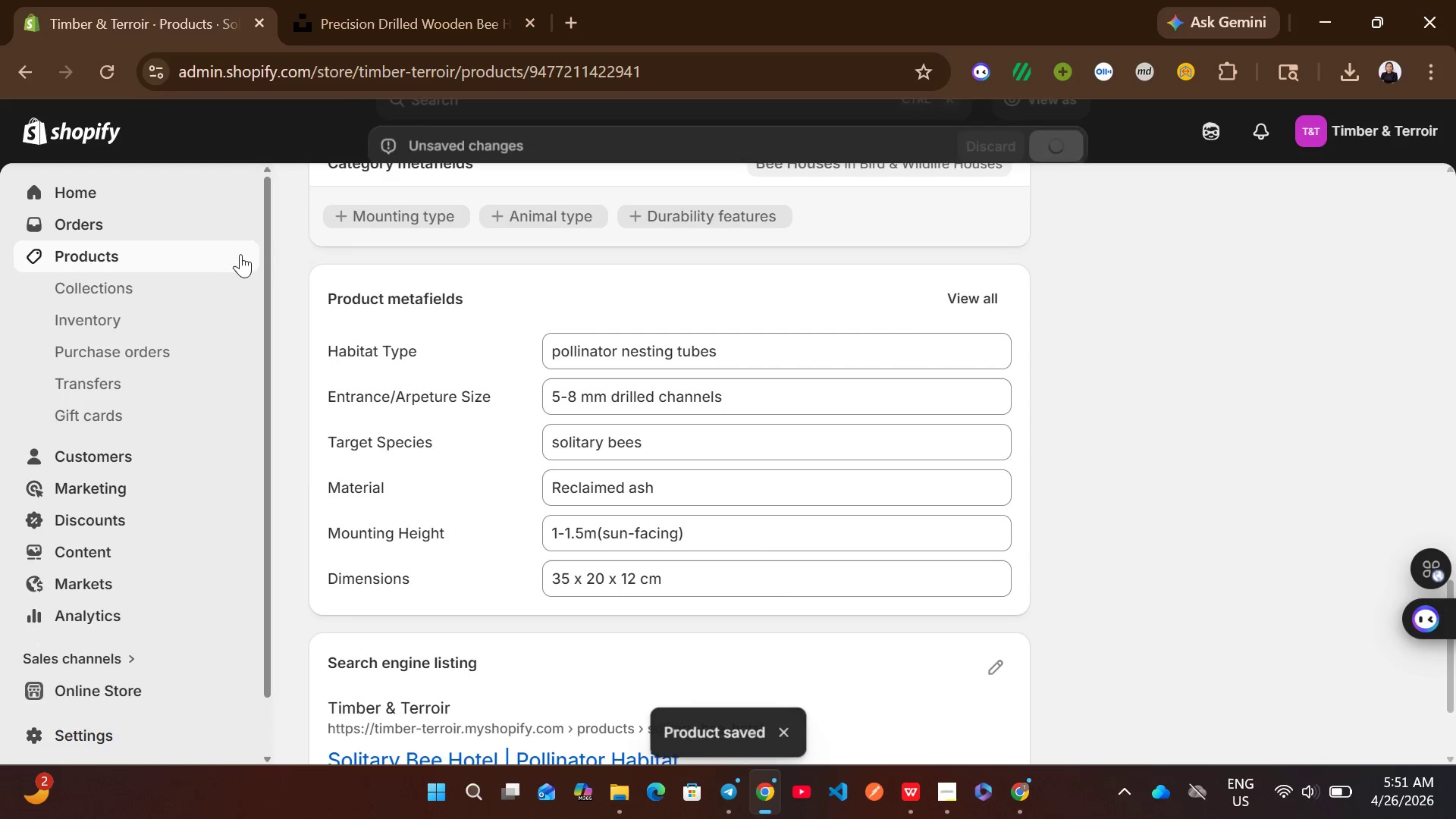 
wait(5.55)
 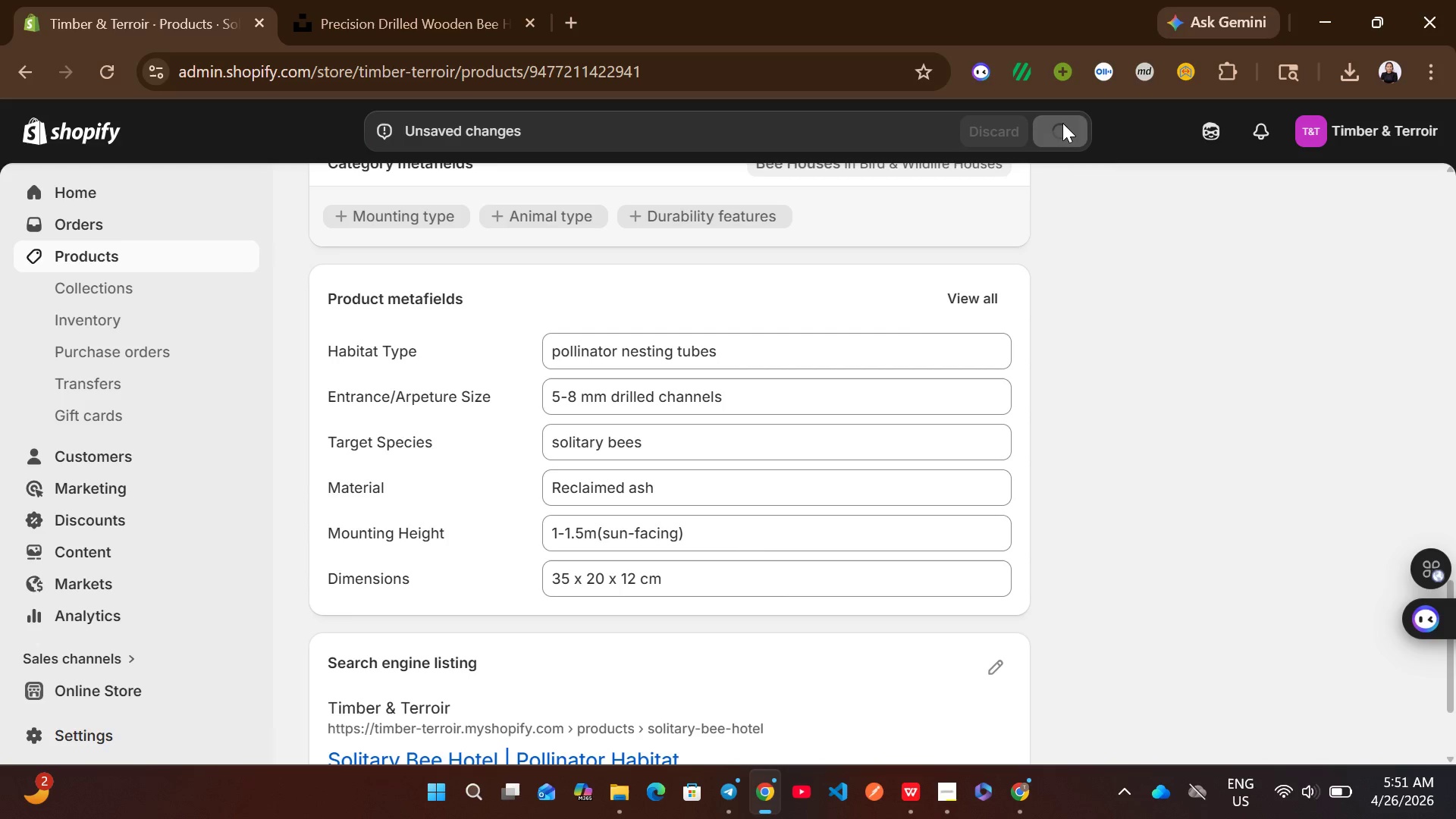 
left_click([232, 251])
 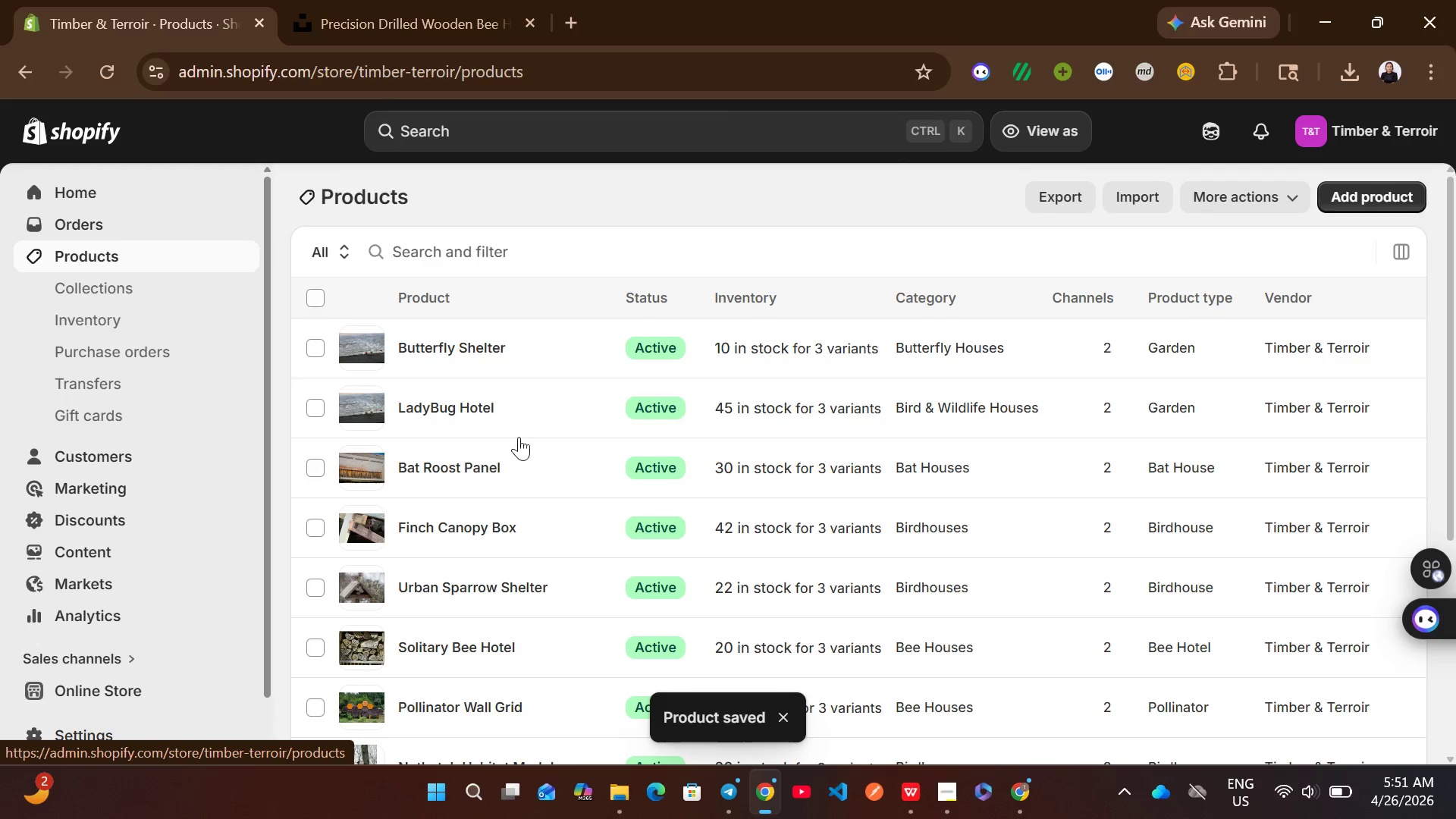 
left_click([560, 582])
 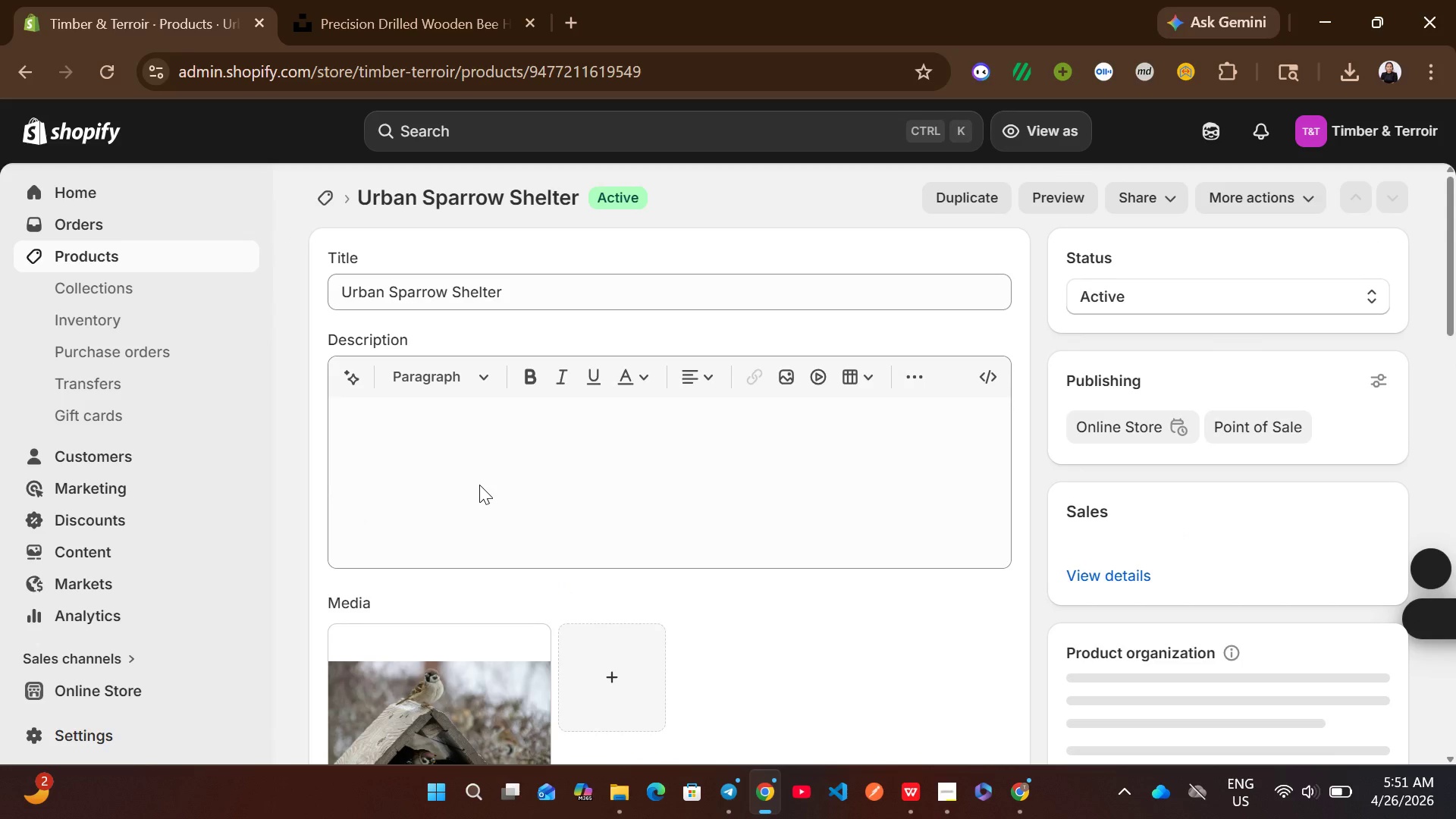 
left_click([941, 779])
 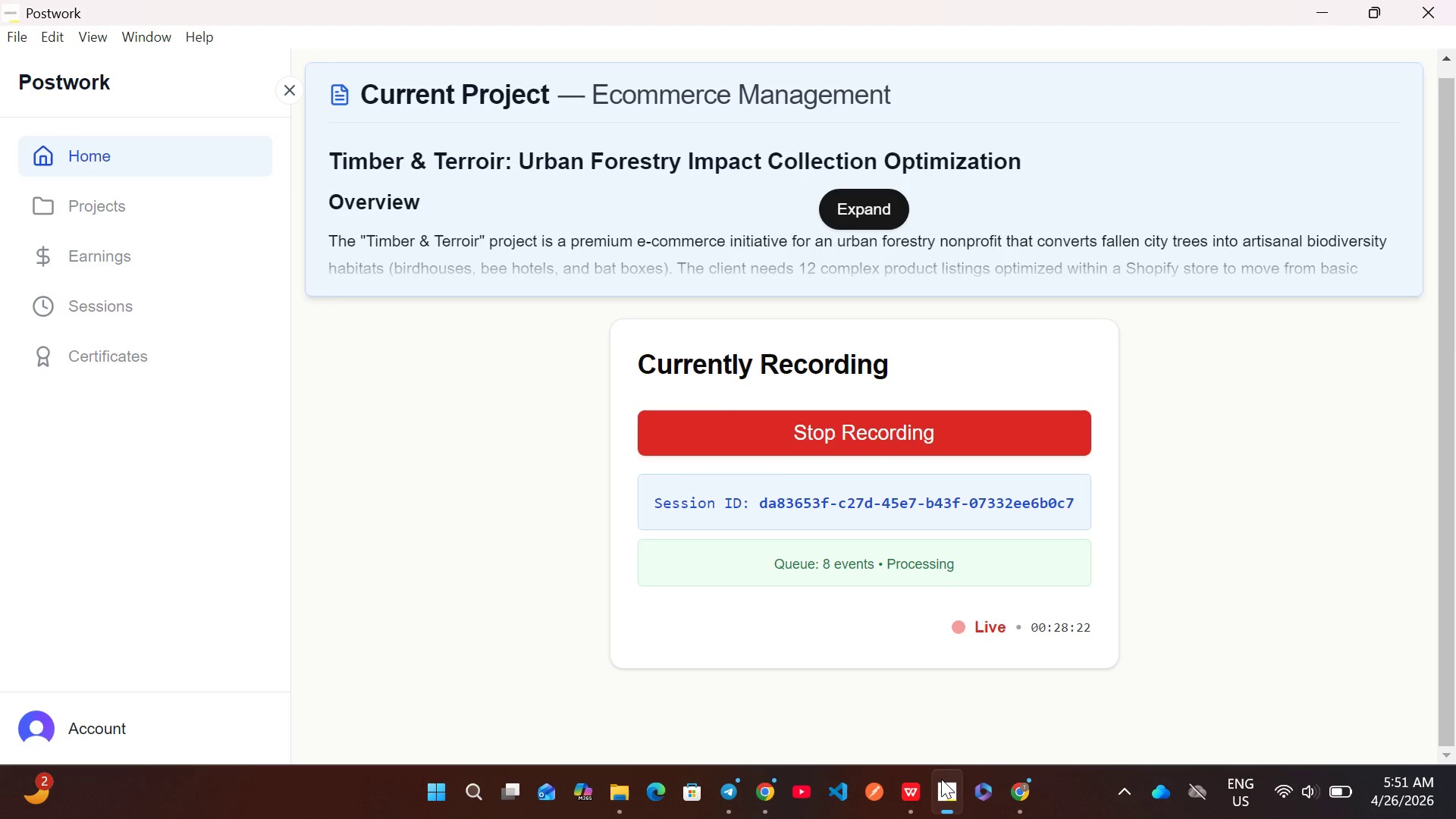 
left_click([941, 779])
 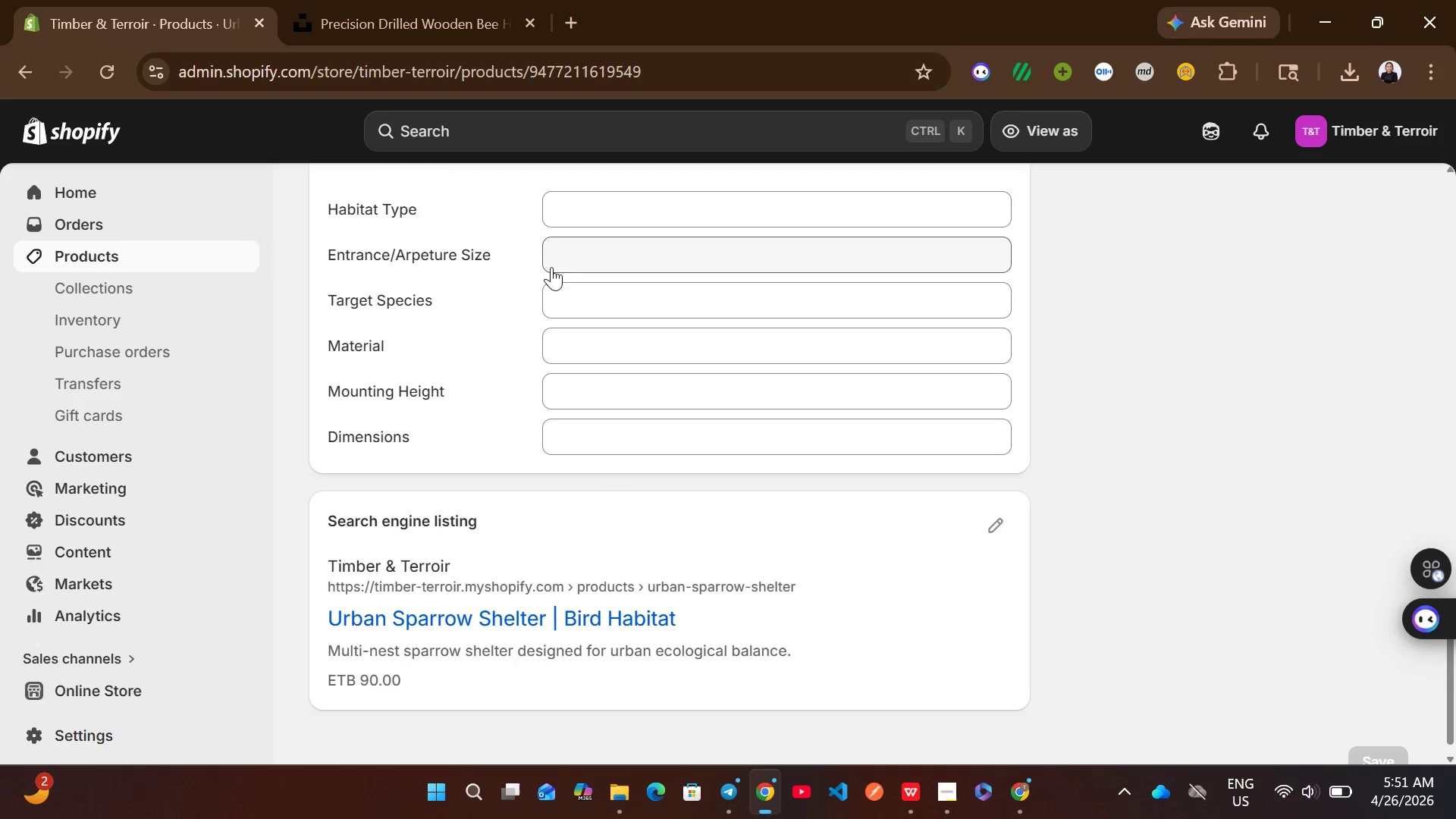 
wait(6.23)
 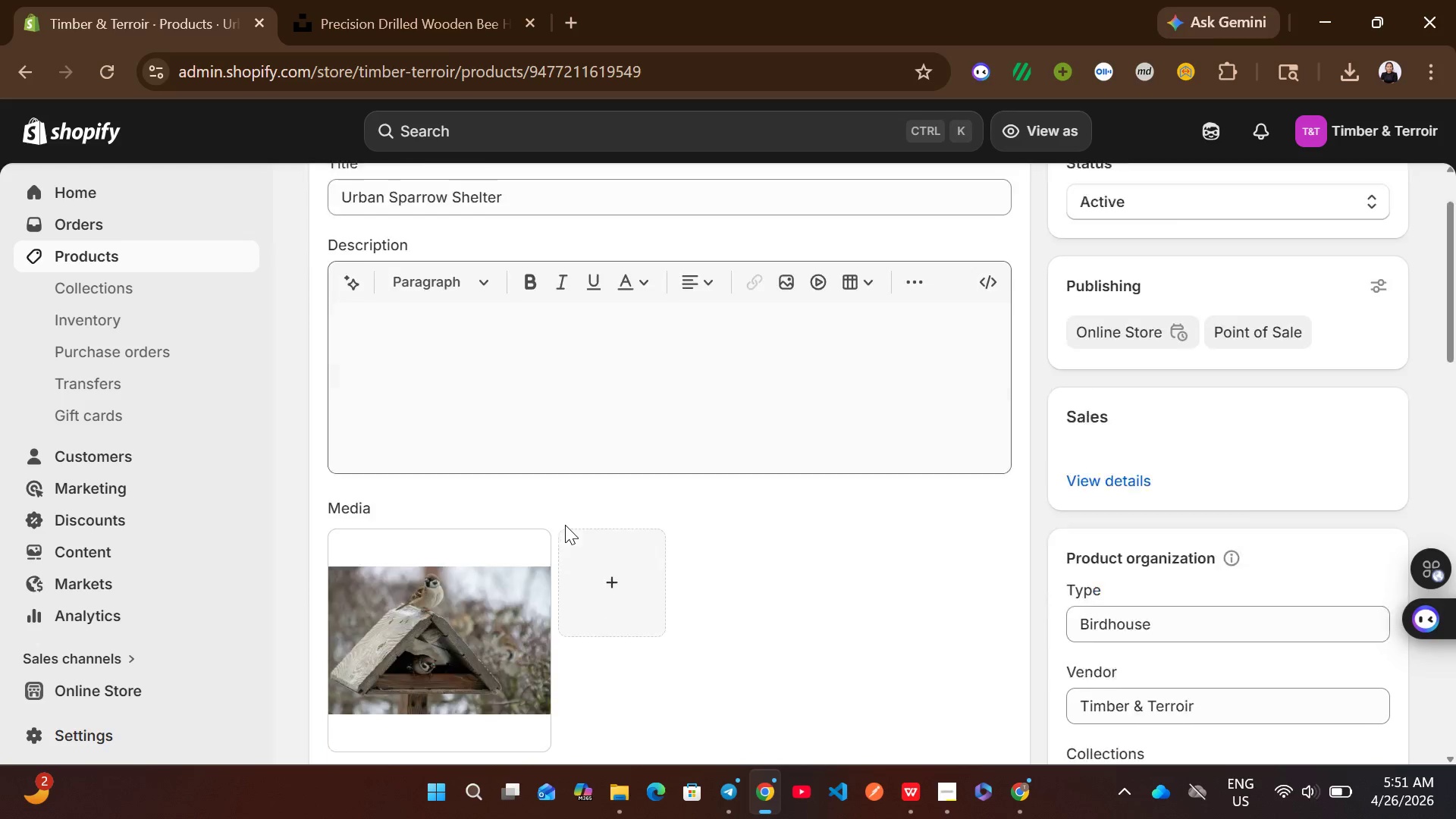 
left_click([616, 487])
 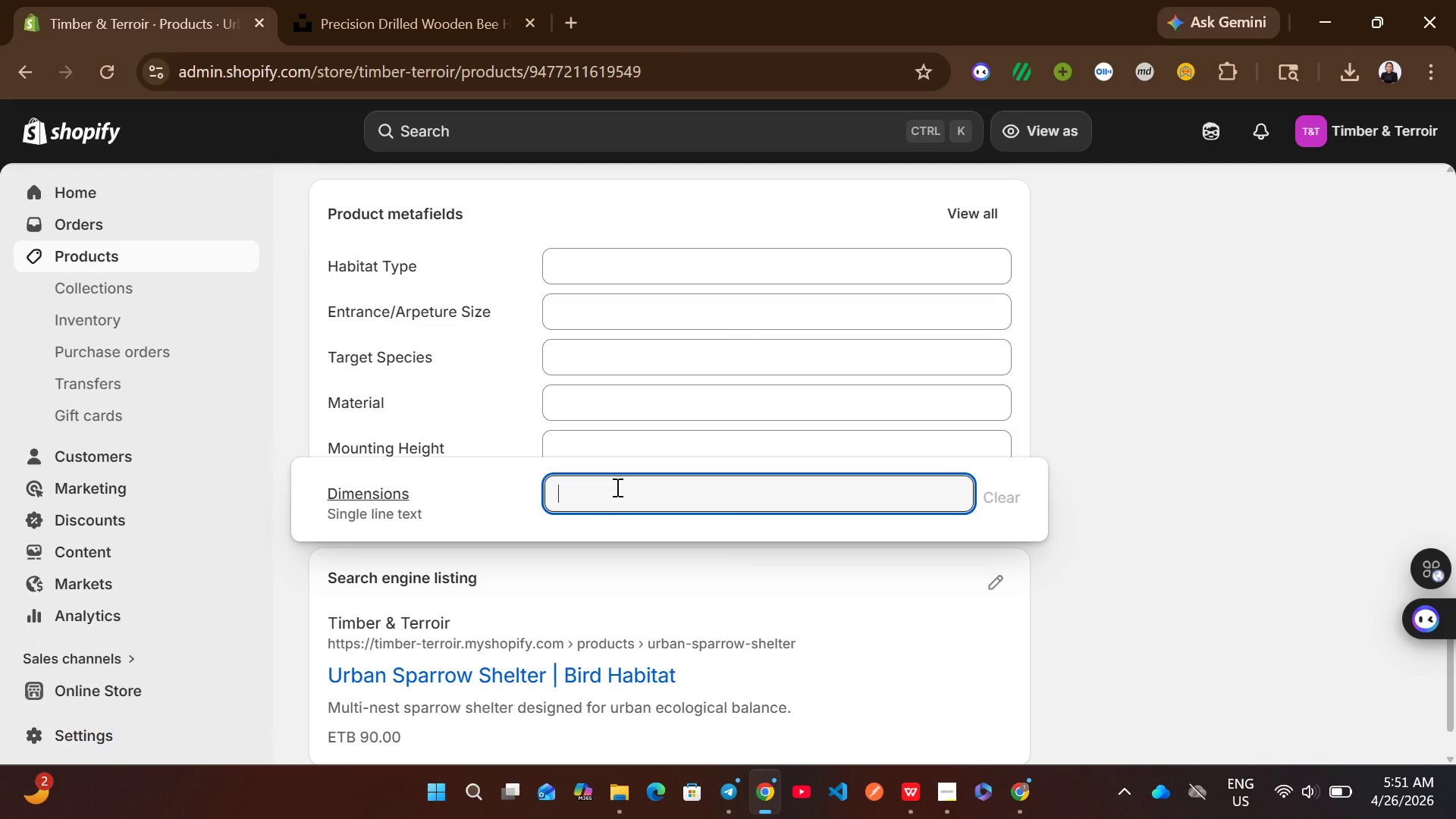 
type(30 x 20 x 20 cm)
 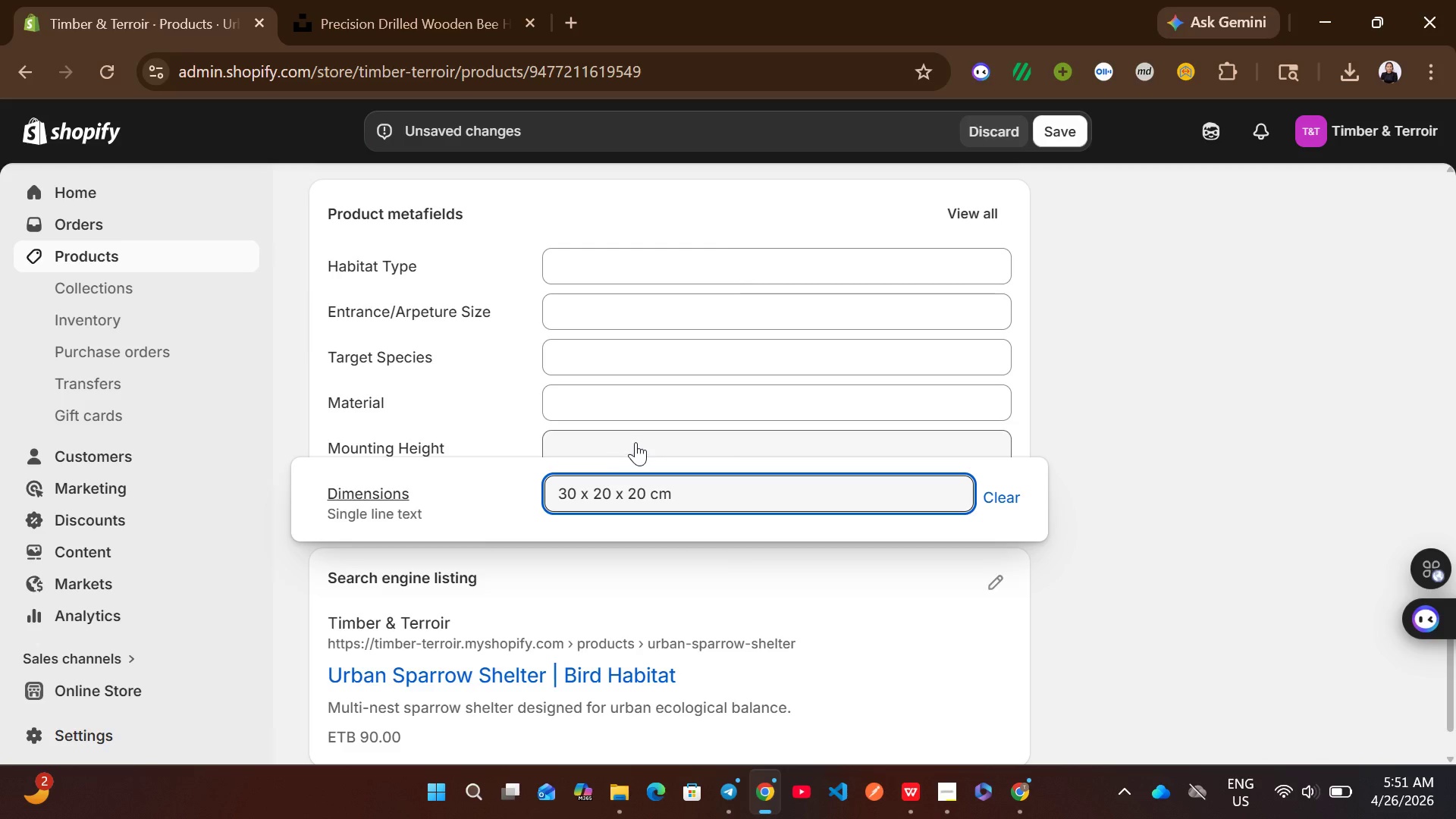 
left_click([635, 442])
 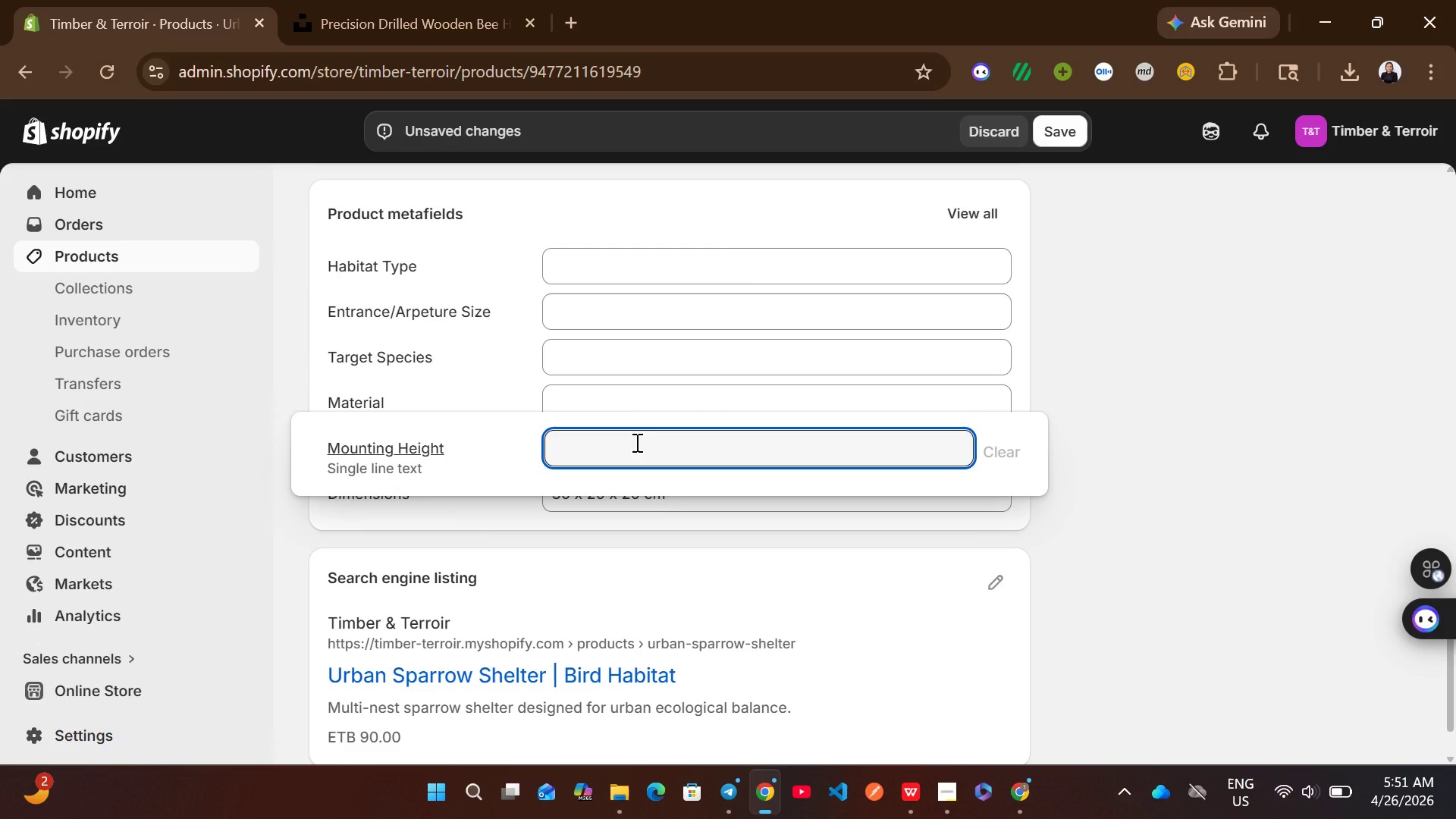 
type(2-4m)
 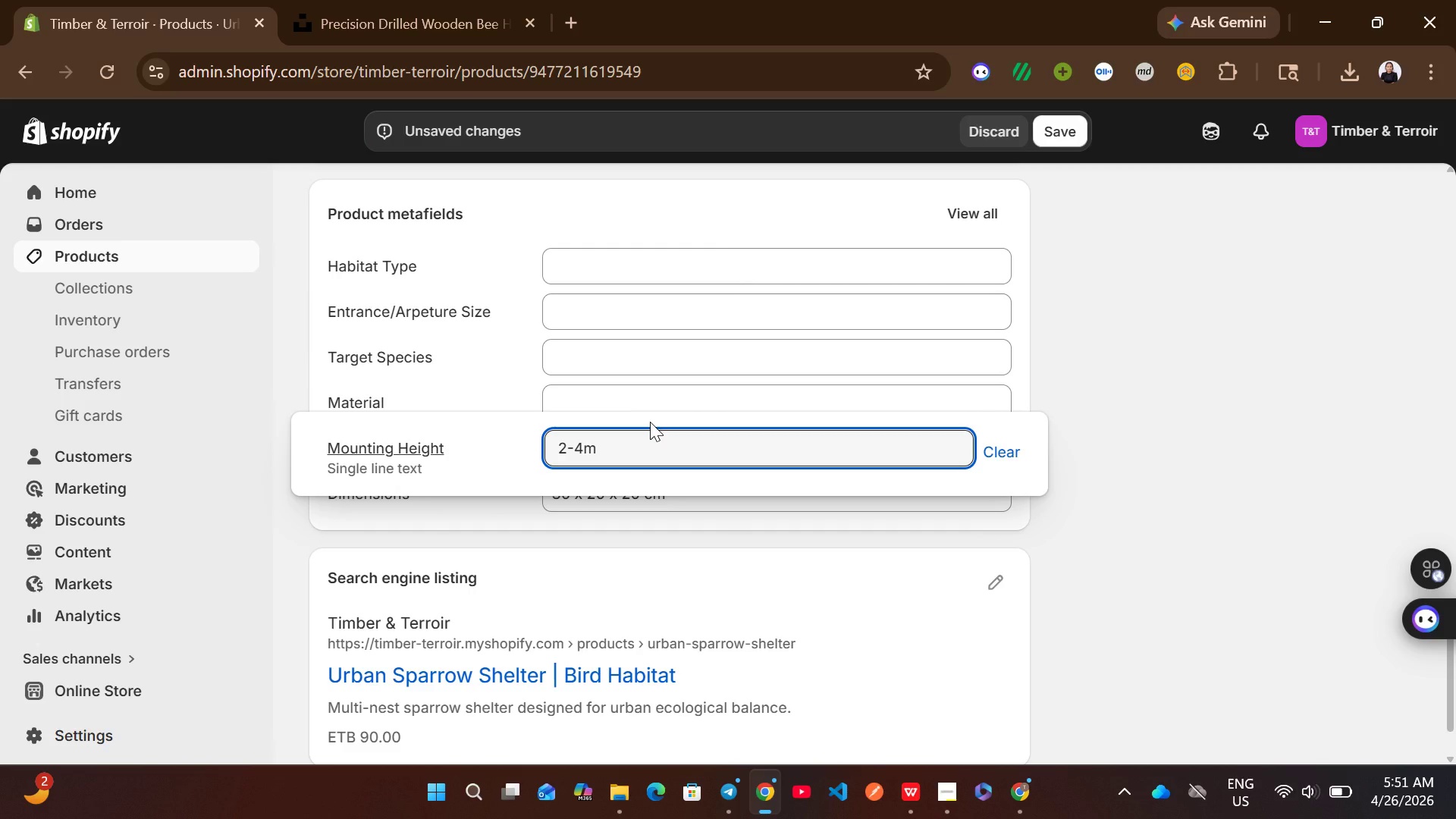 
key(Backspace)
type( m (building facade or tree)
 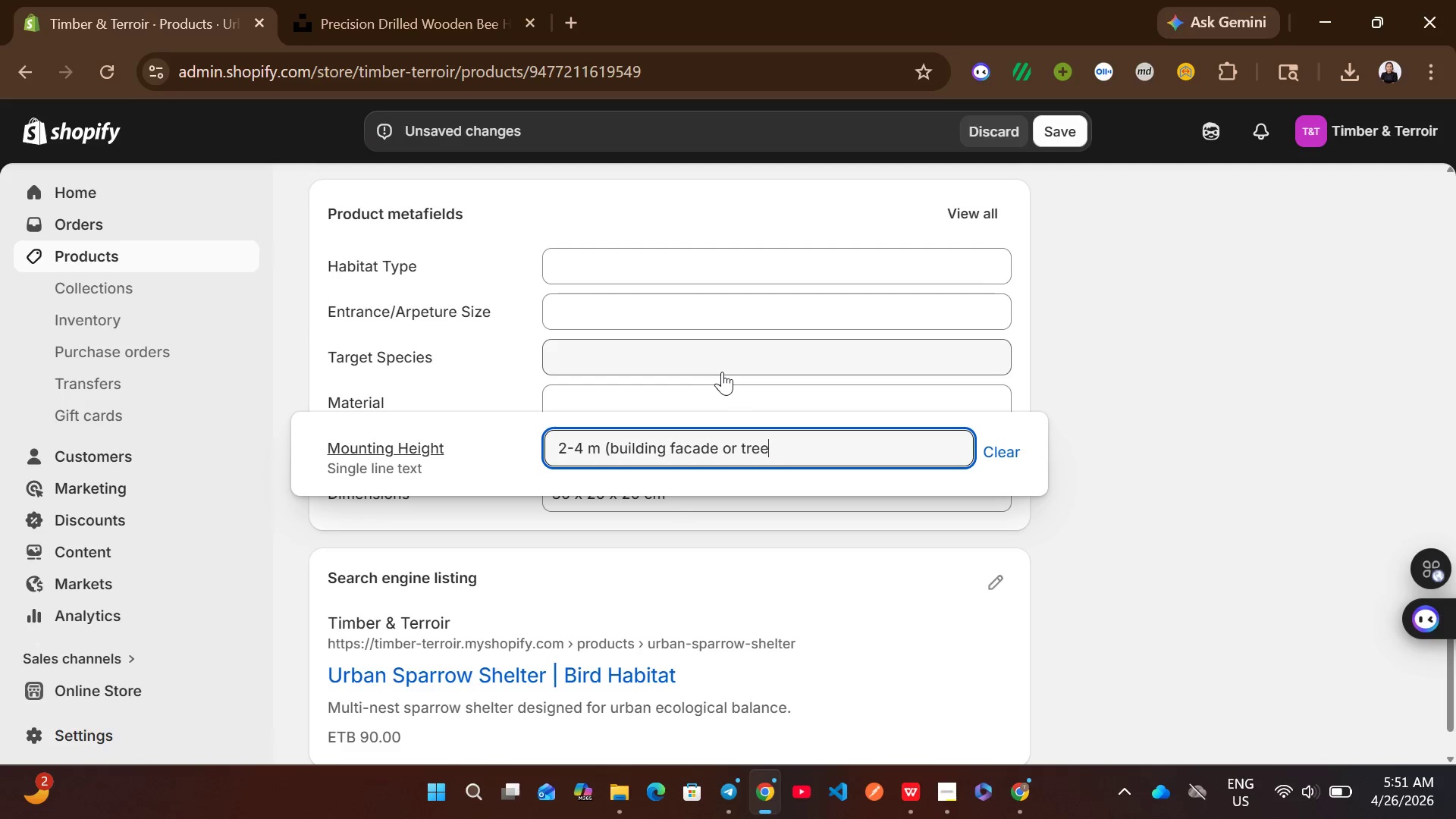 
key(Shift+0)
 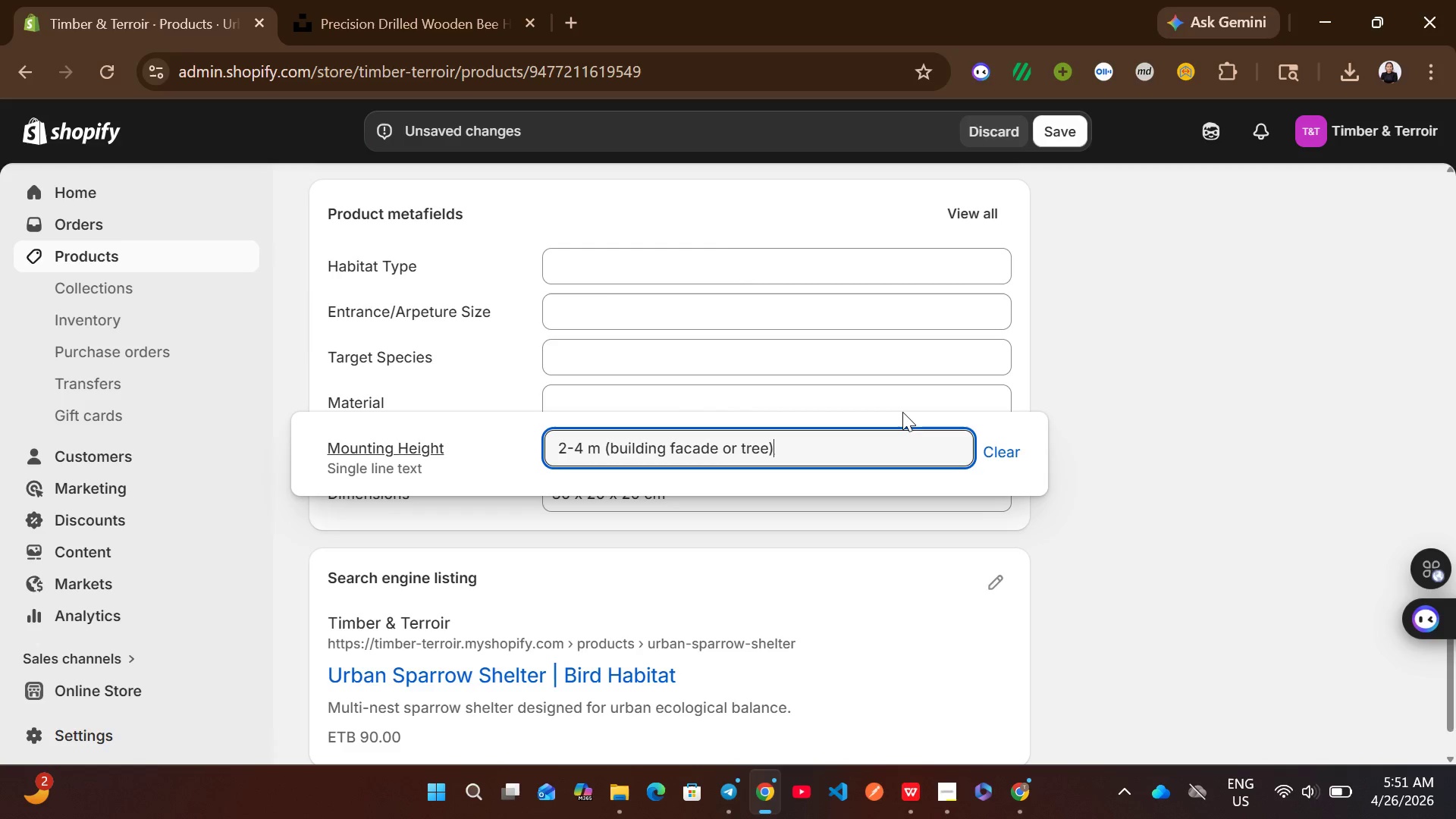 
left_click([921, 394])
 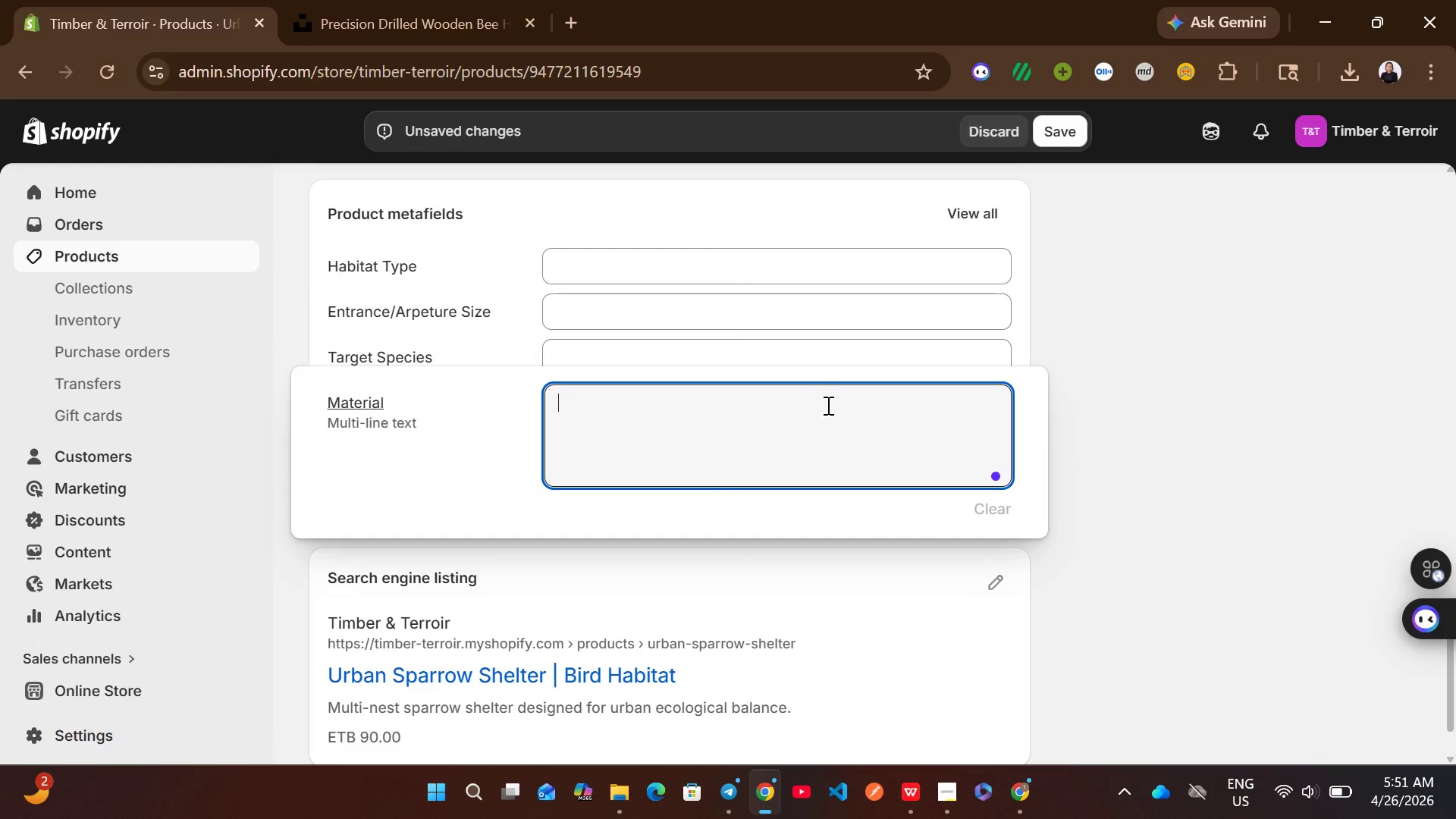 
type(reclaimed pine / oak)
 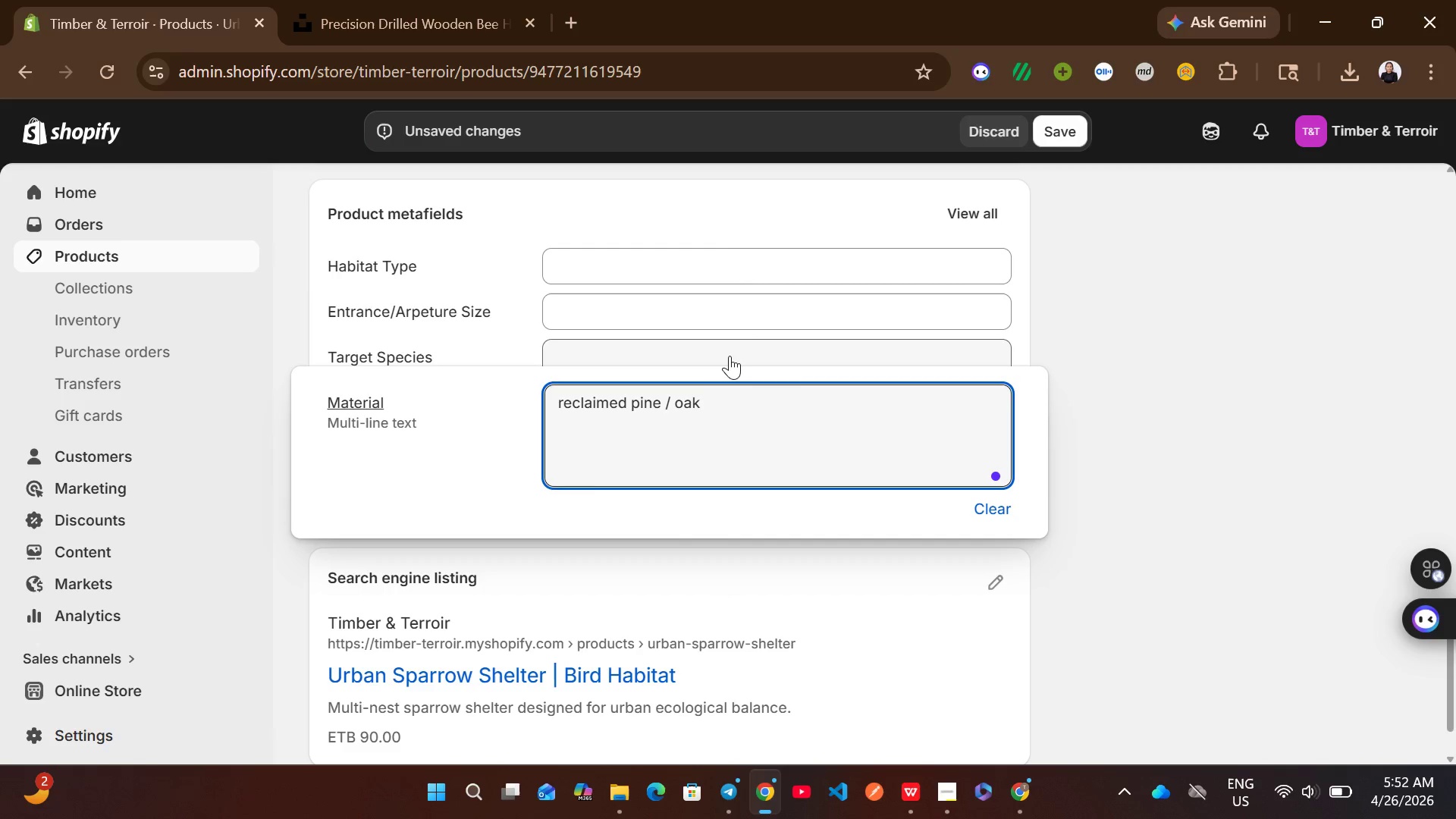 
left_click([730, 356])
 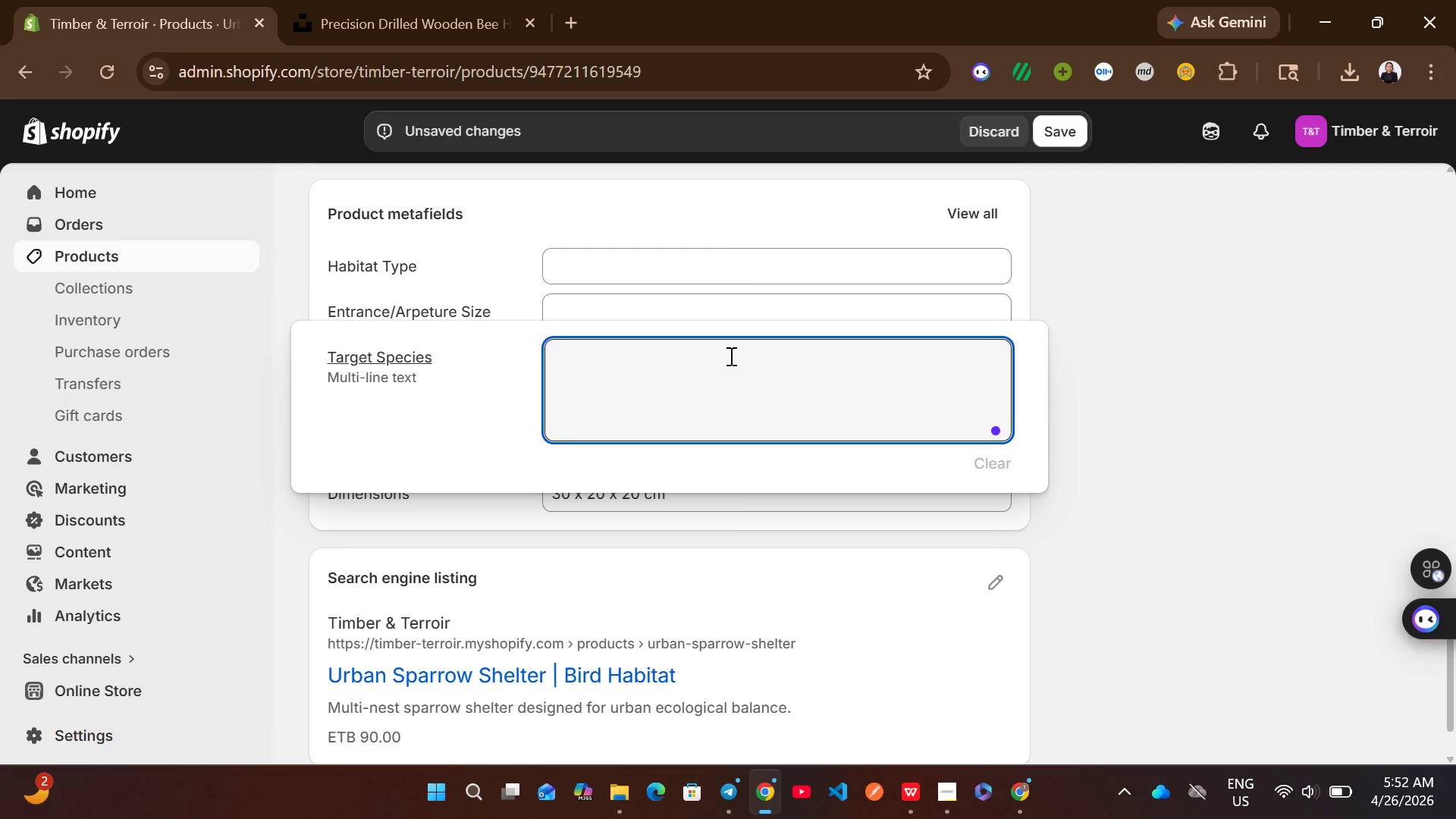 
type(house sparrow)
 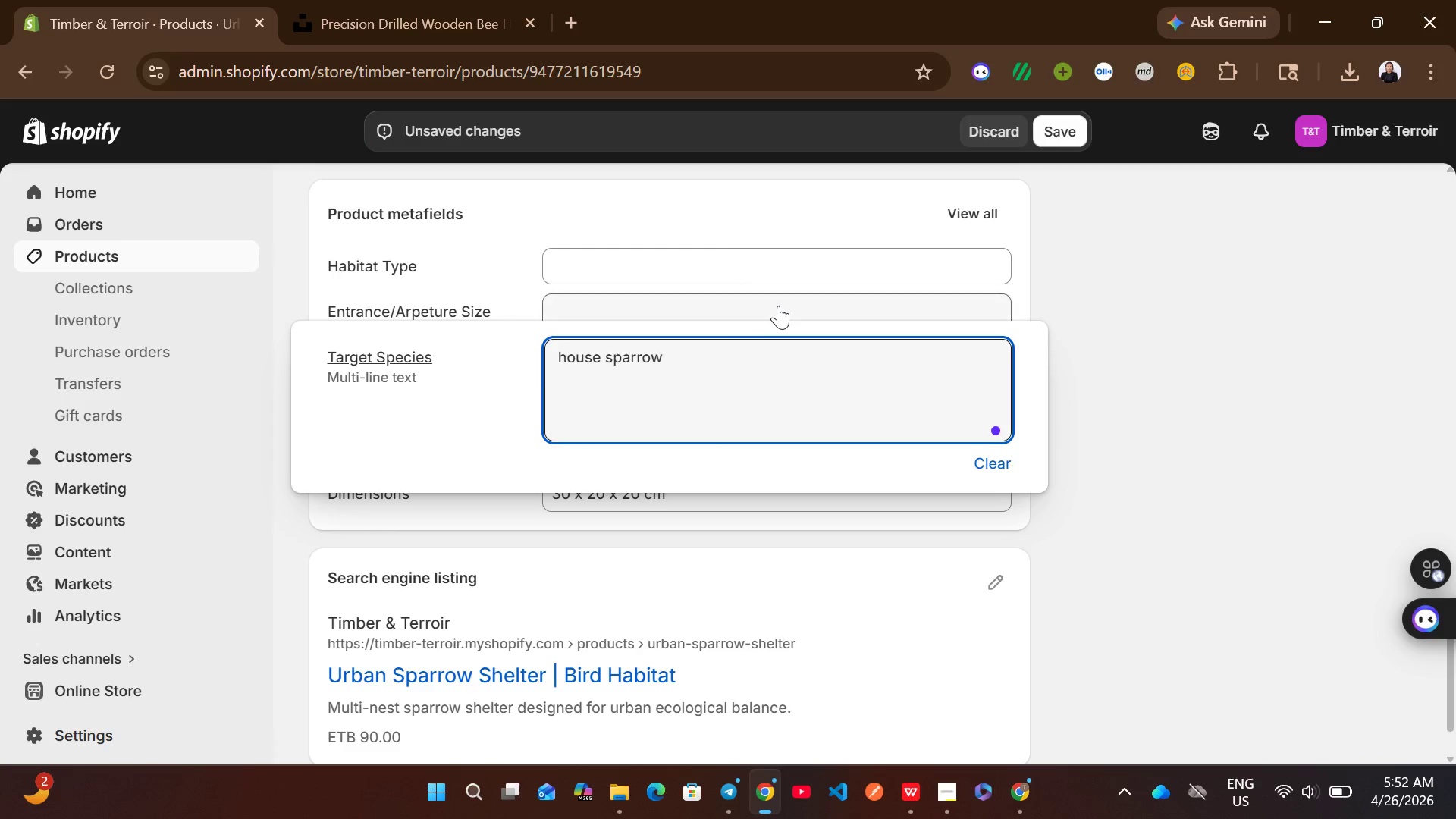 
left_click([785, 306])
 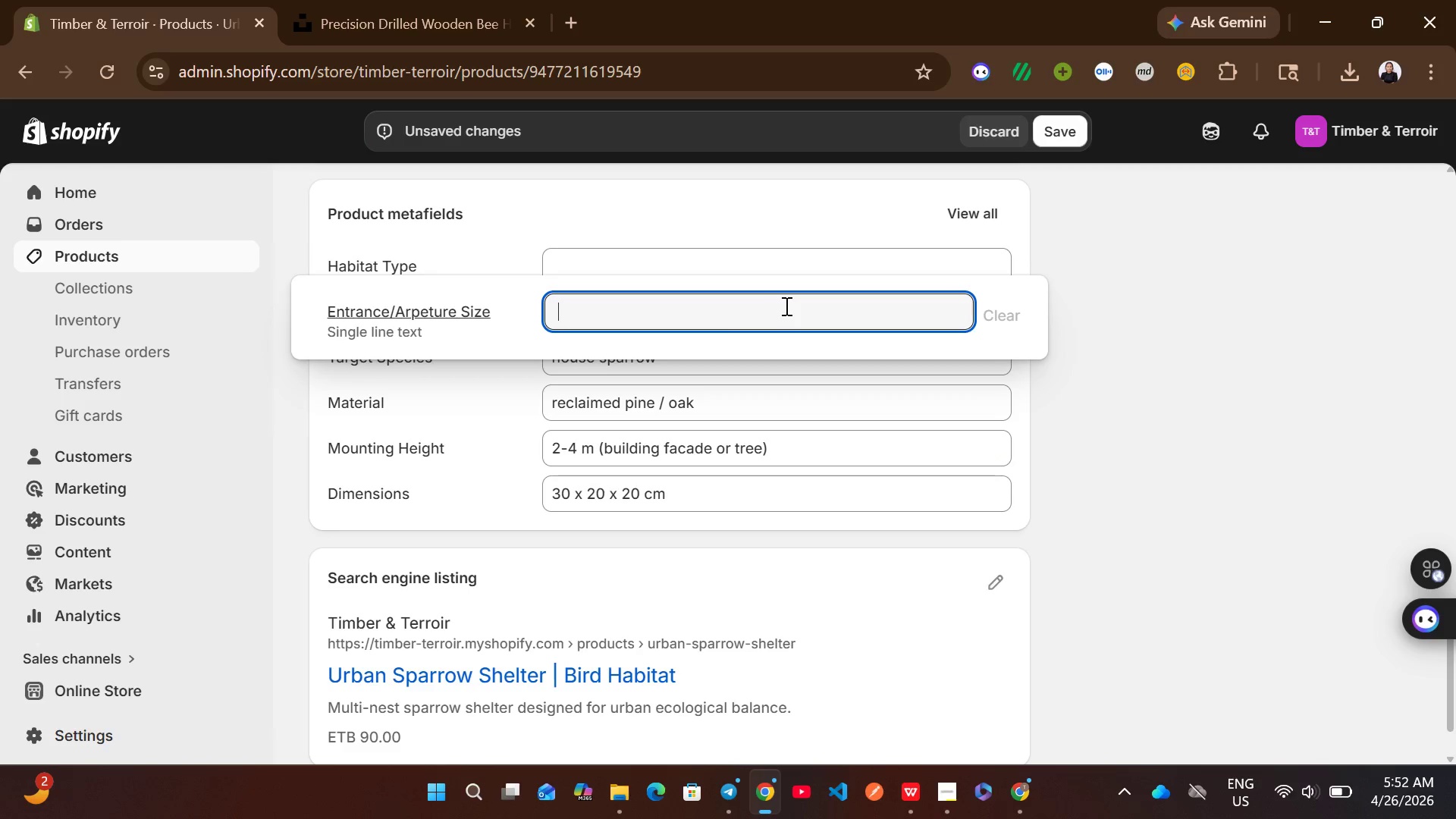 
wait(12.73)
 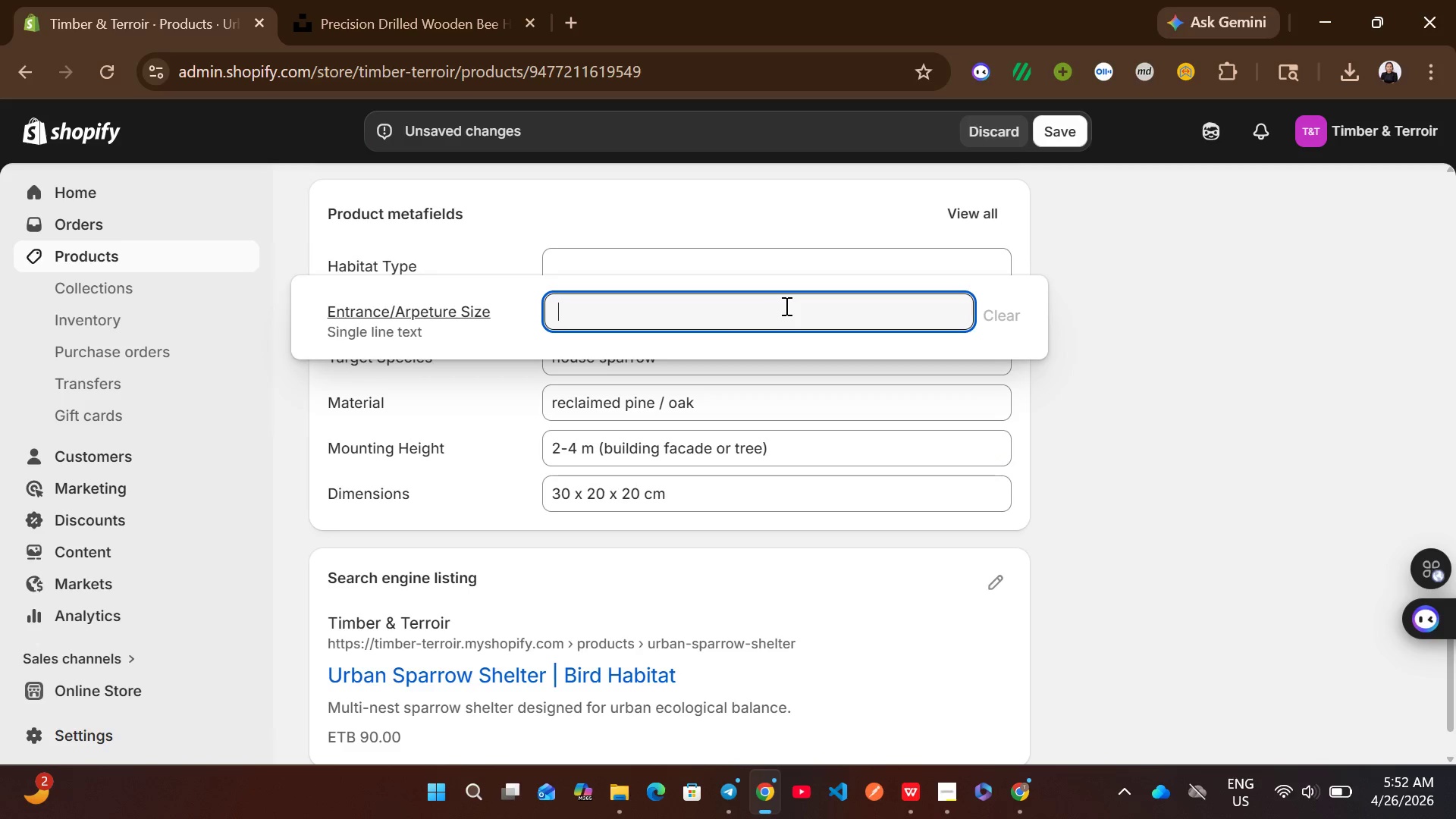 
type(multiple 3.2 )
key(Backspace)
type(- )
key(Backspace)
type(3.5 cm openings)
 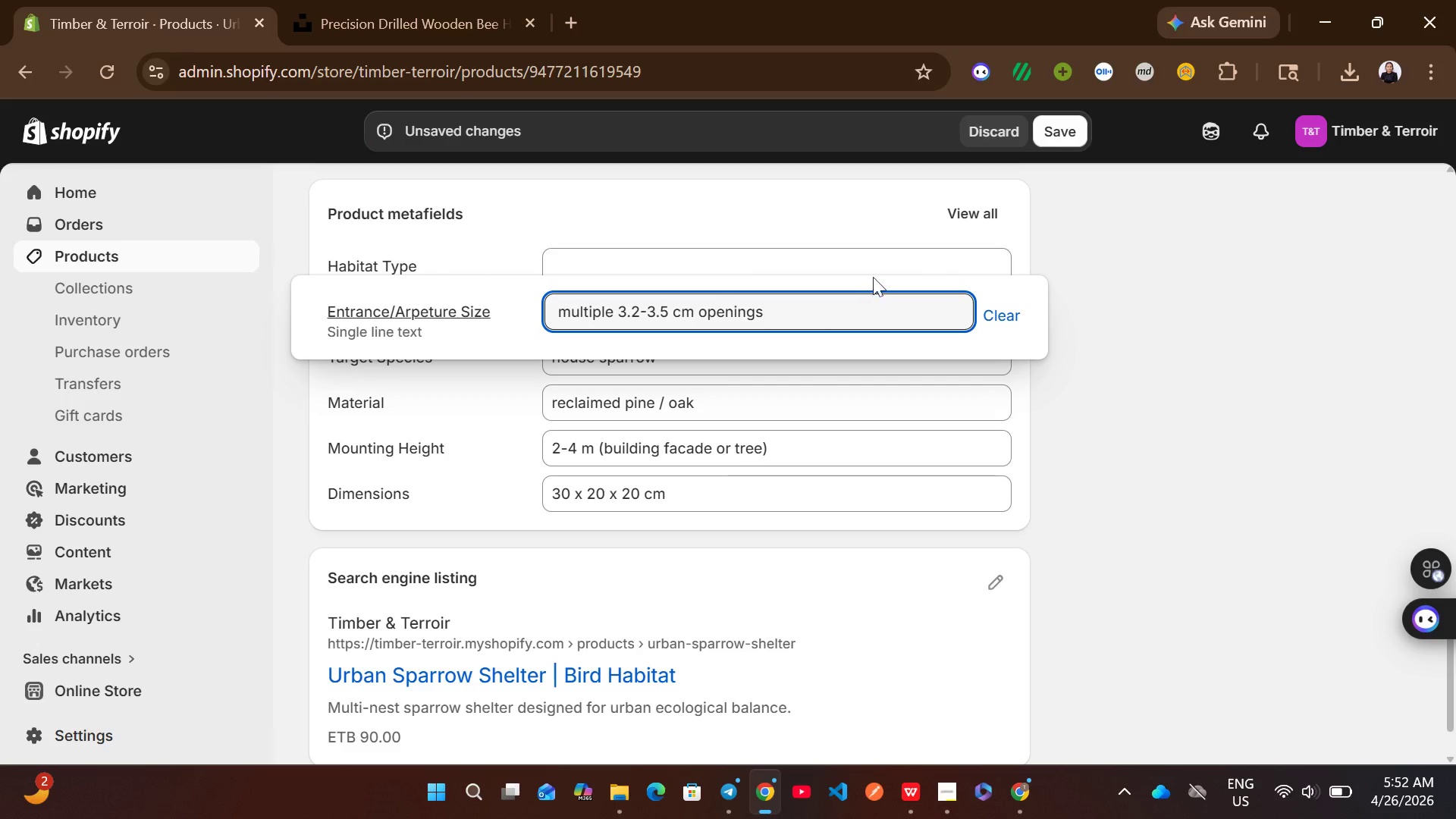 
left_click([883, 270])
 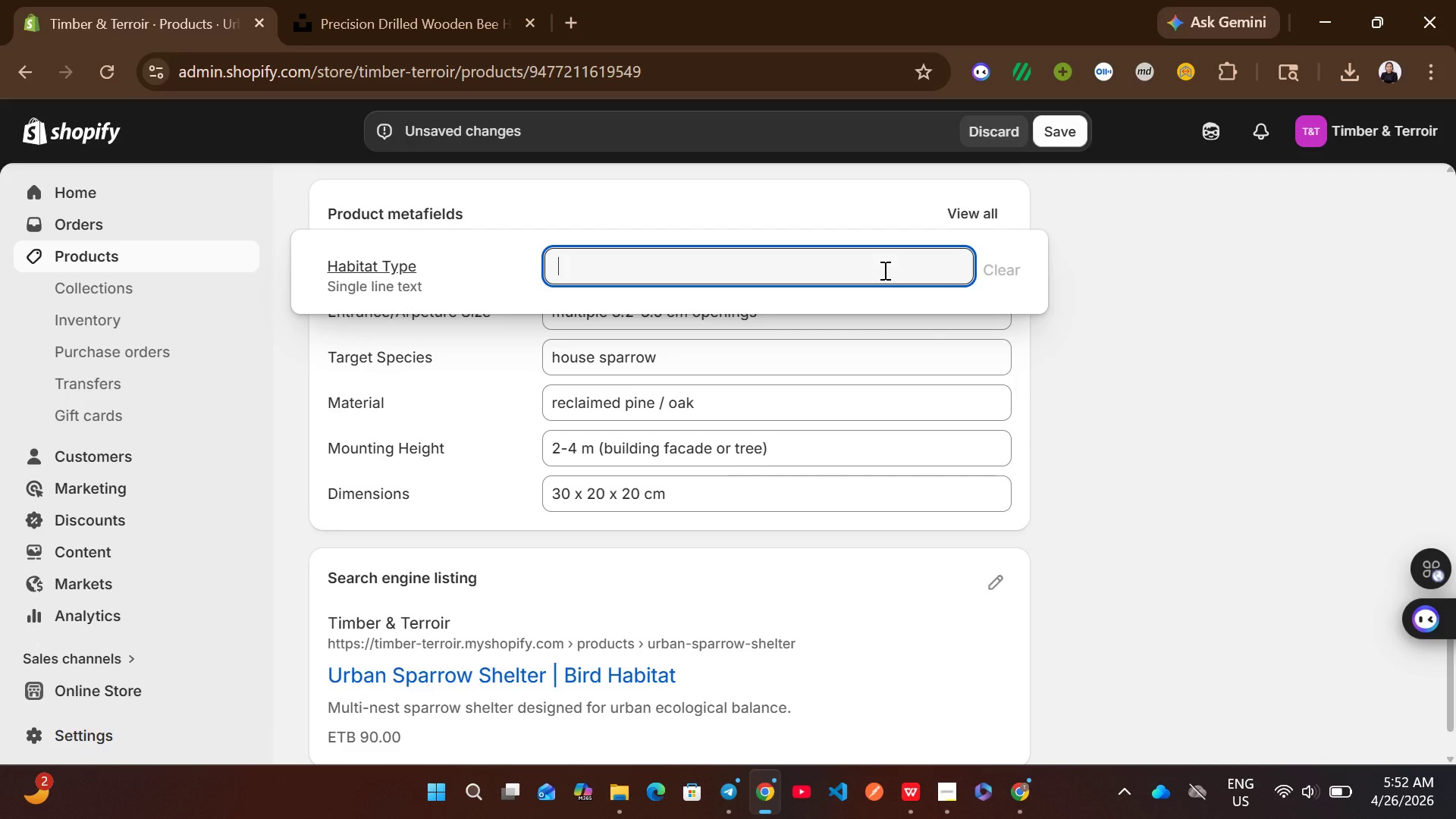 
type(multi-compartment nesting box)
 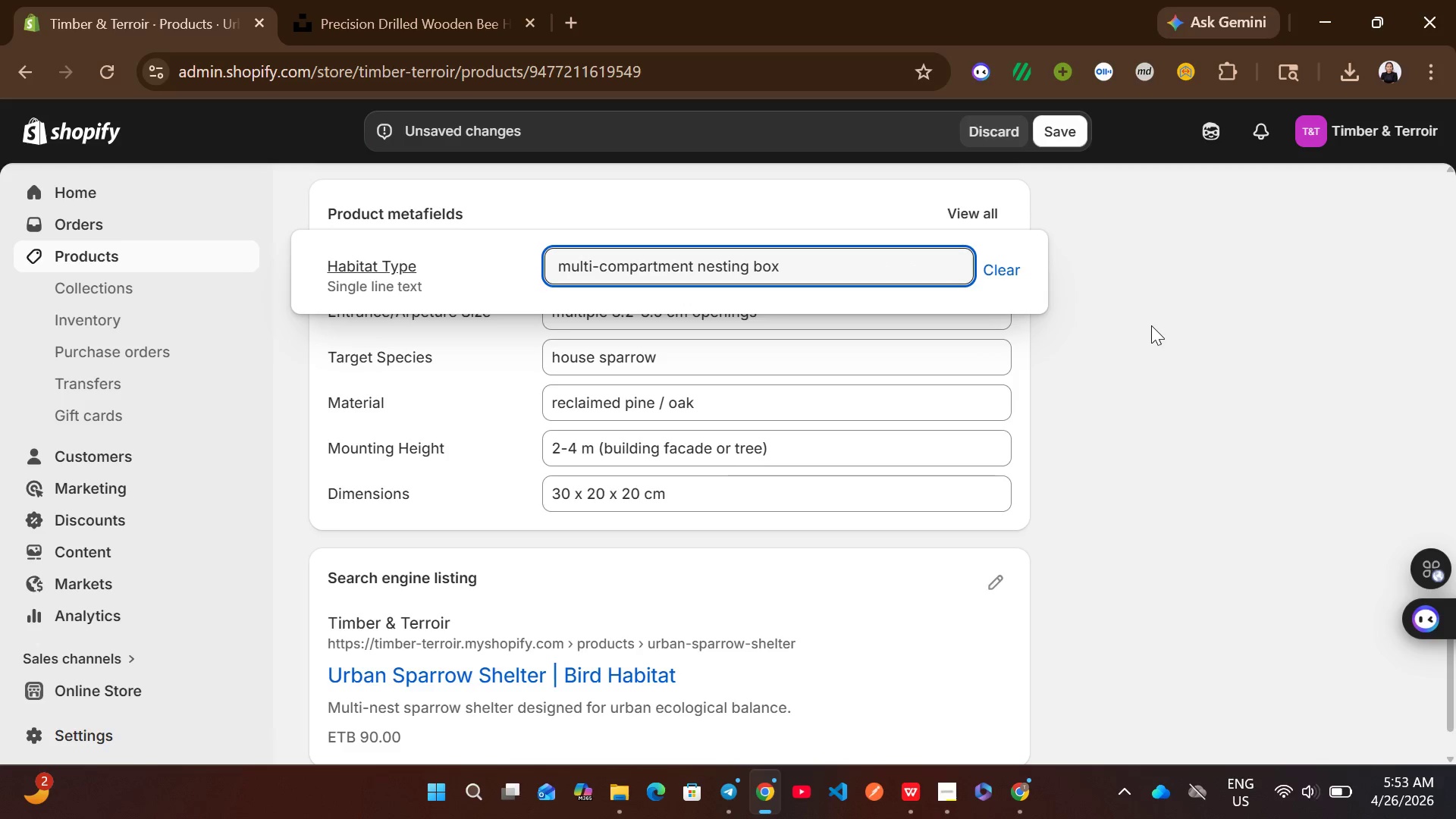 
left_click([1151, 325])
 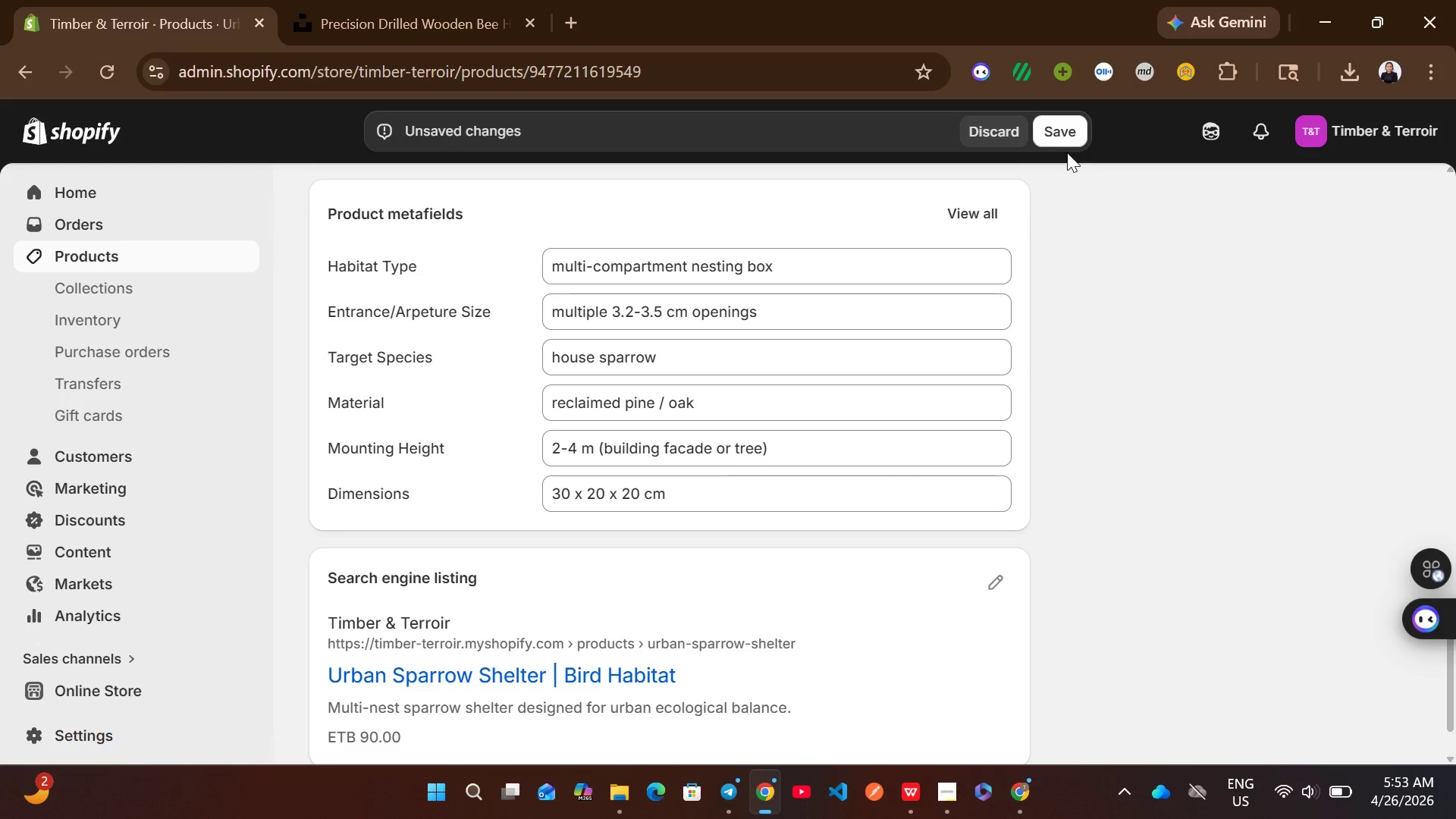 
left_click([1067, 140])
 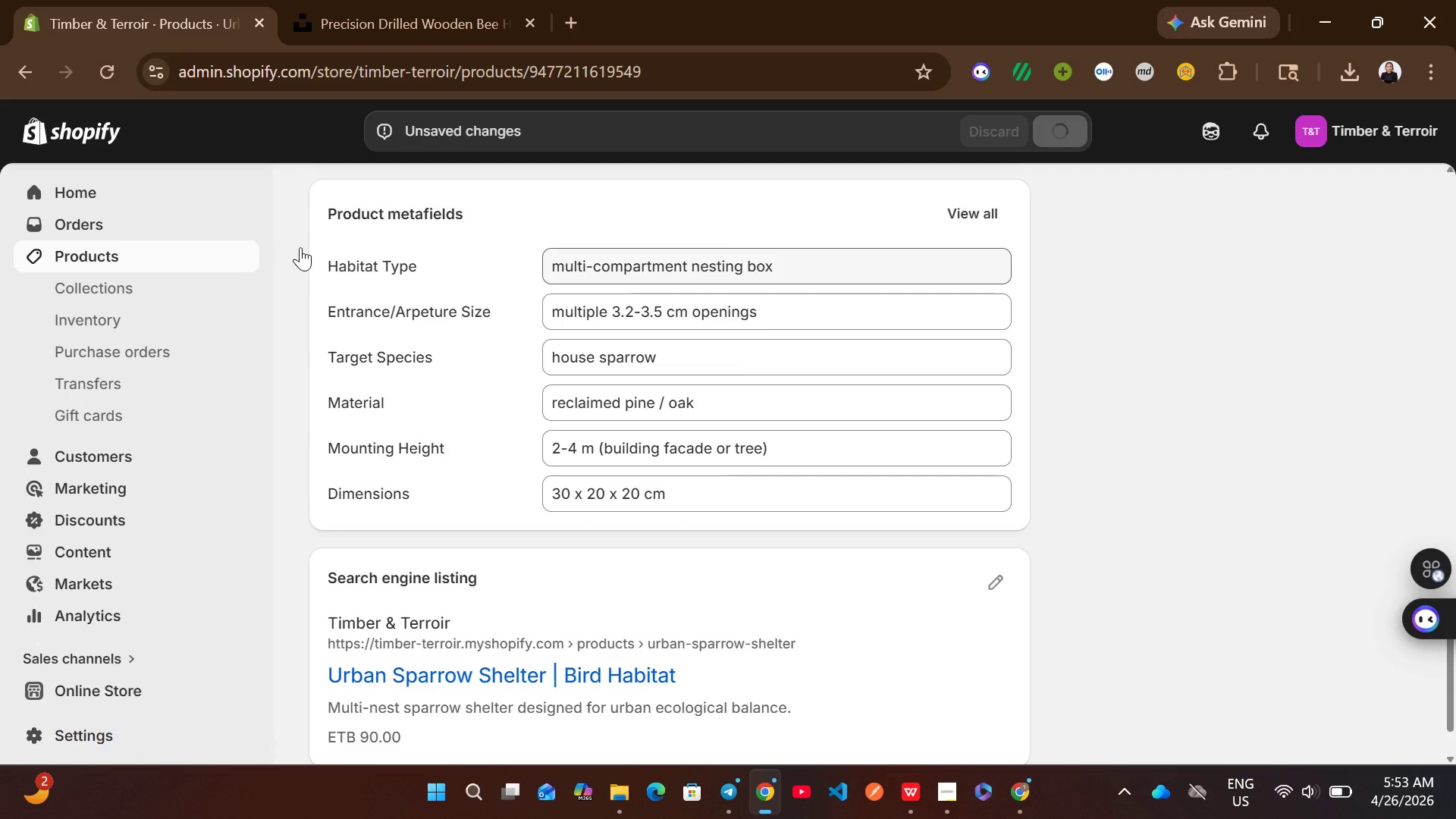 
wait(6.74)
 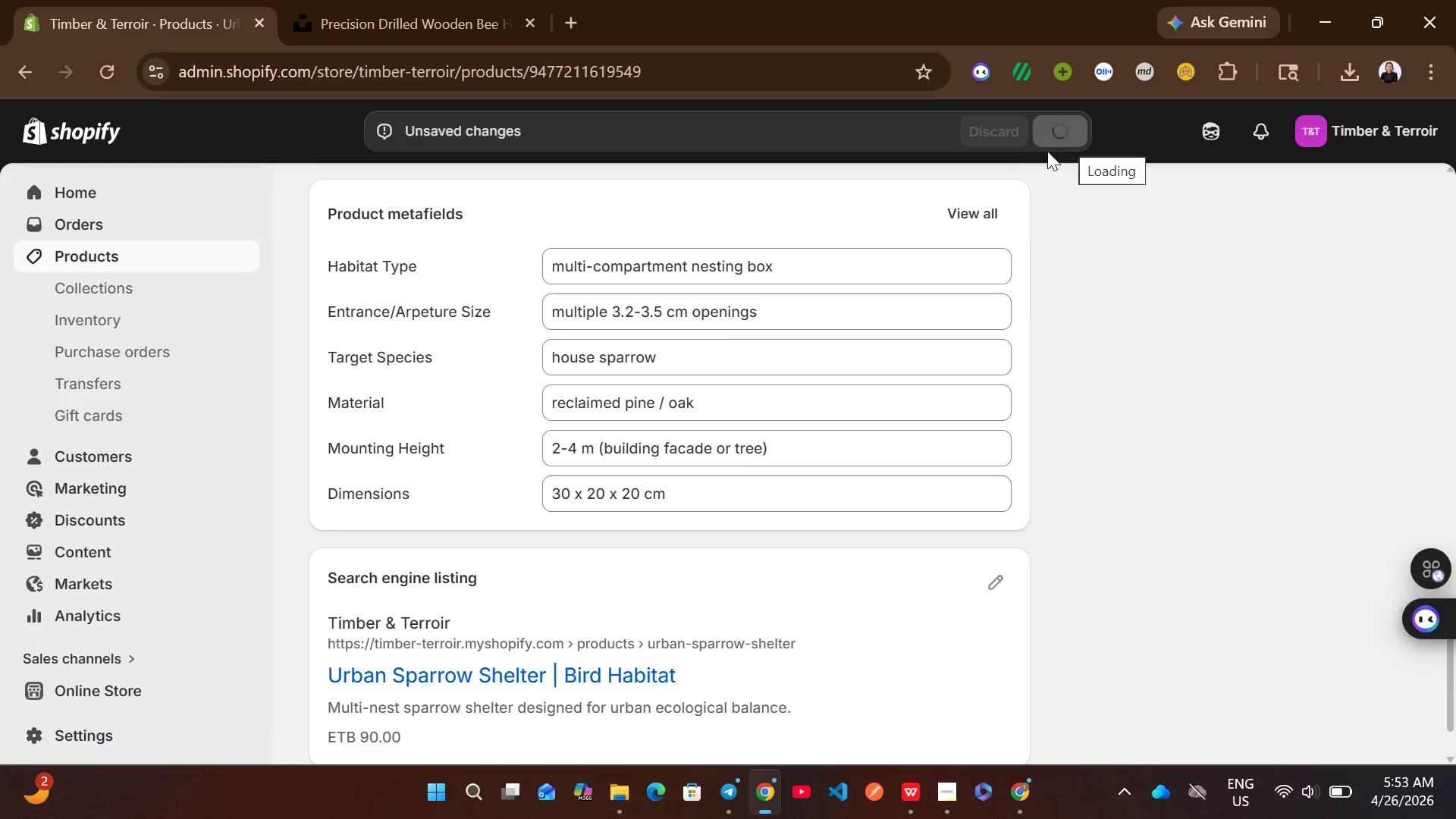 
left_click([234, 265])
 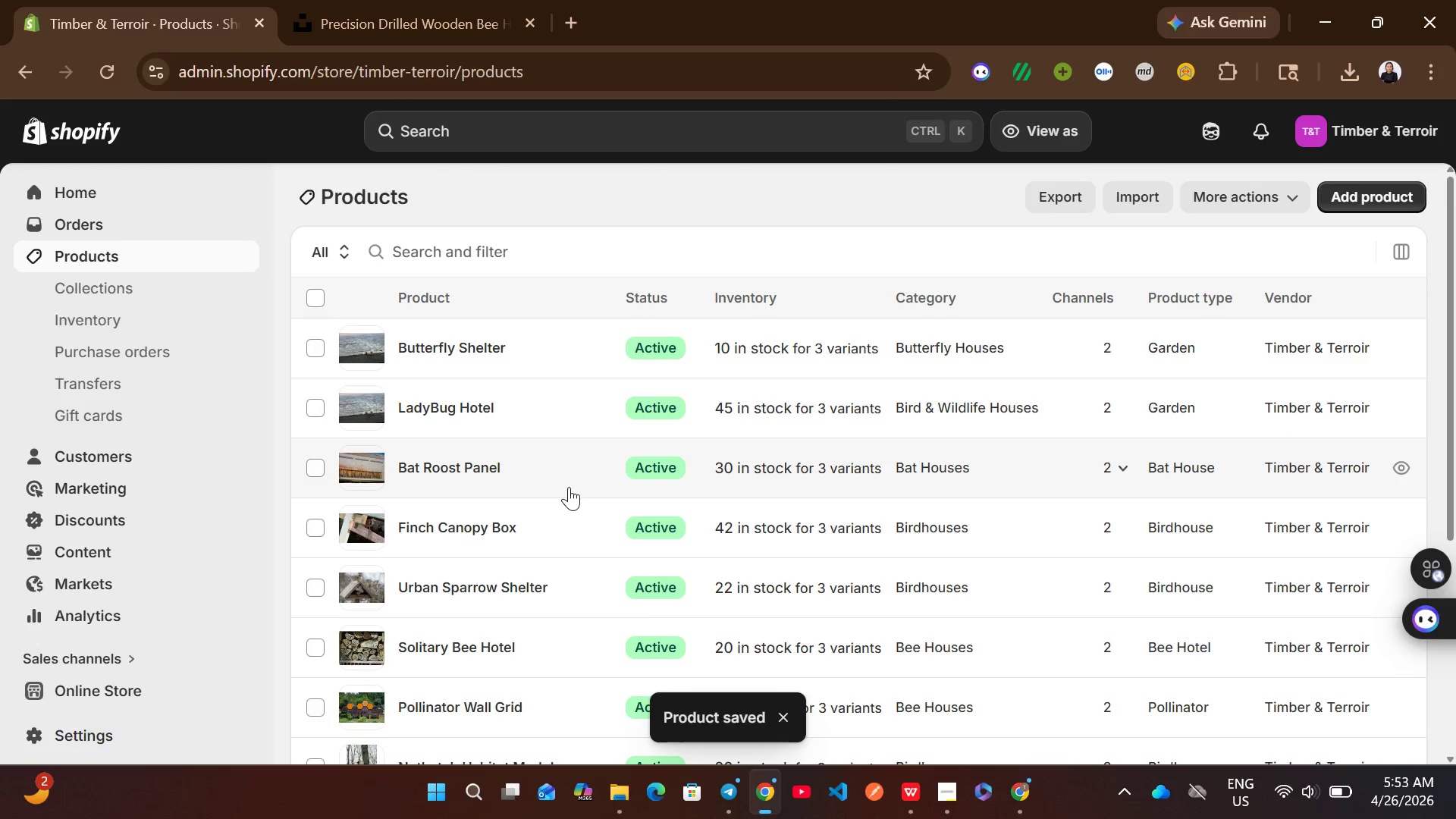 
mouse_move([551, 637])
 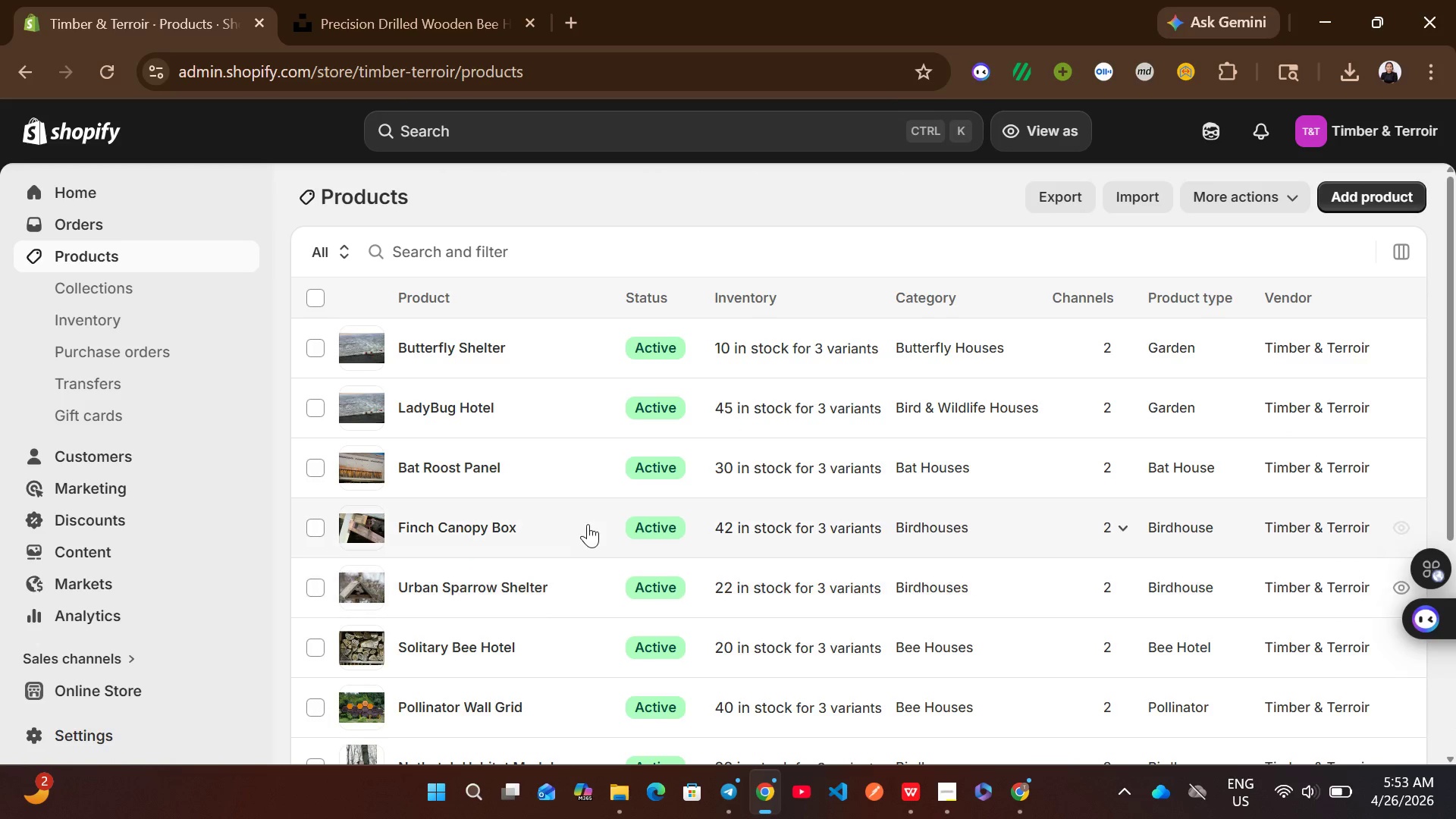 
left_click([589, 519])
 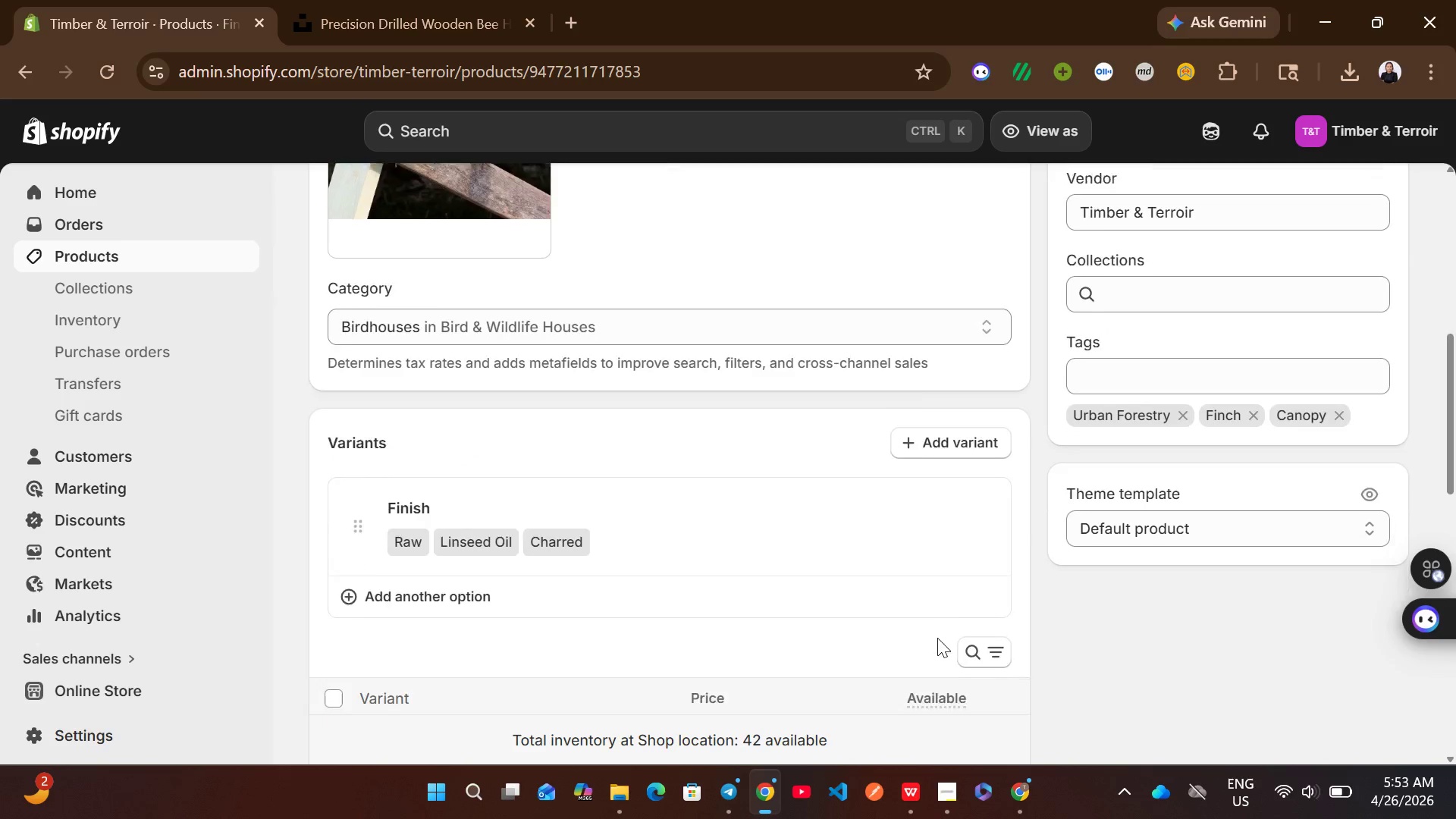 
wait(7.7)
 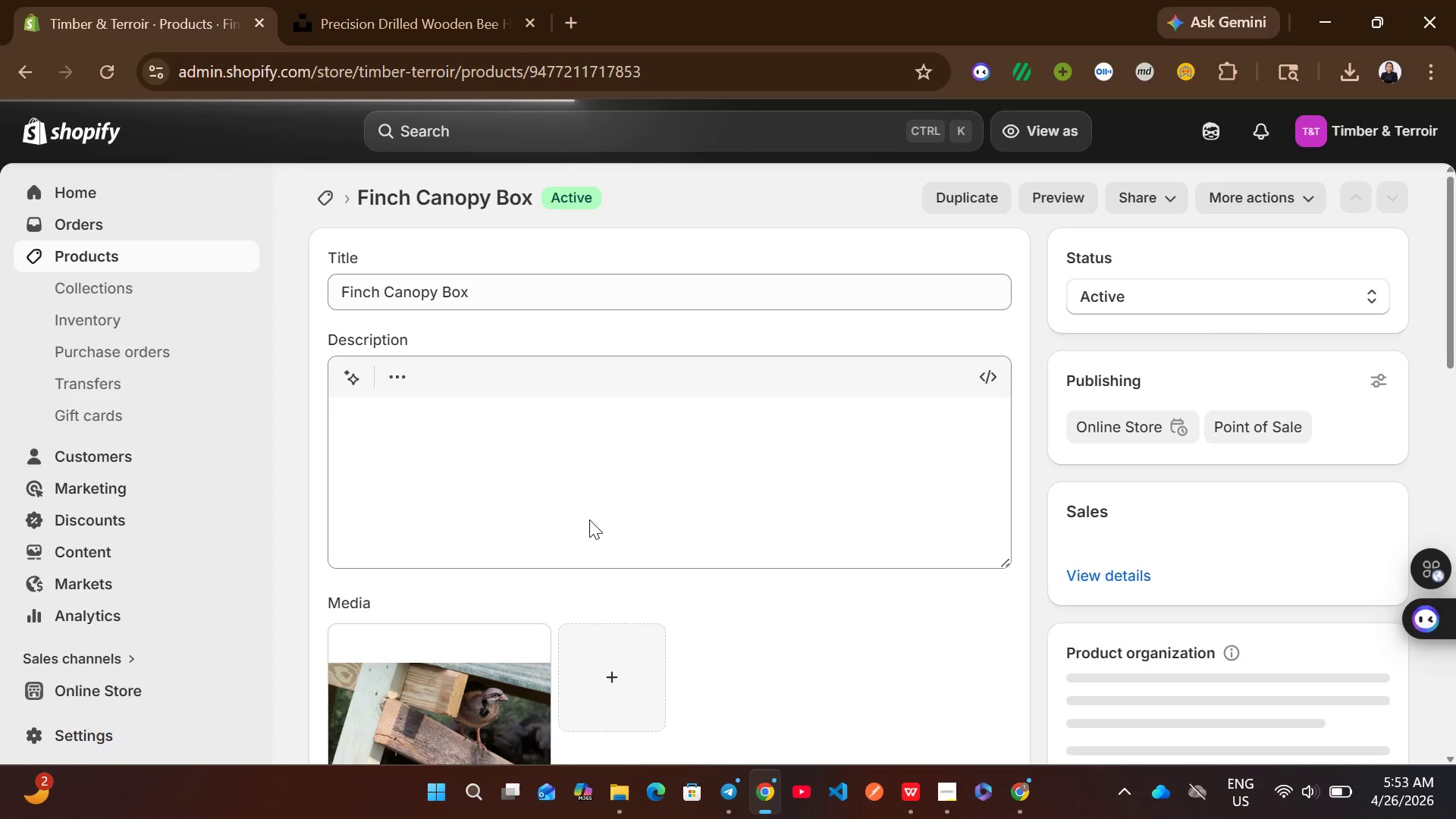 
left_click([731, 563])
 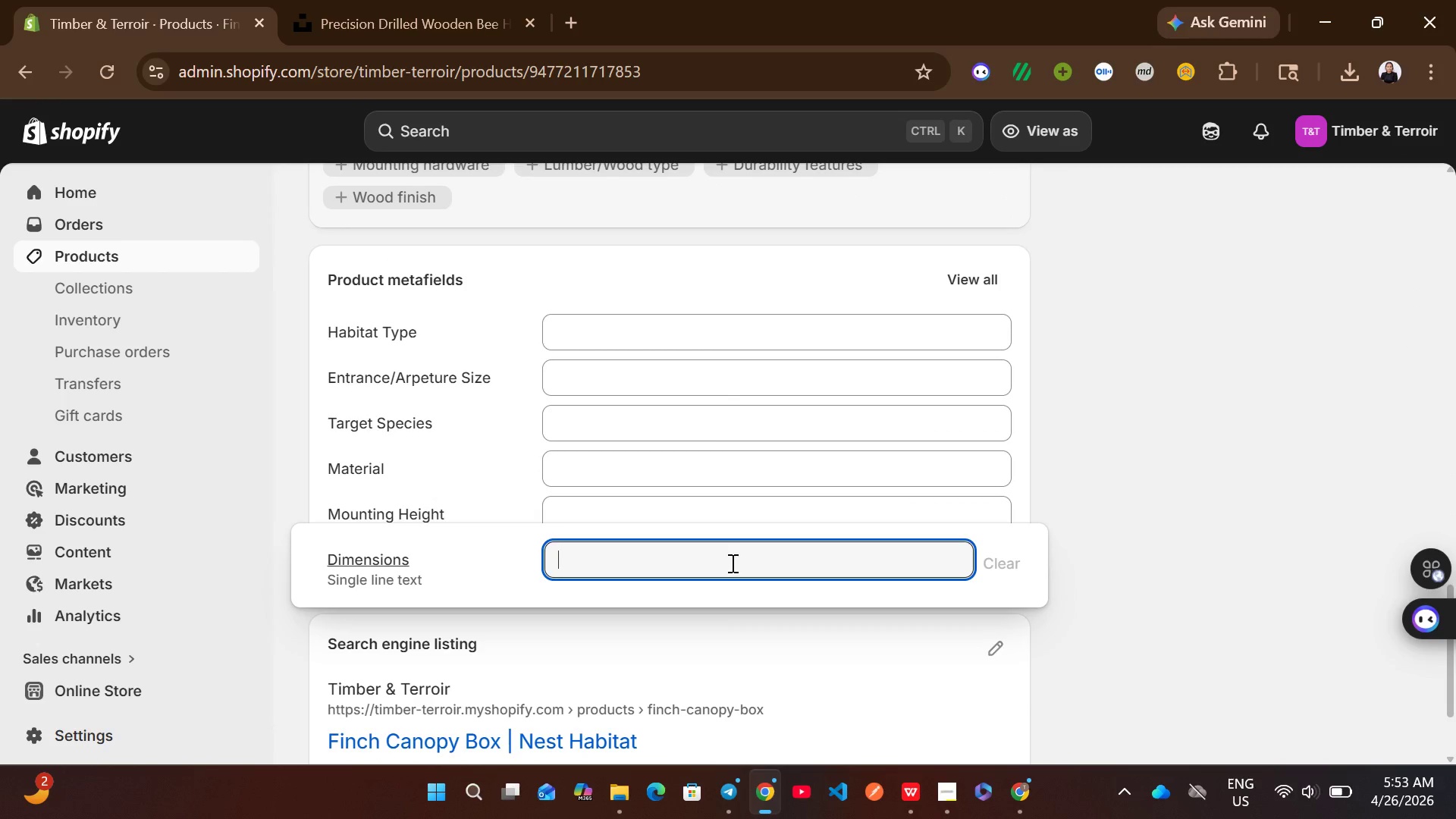 
type(28 x 18 x 18 cm)
 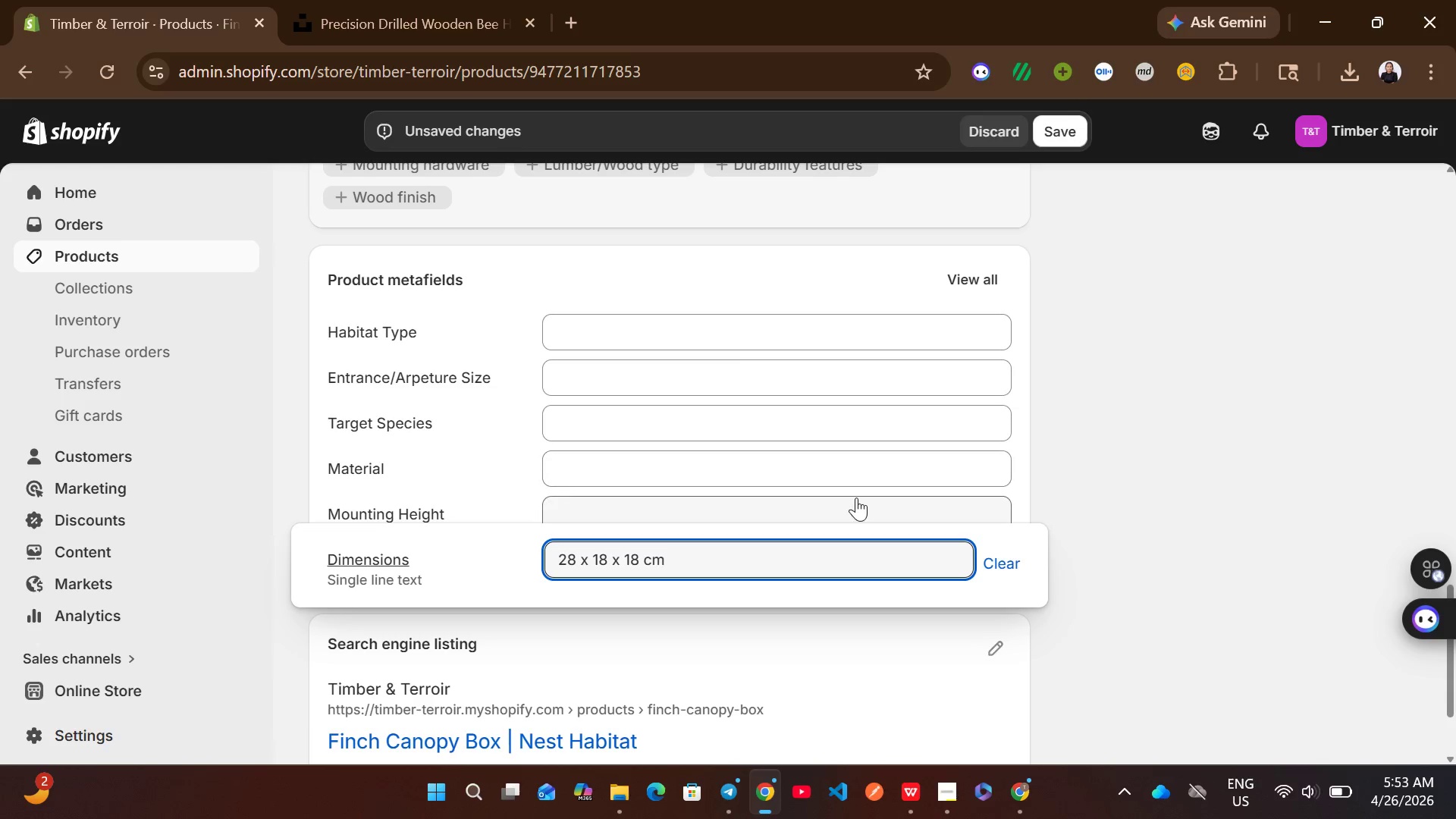 
left_click([856, 497])
 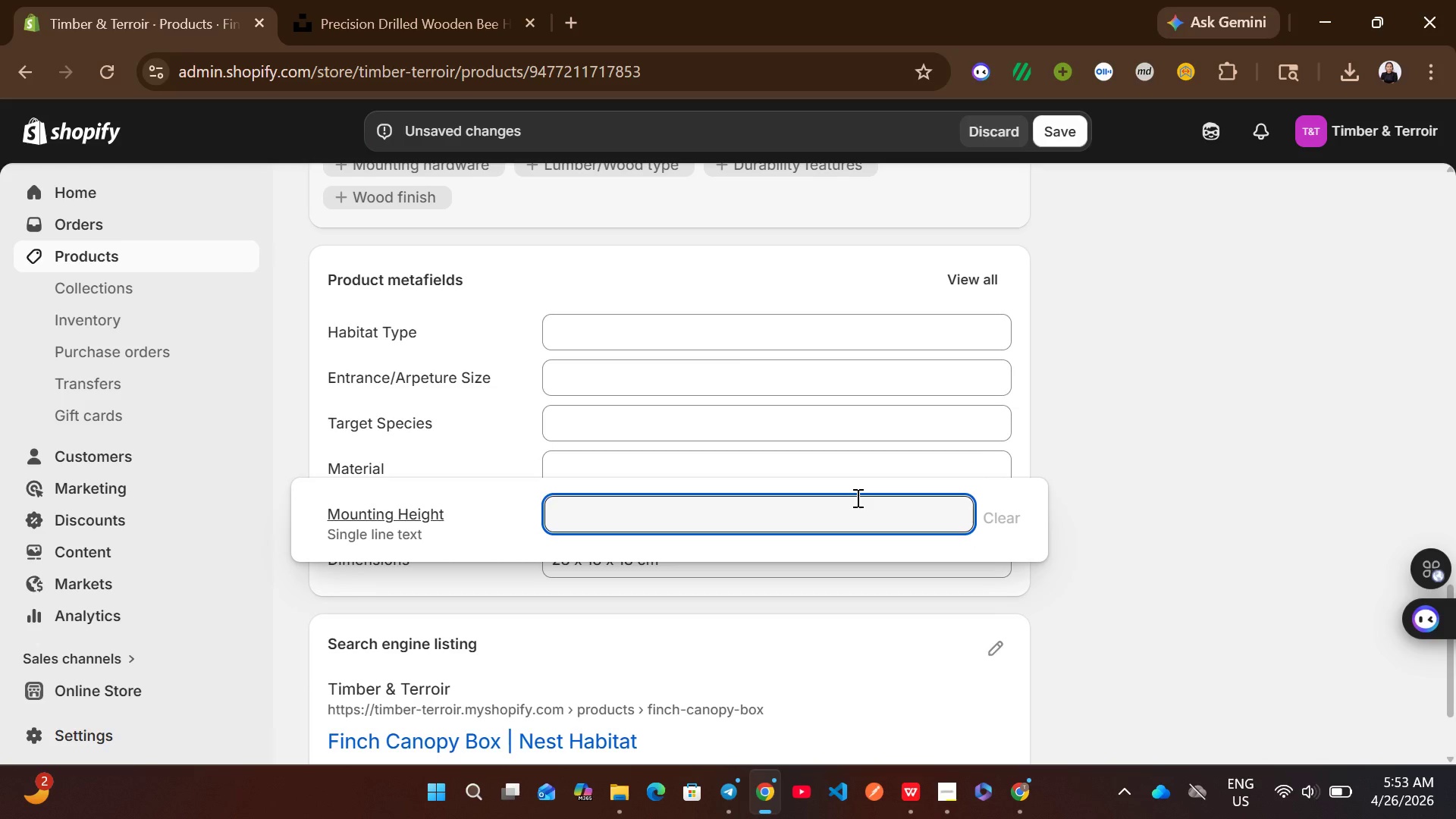 
type(3-5cm)
key(Backspace)
key(Backspace)
type(m(tree canopy))
 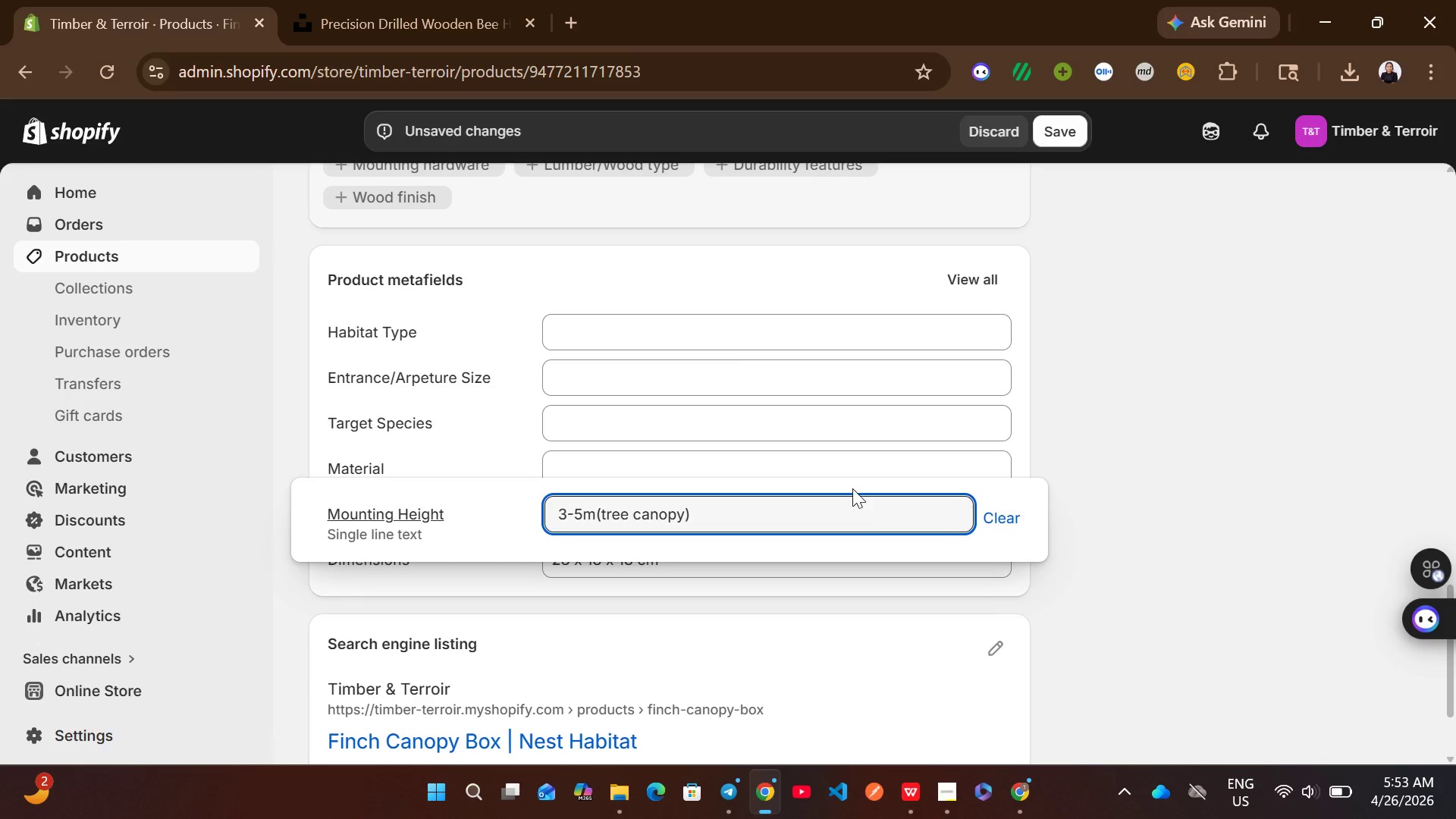 
left_click([861, 457])
 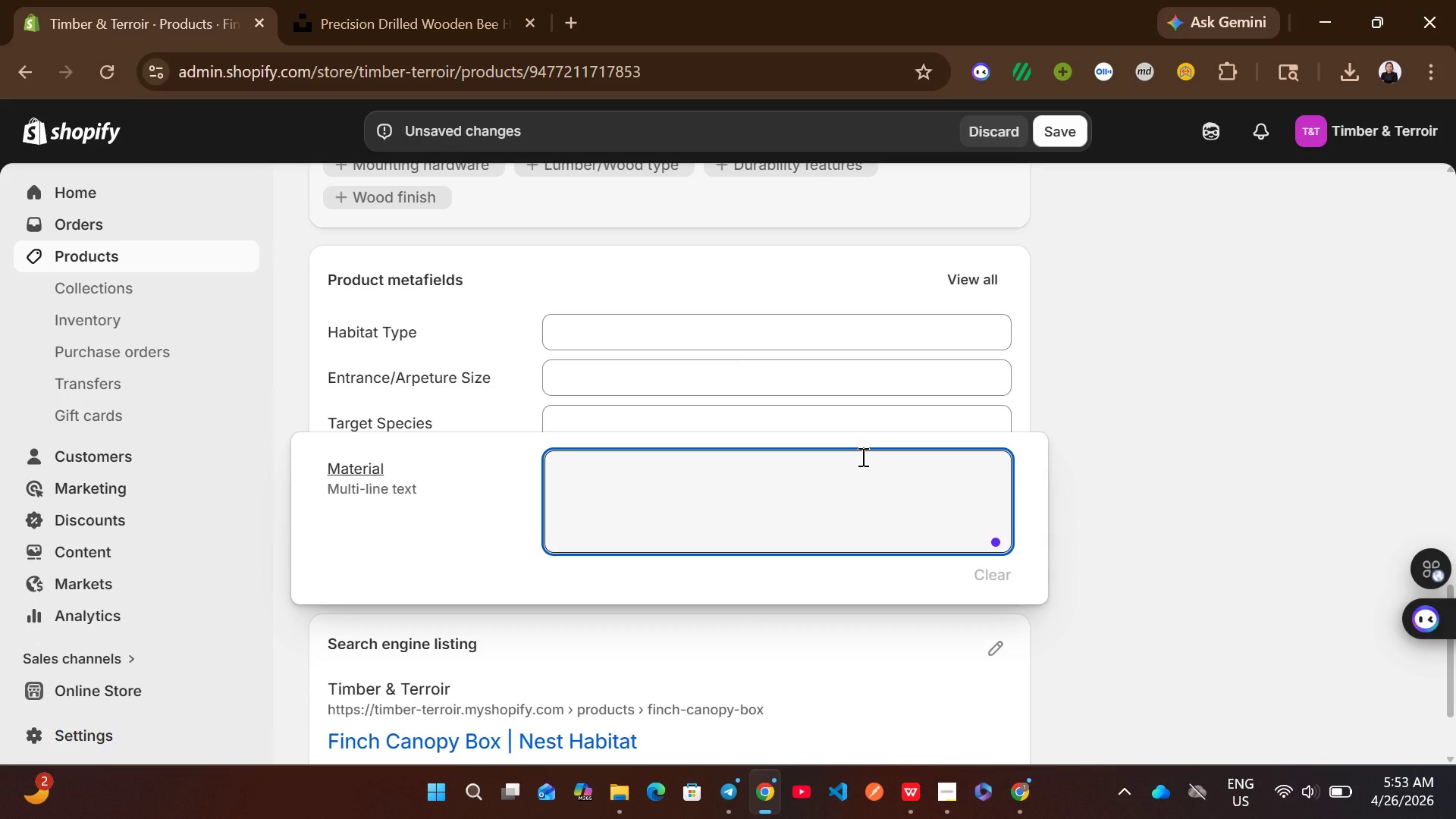 
type(reclaimed cedar)
 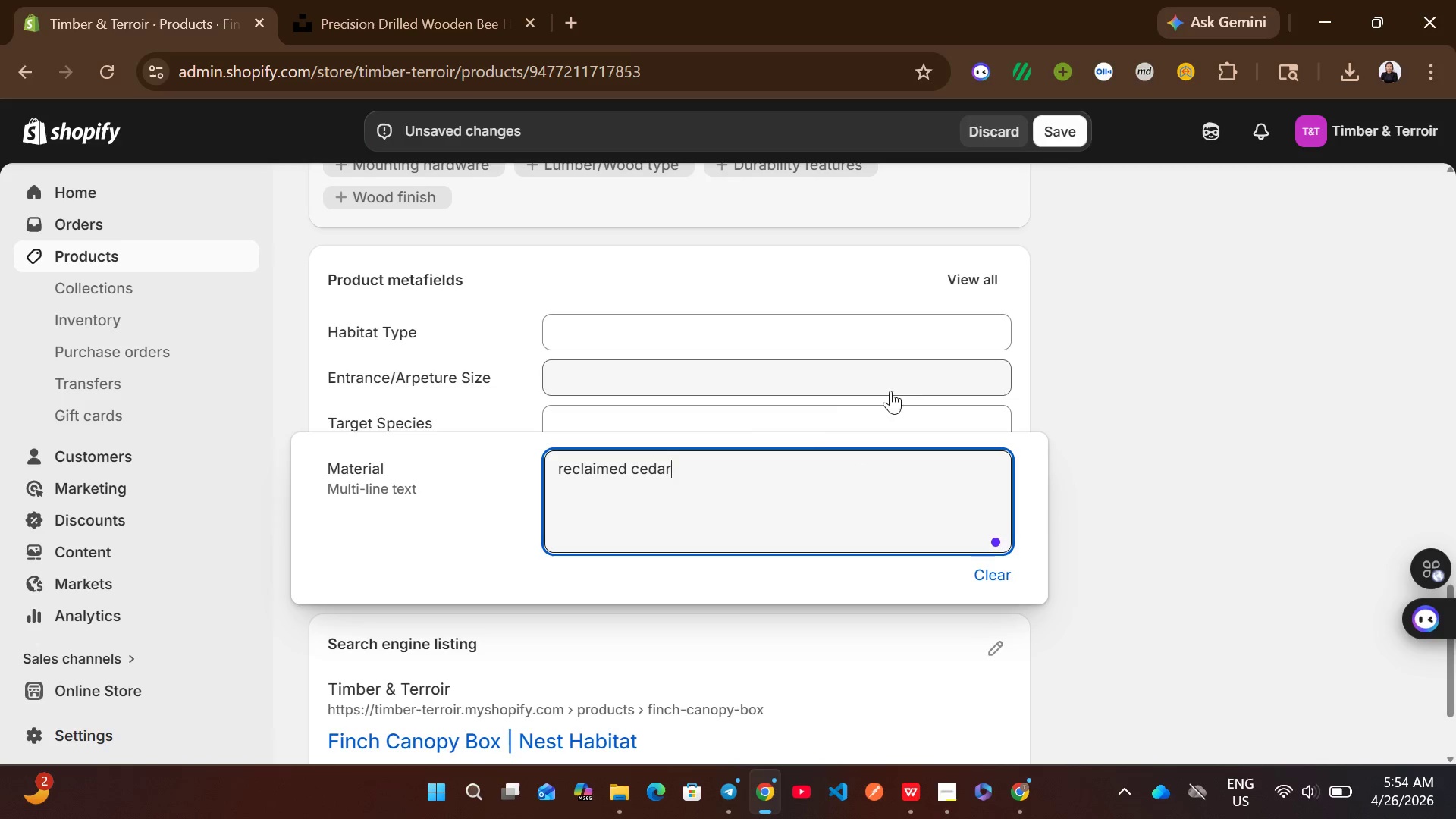 
left_click([810, 421])
 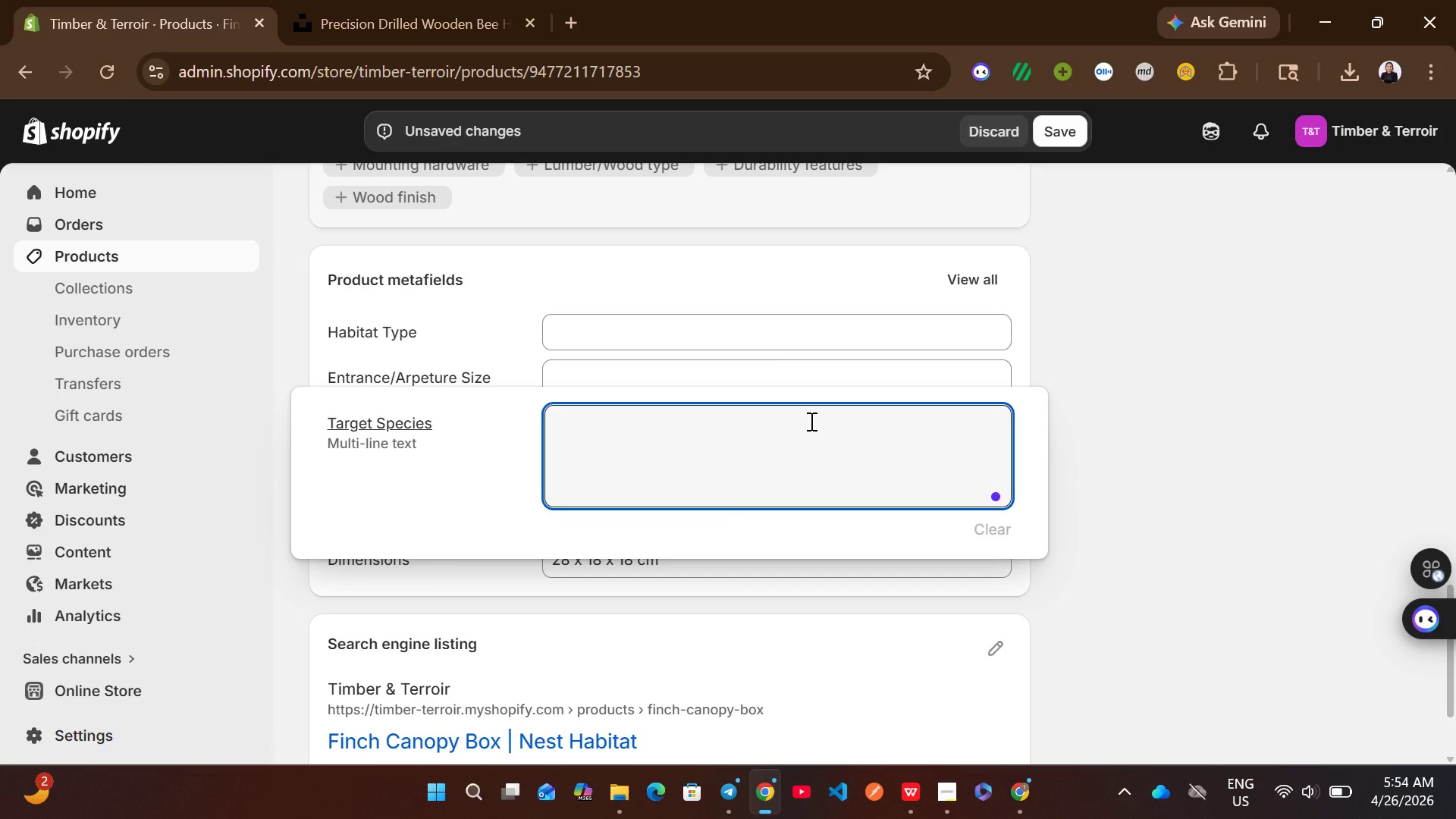 
type(finches)
 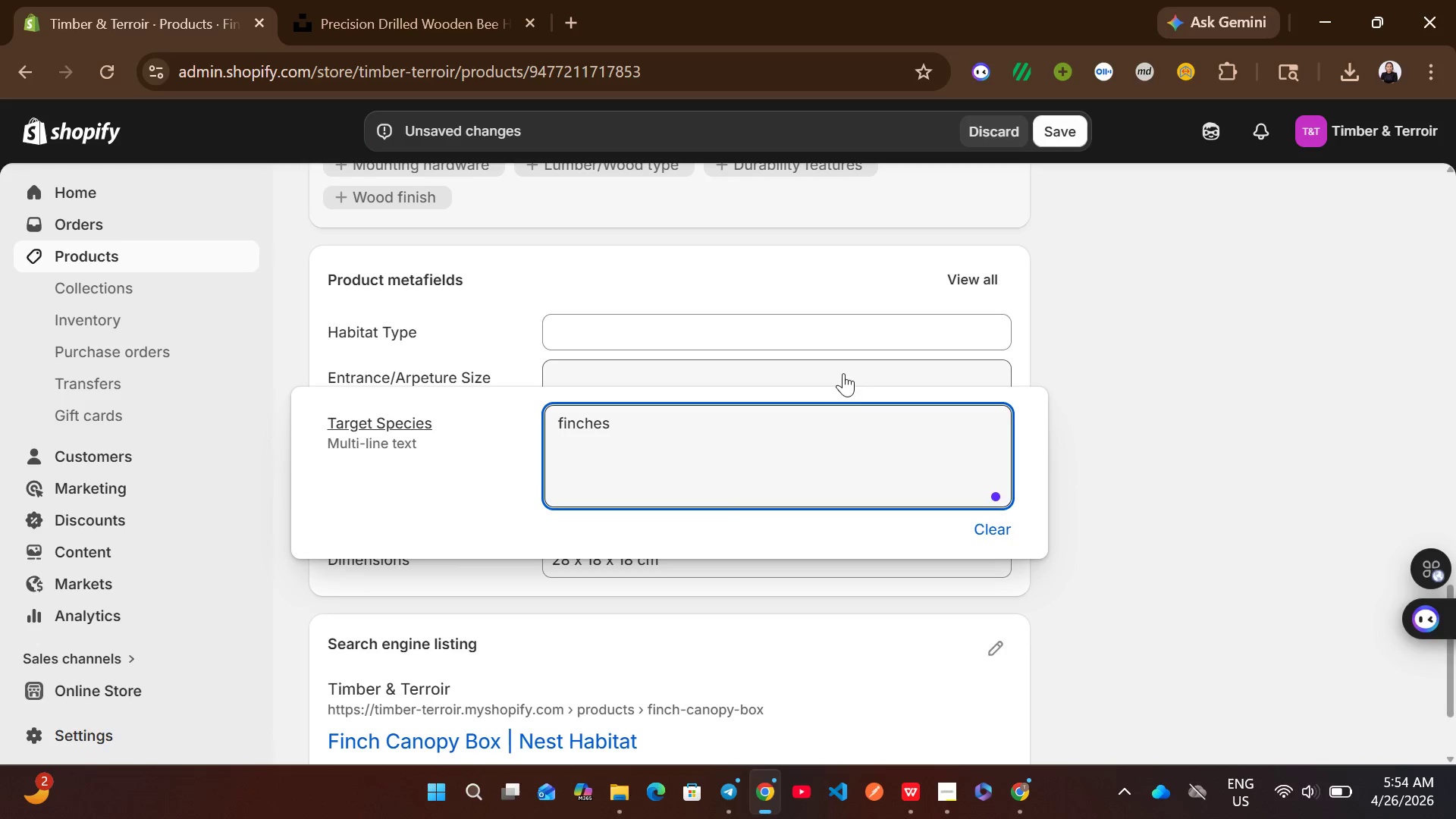 
left_click([843, 373])
 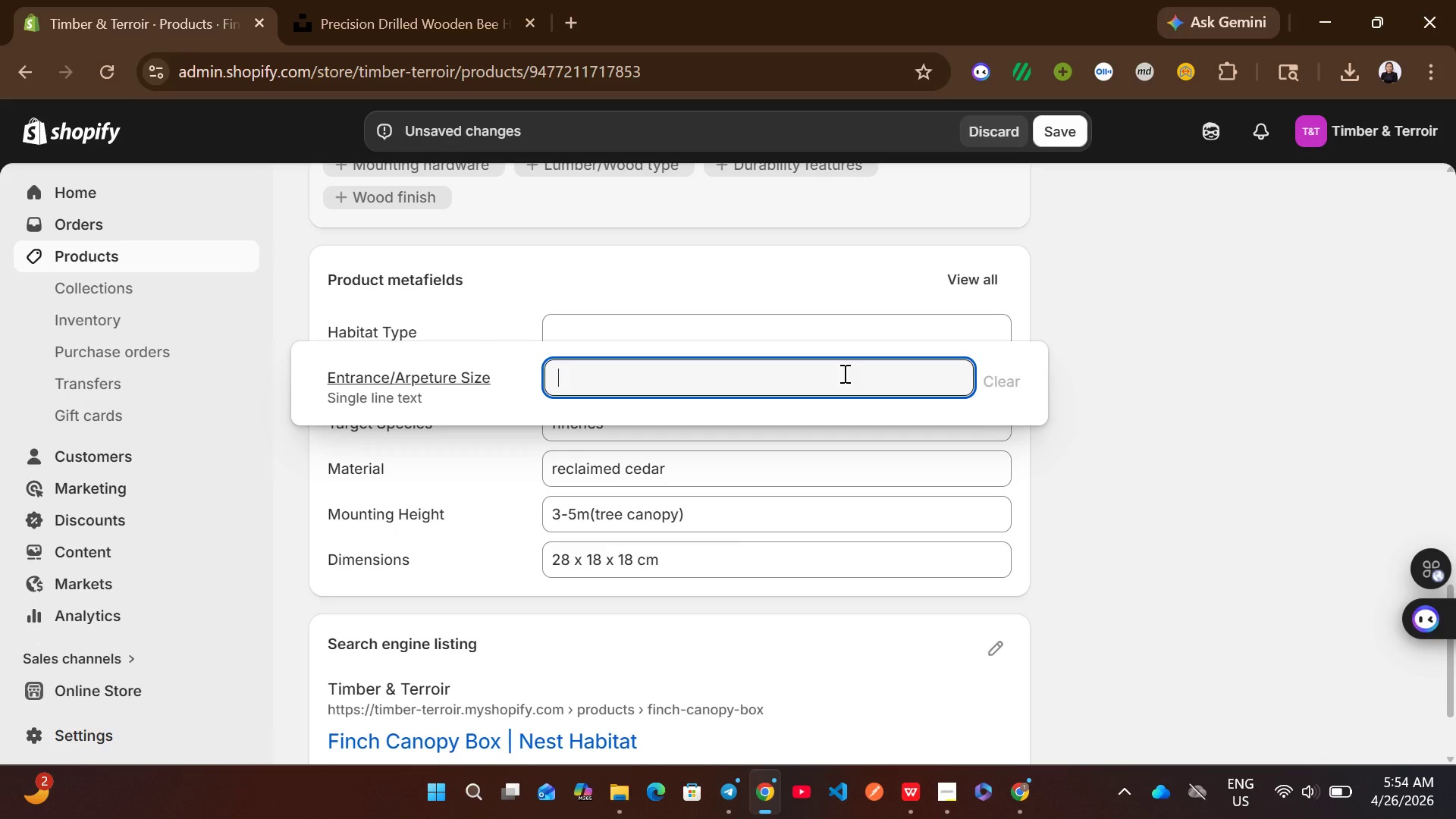 
type(3-3.2 cm opening)
 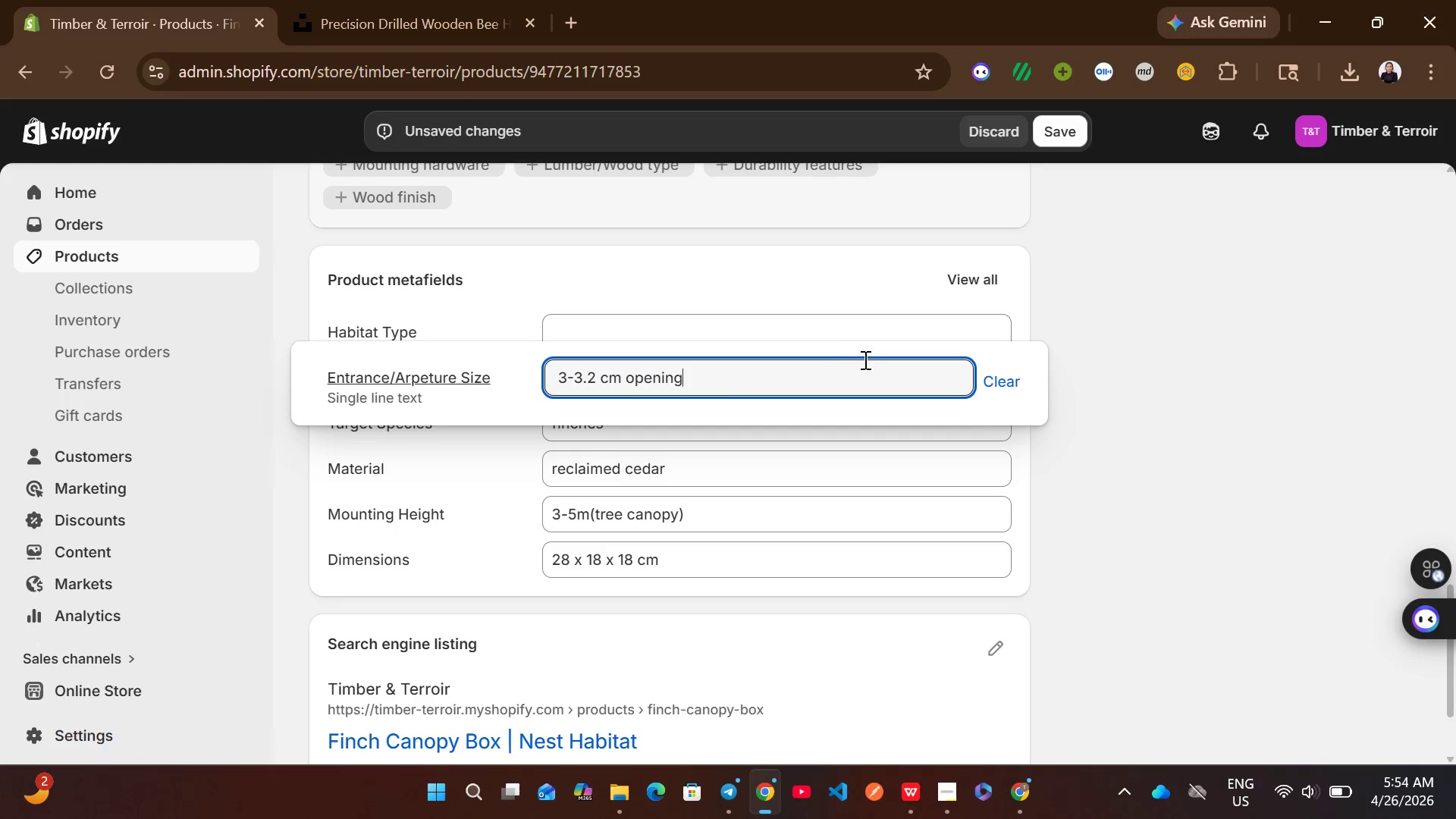 
left_click([859, 331])
 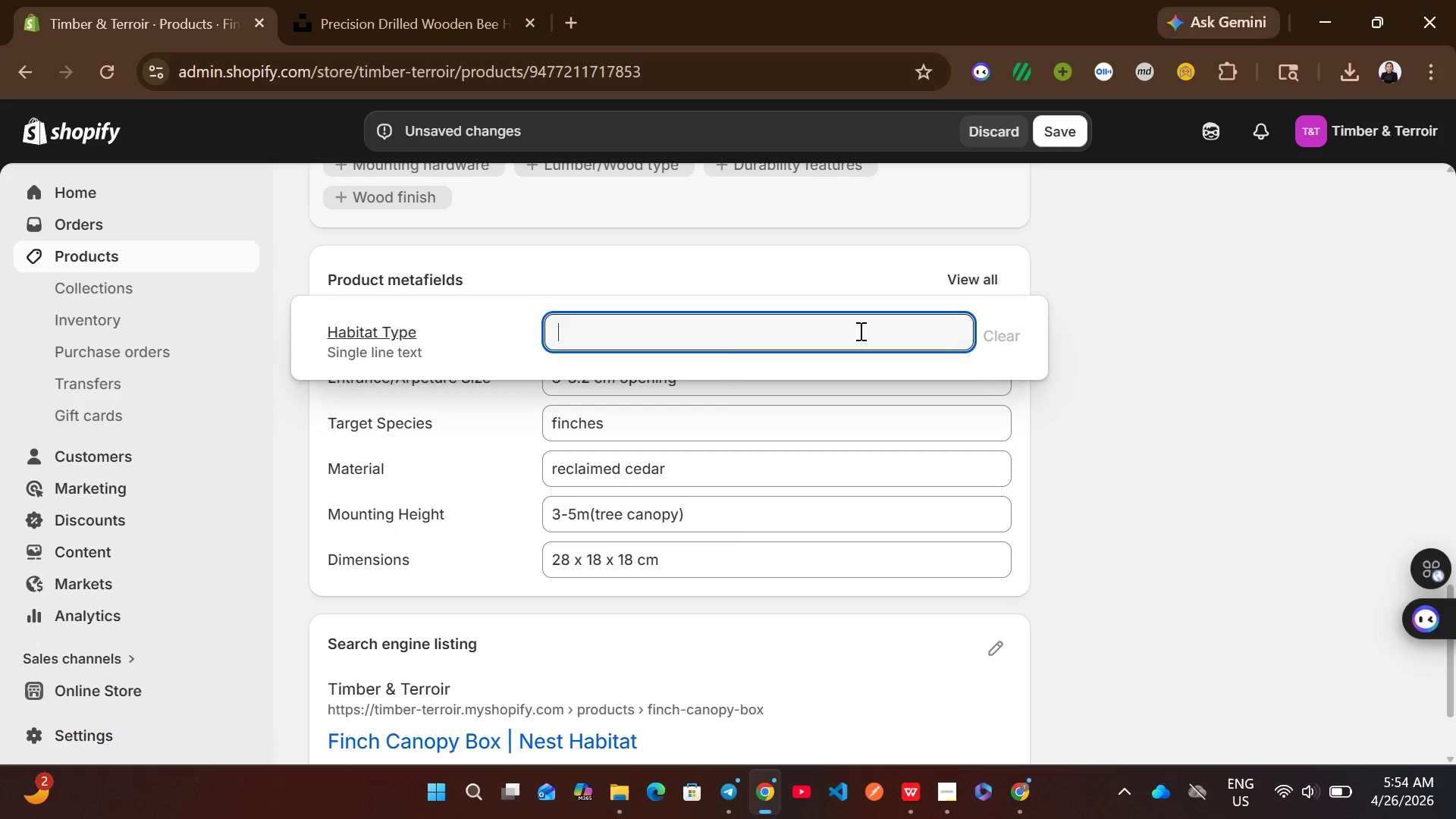 
type(eleveted )
 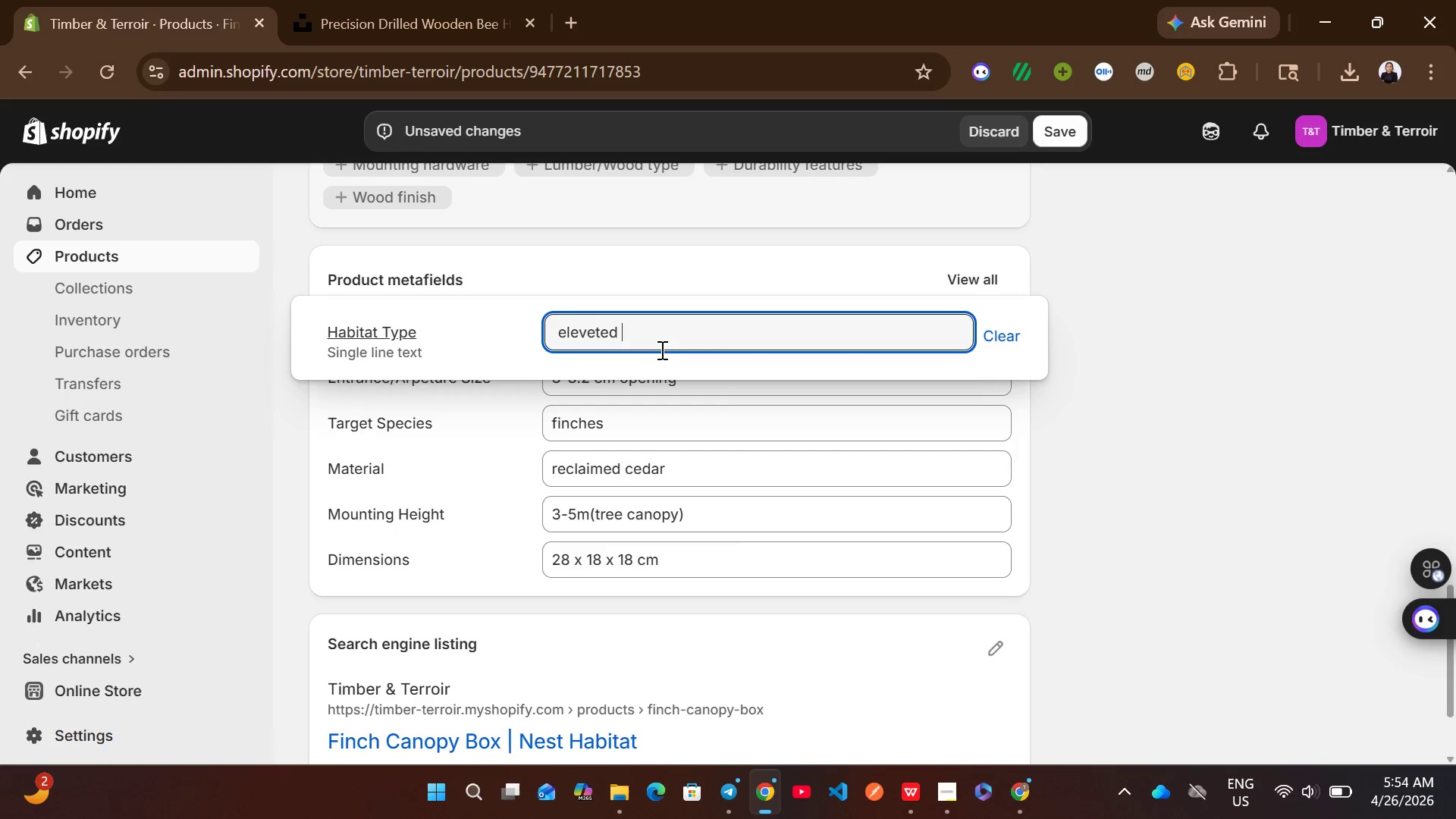 
left_click([595, 326])
 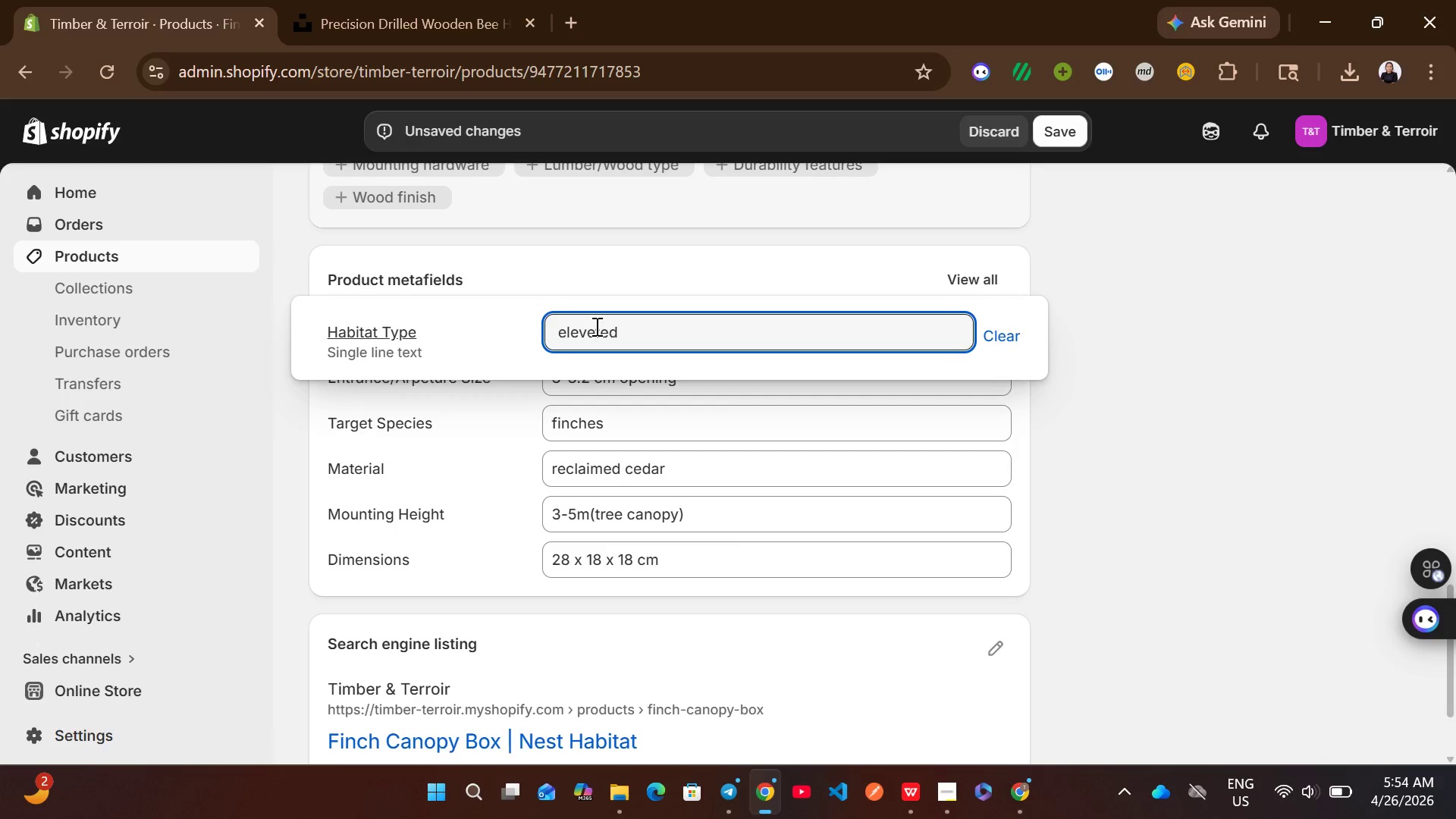 
key(Backspace)
 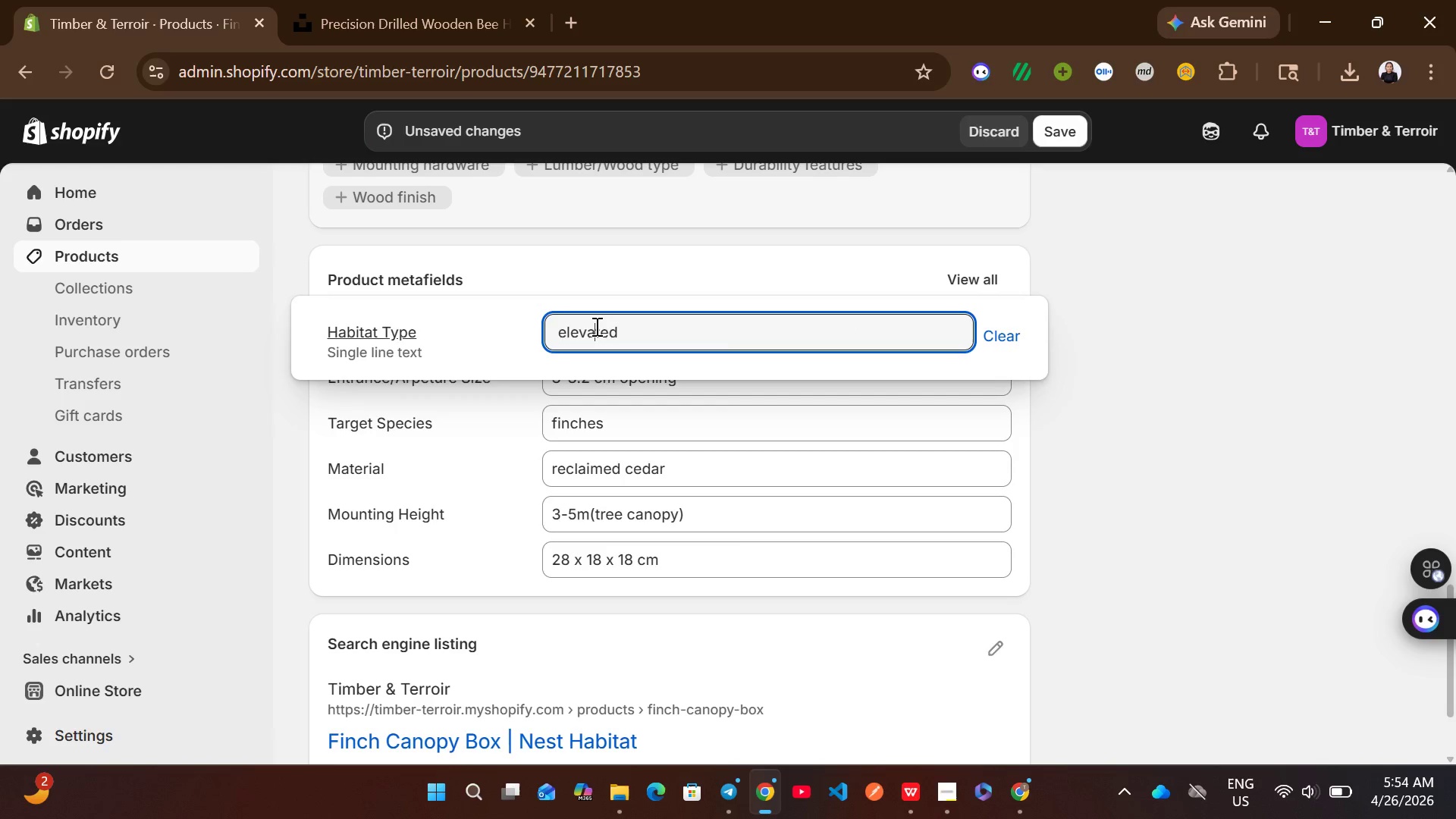 
key(A)
 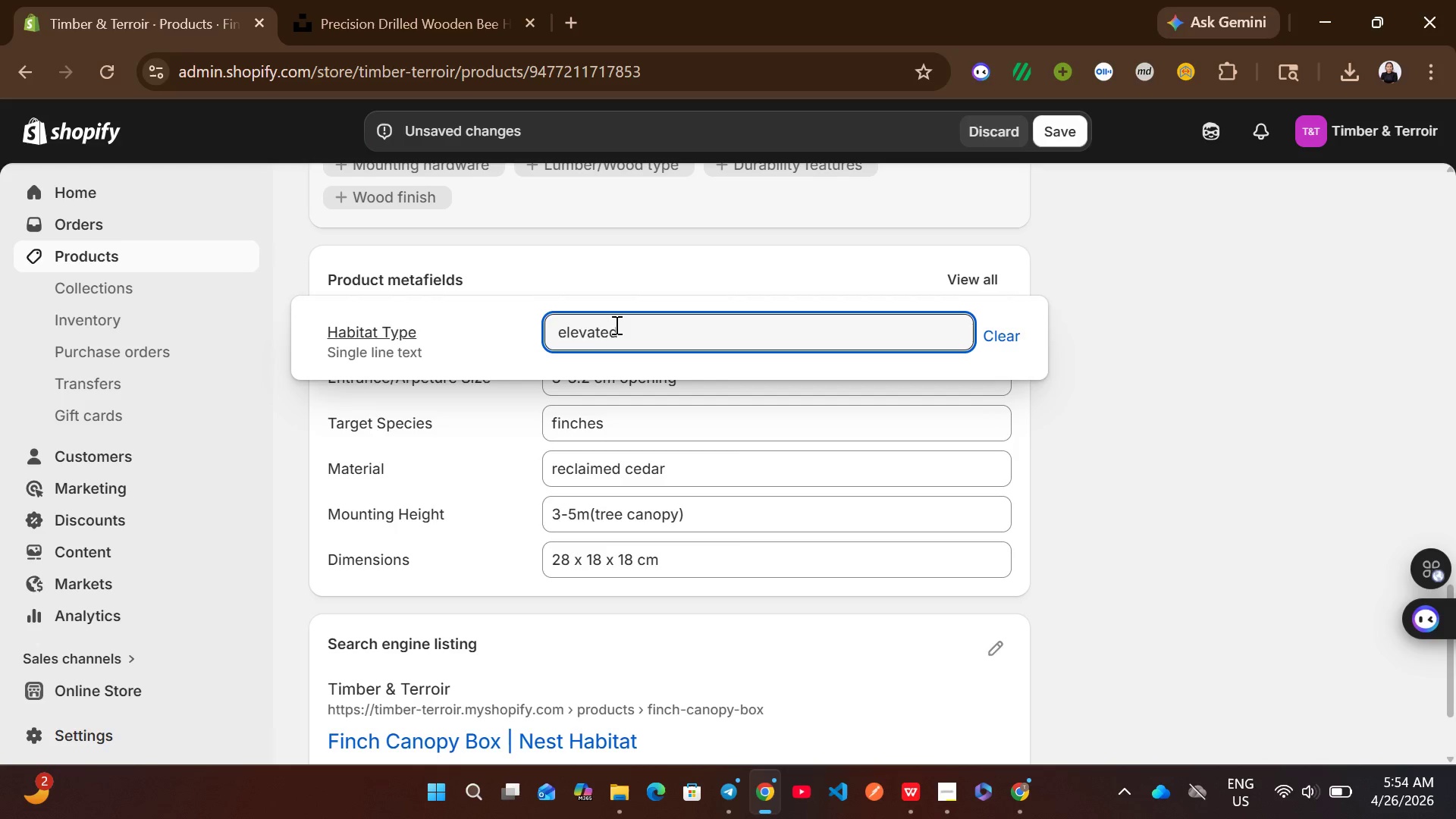 
left_click([636, 324])
 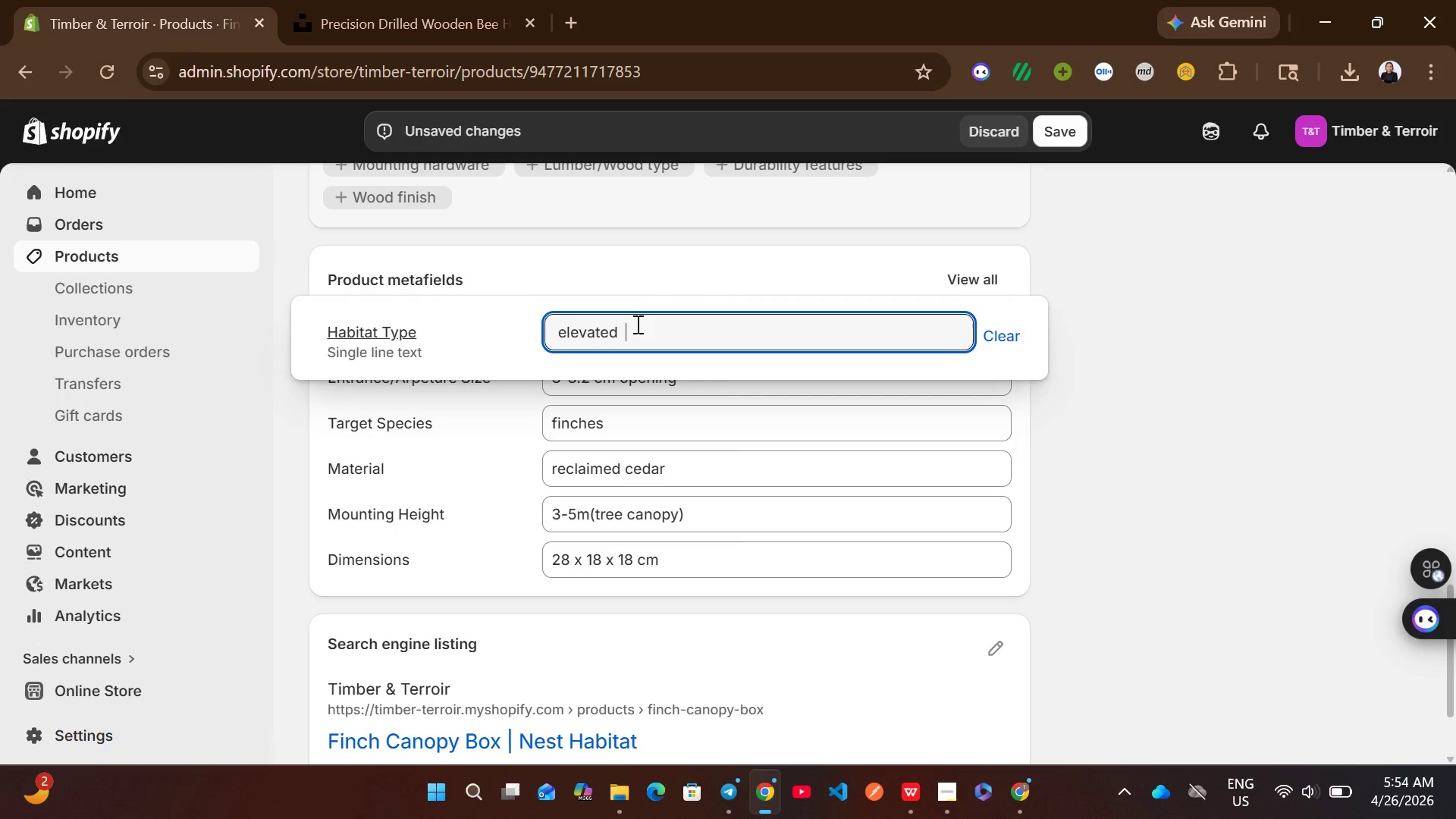 
type( )
key(Backspace)
type(v)
key(Backspace)
type(cavity nest o)
key(Backspace)
type(box)
 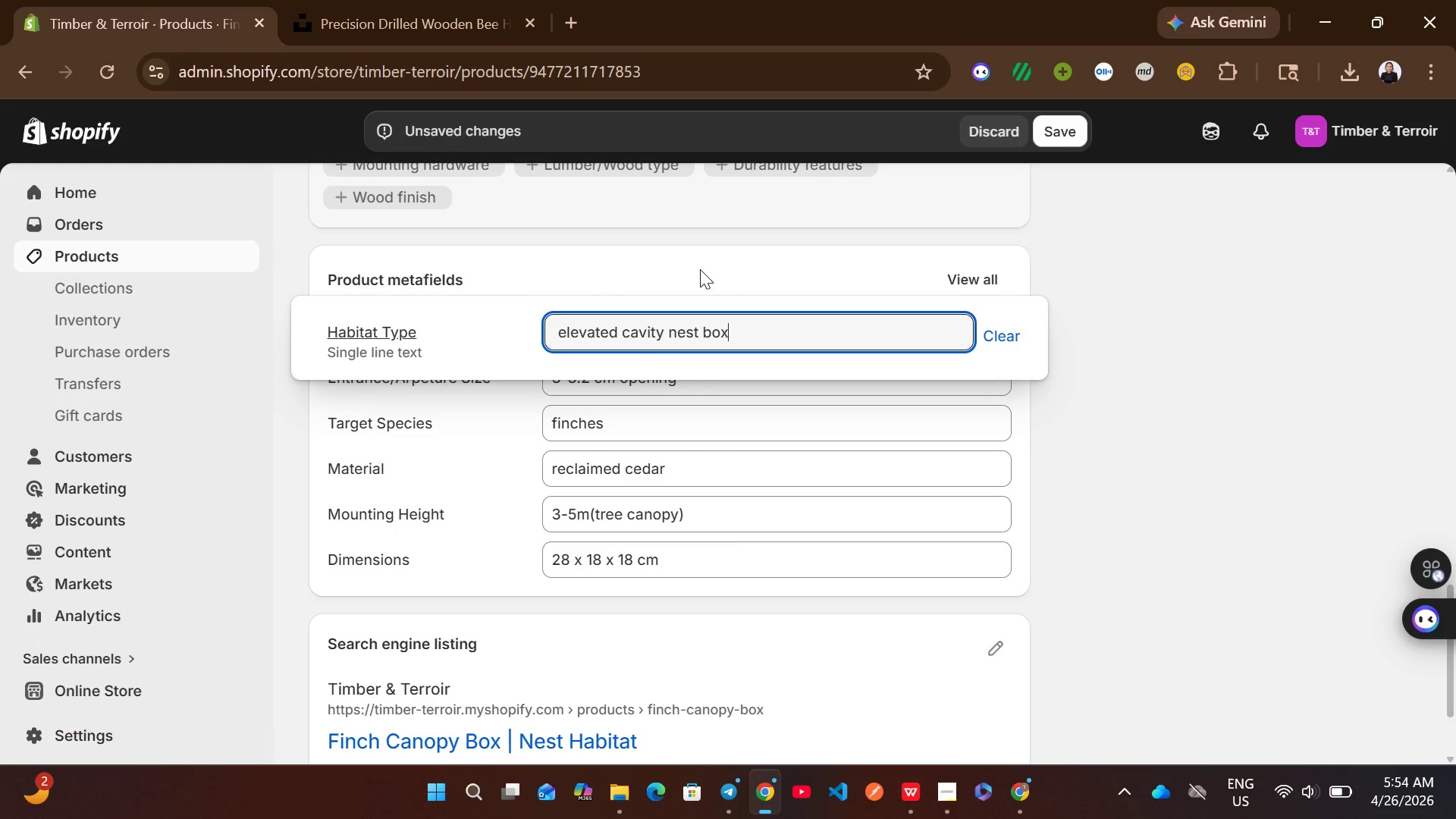 
left_click([705, 262])
 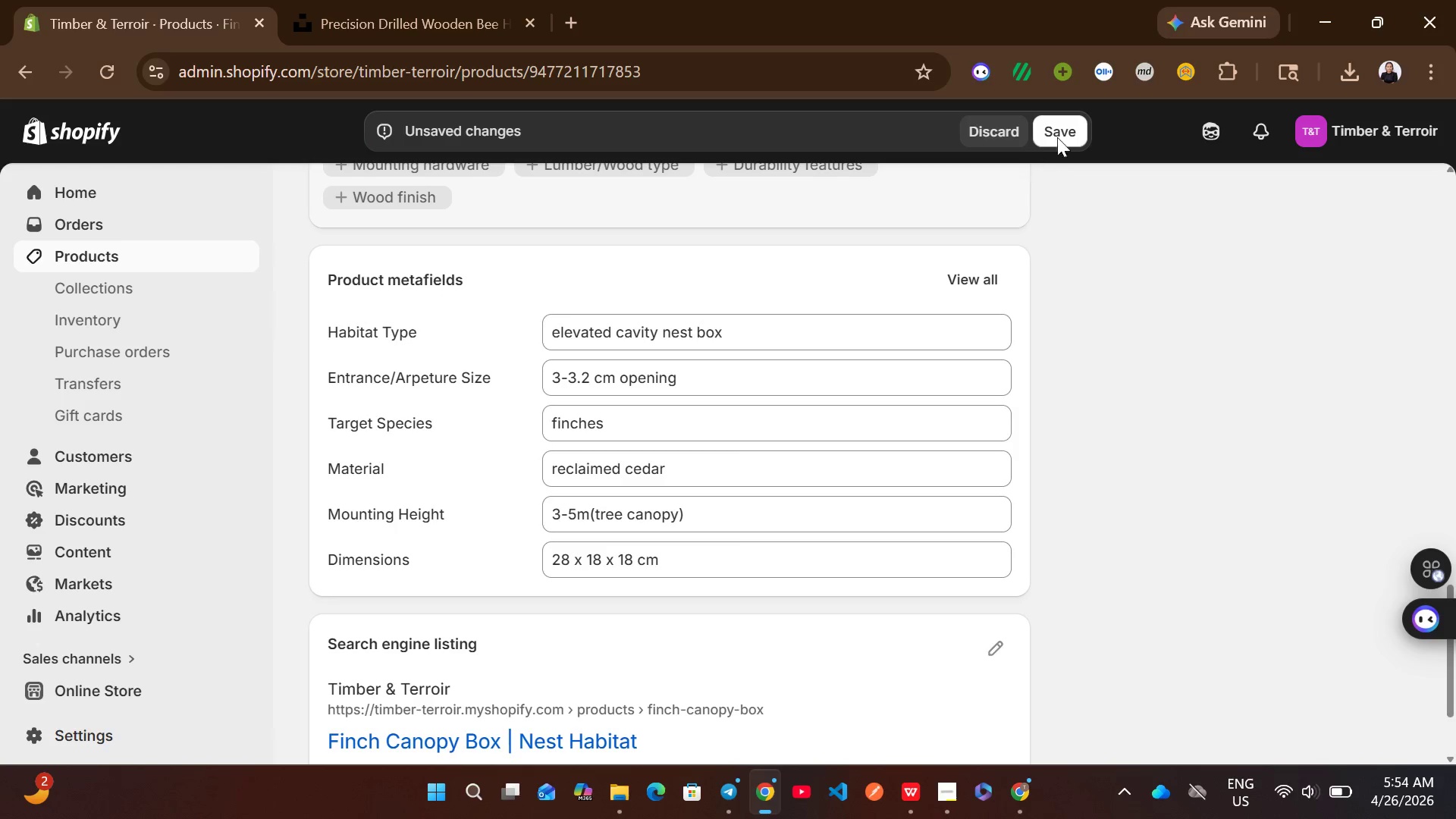 
left_click([1072, 122])
 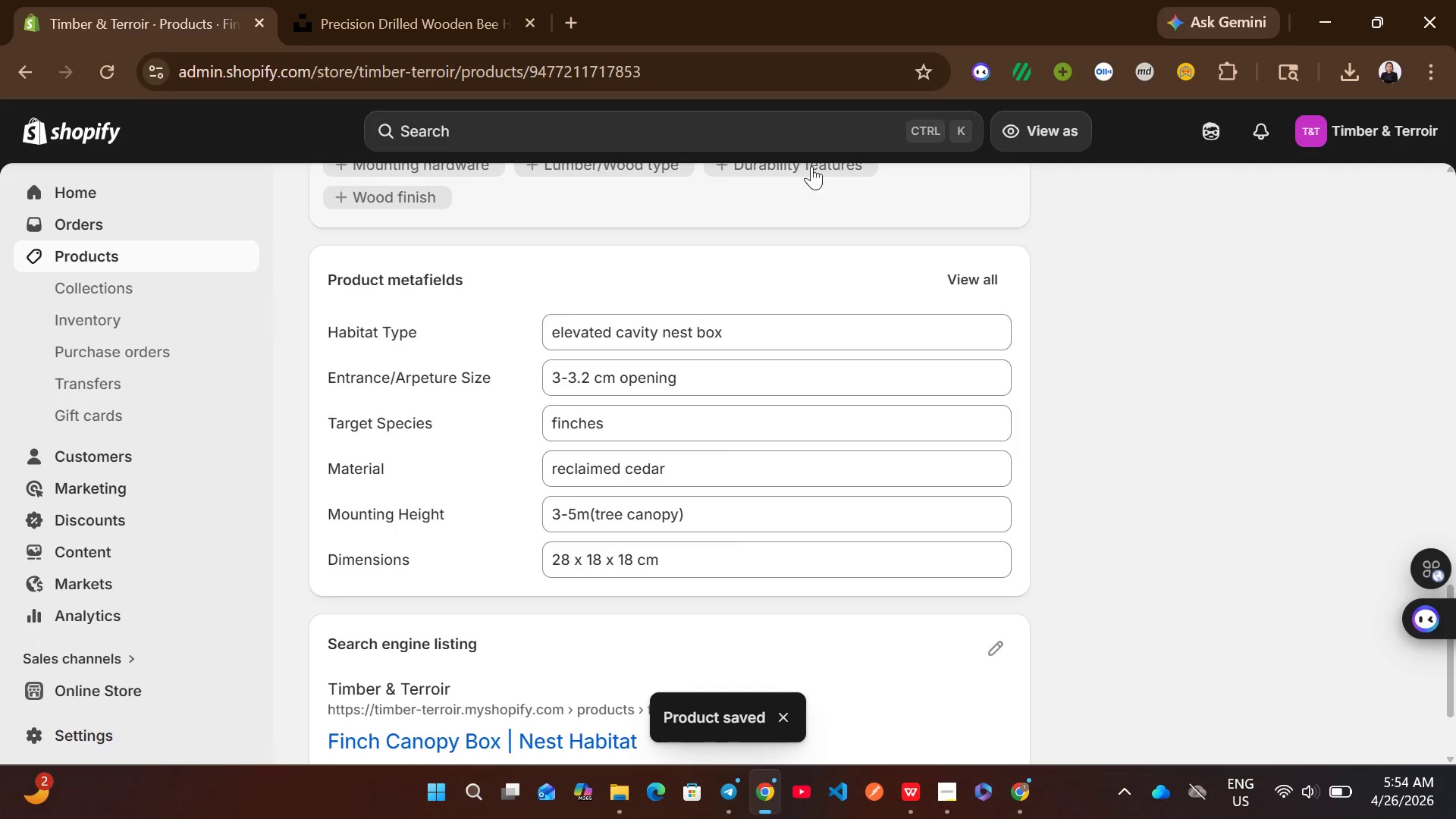 
wait(7.94)
 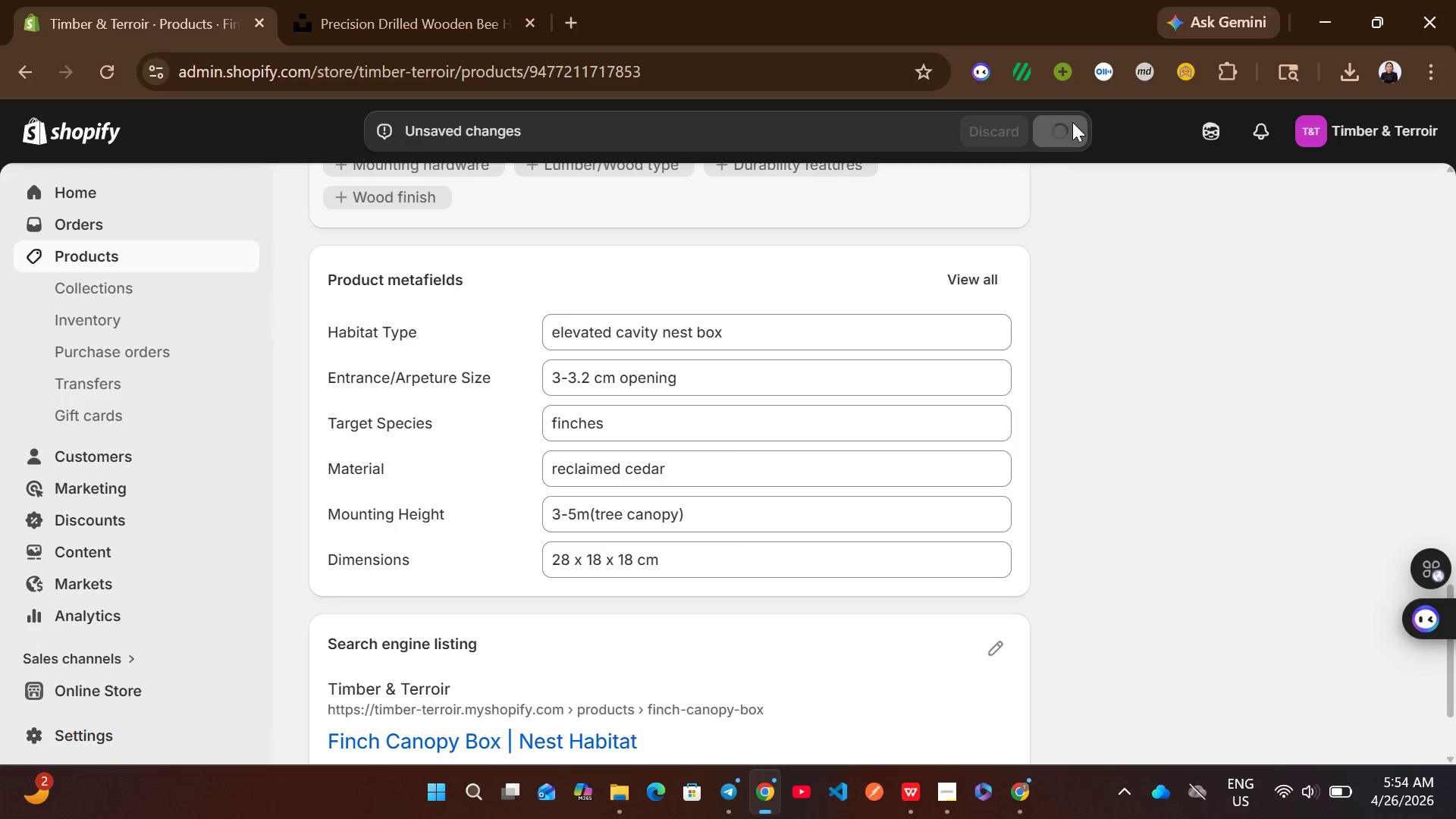 
left_click([218, 260])
 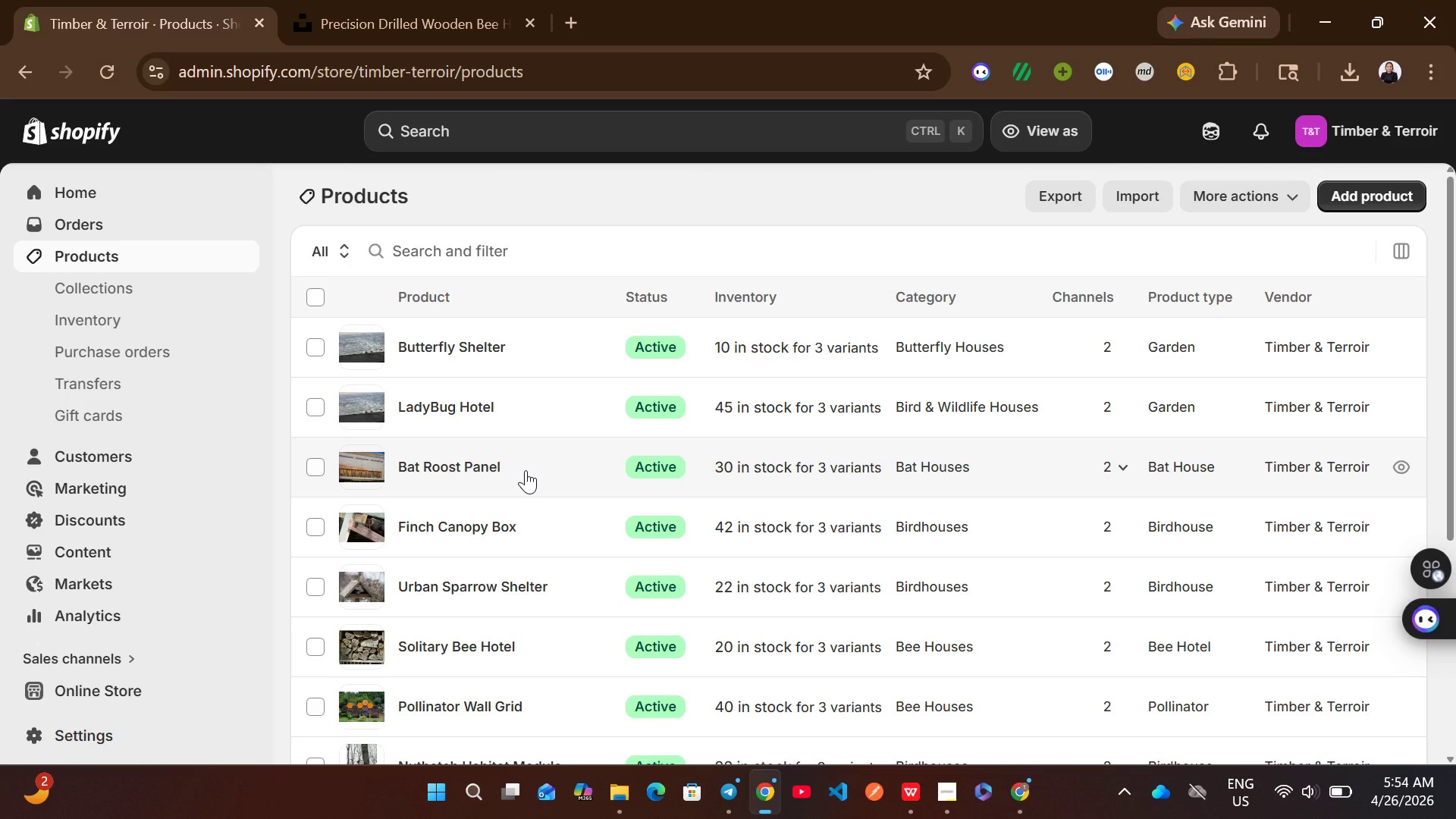 
wait(6.47)
 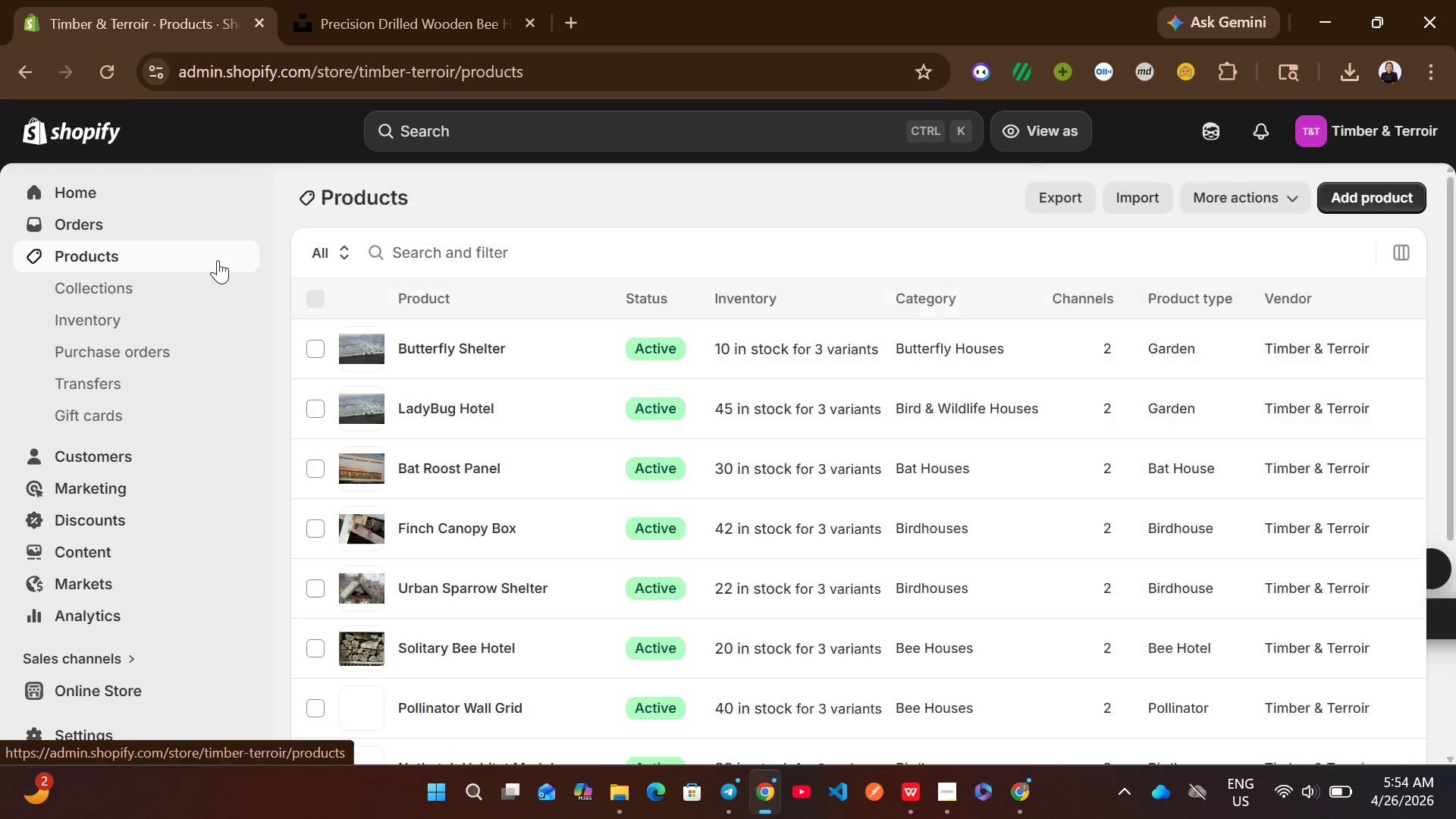 
left_click([526, 470])
 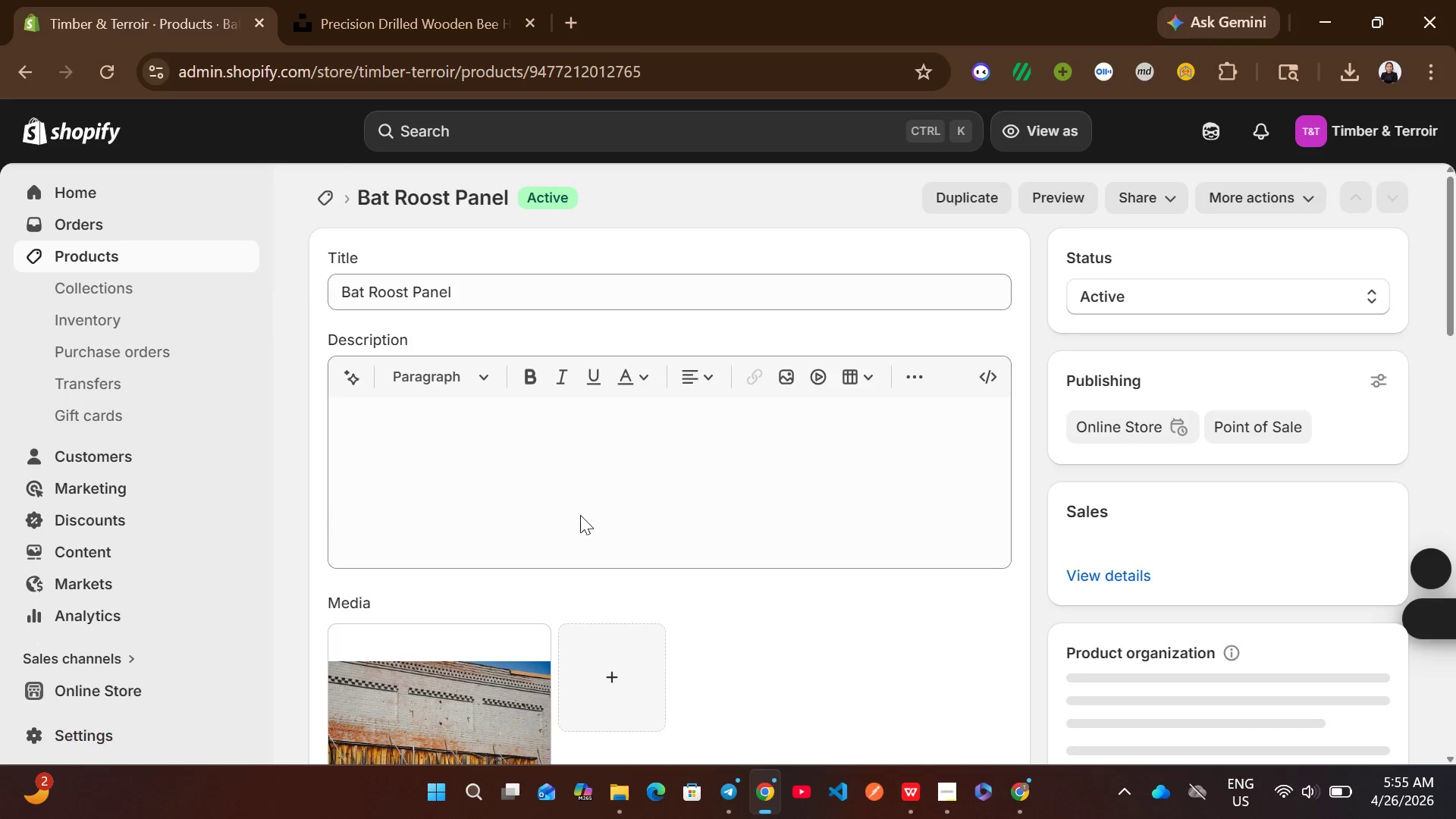 
mouse_move([836, 657])
 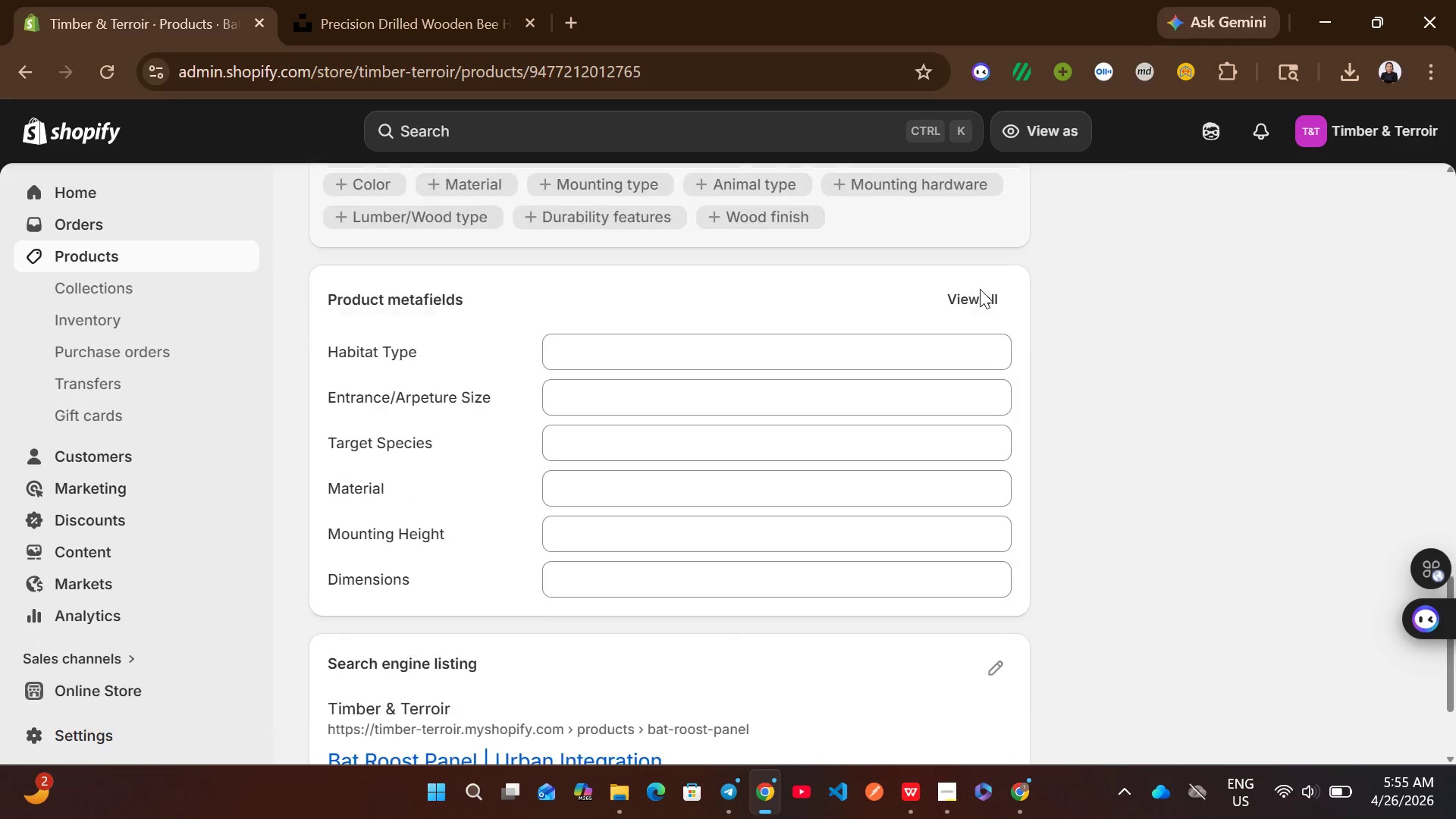 
left_click([698, 560])
 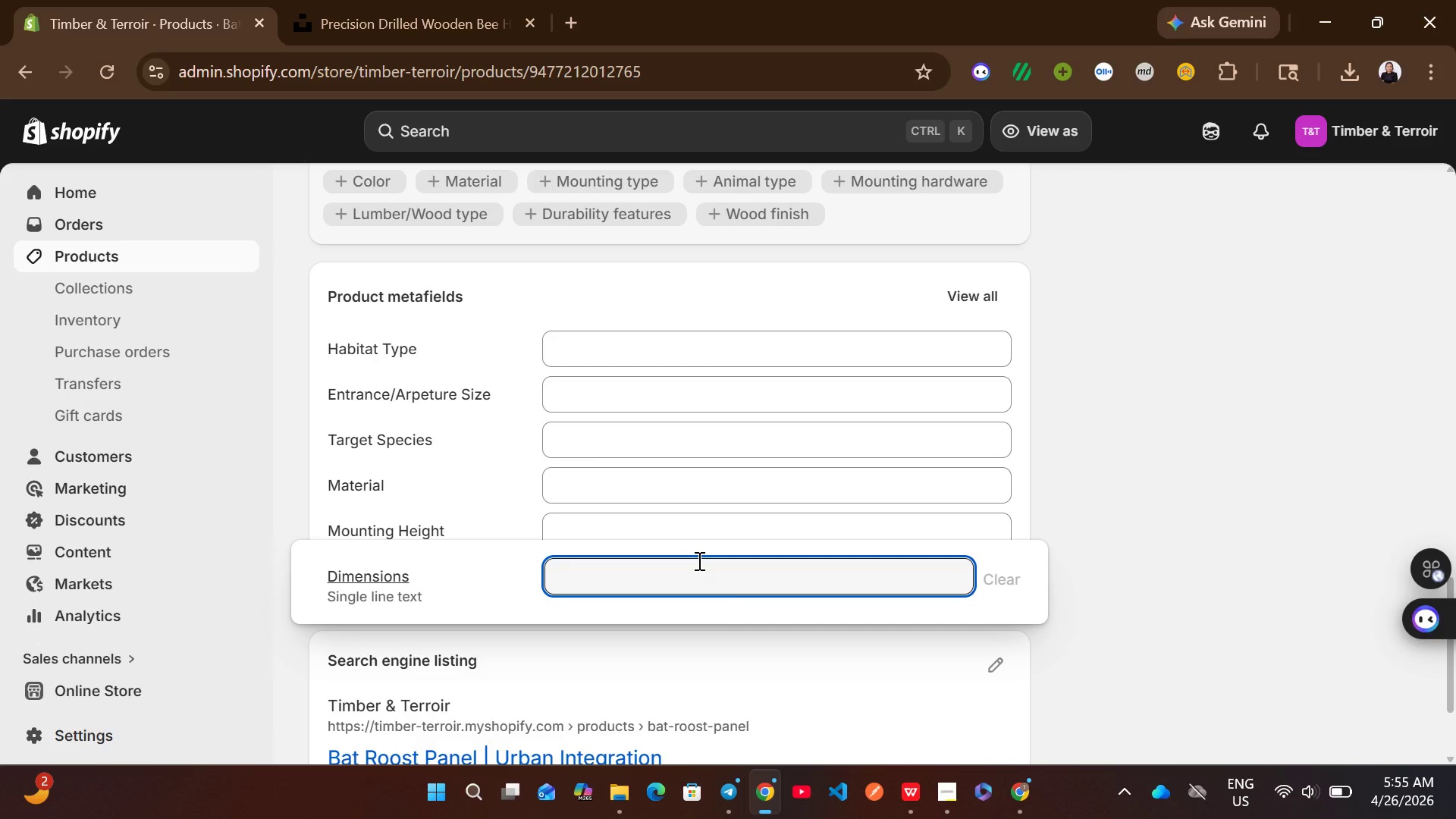 
type(60 x 25 x 5 cm)
 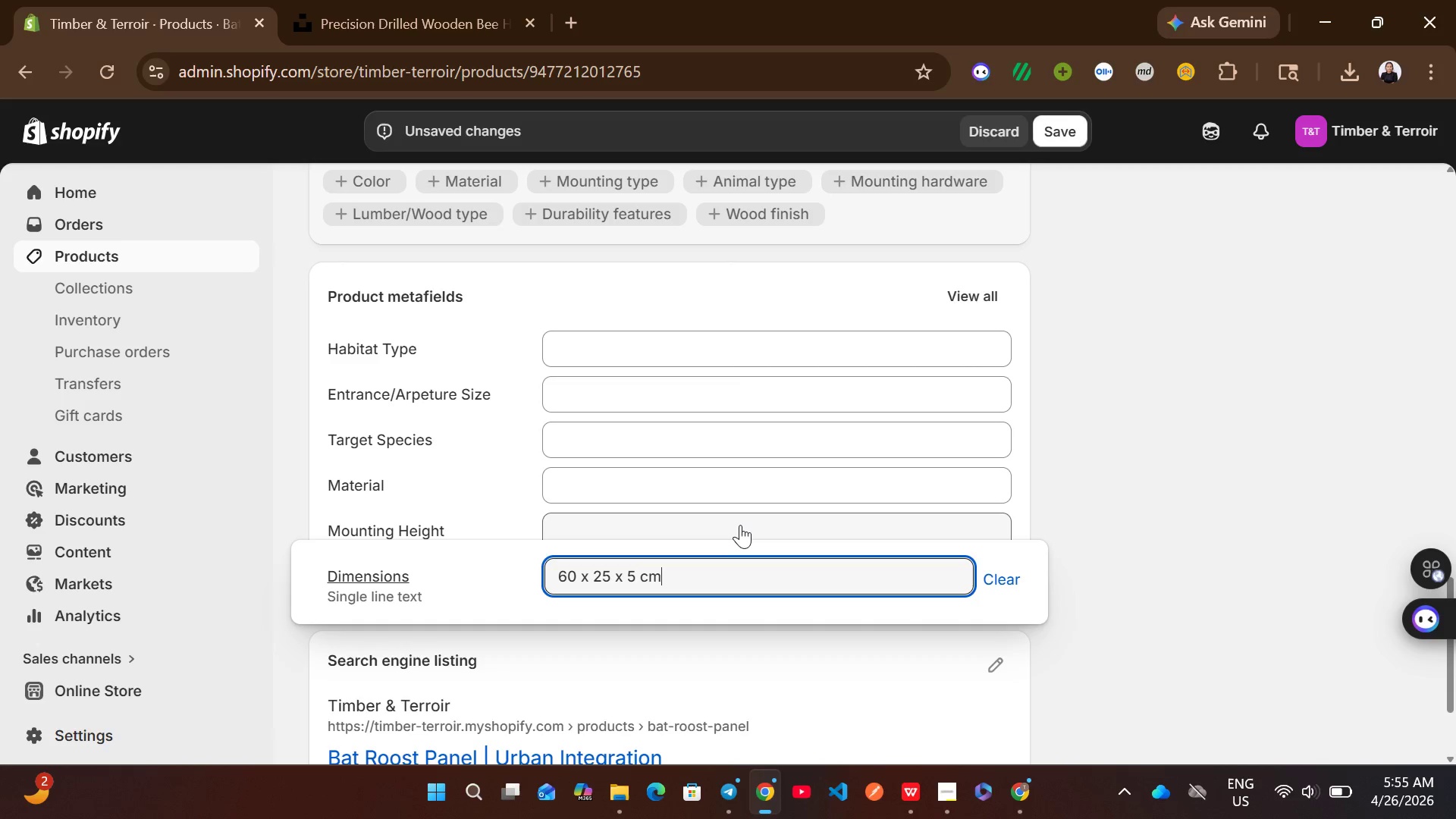 
left_click([740, 525])
 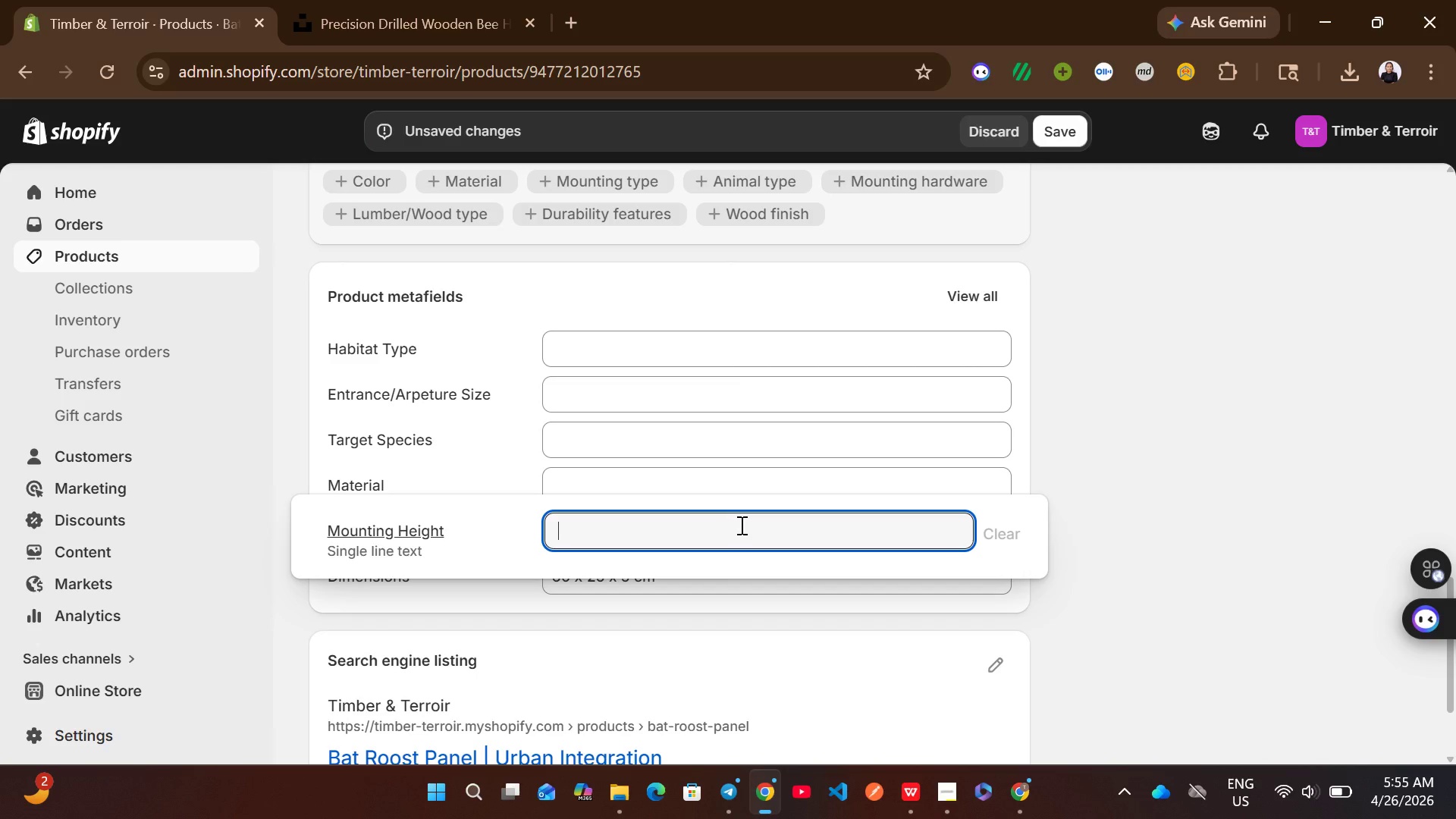 
type(3-5 m (building wall ot )
key(Backspace)
key(Backspace)
type(r tree))
 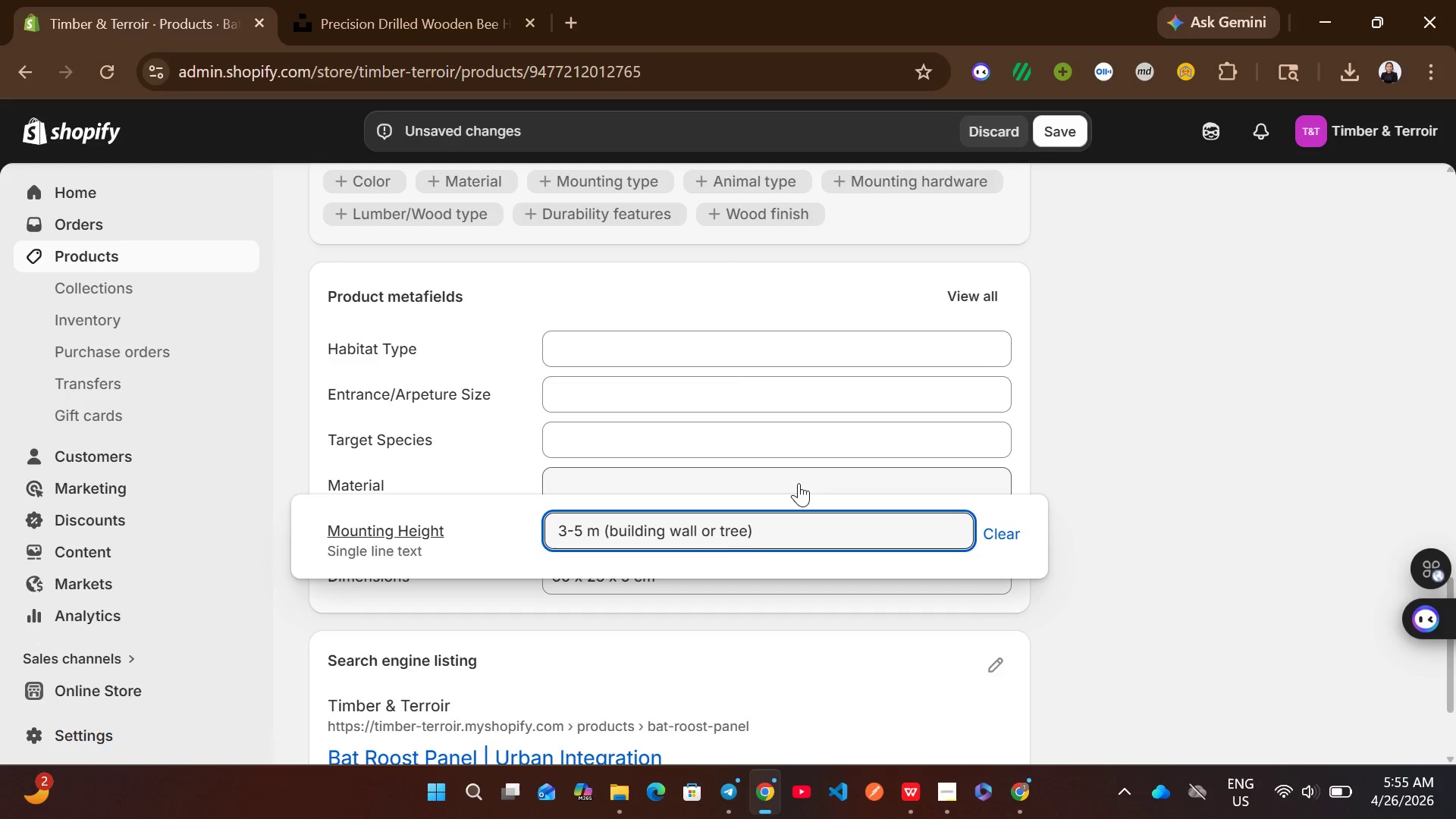 
left_click([805, 483])
 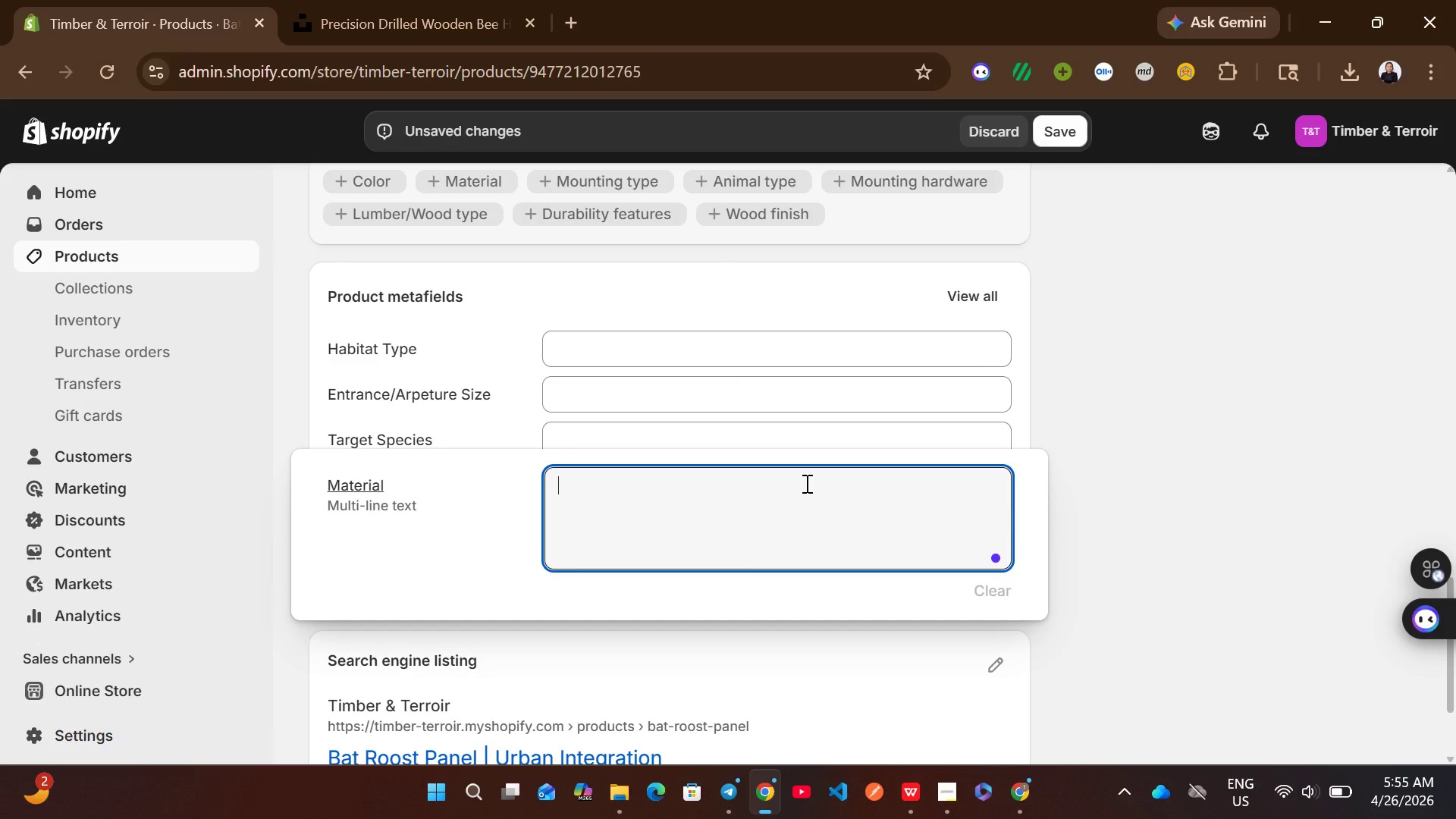 
wait(6.34)
 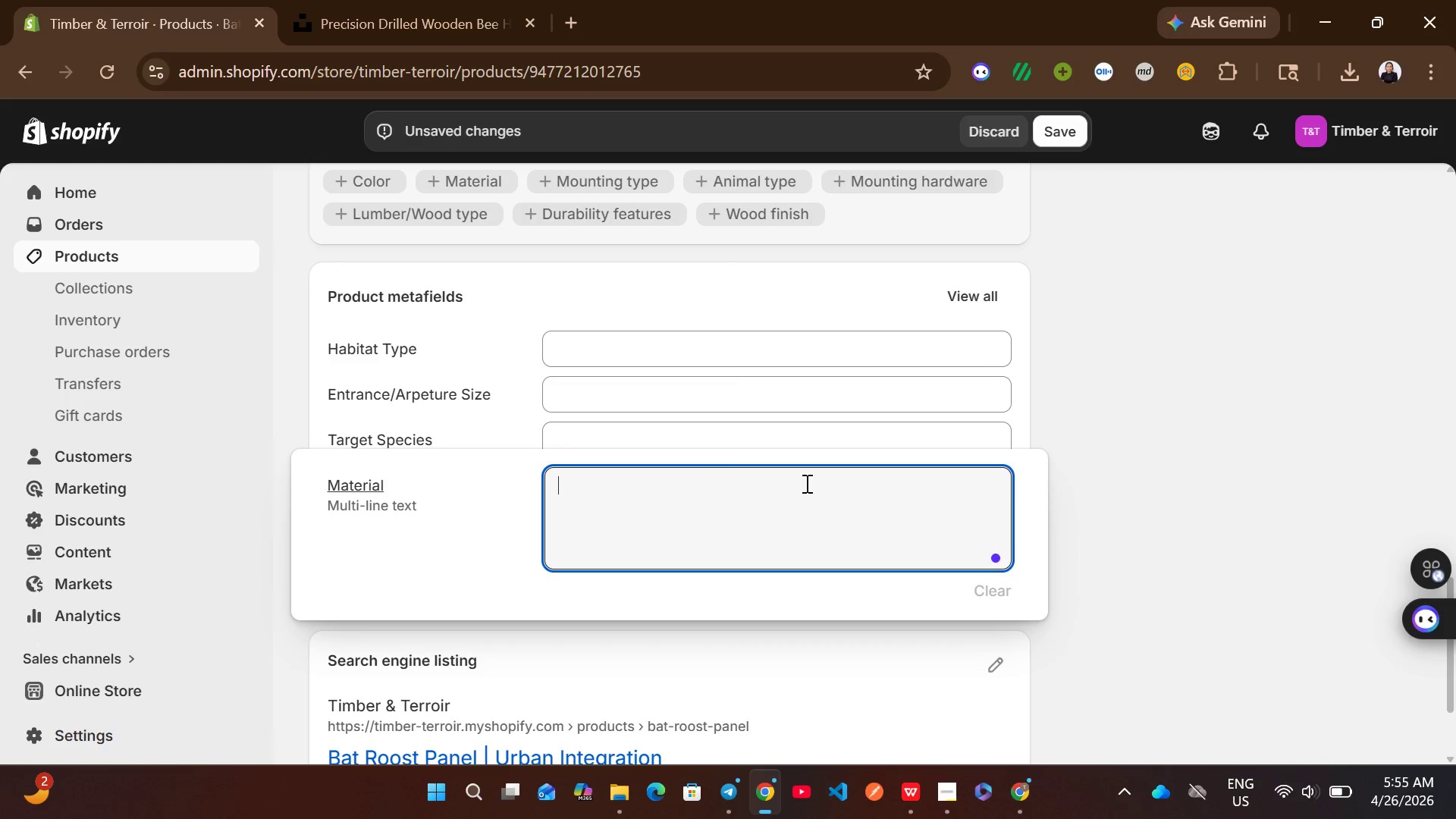 
type(reclaimed hardwood)
 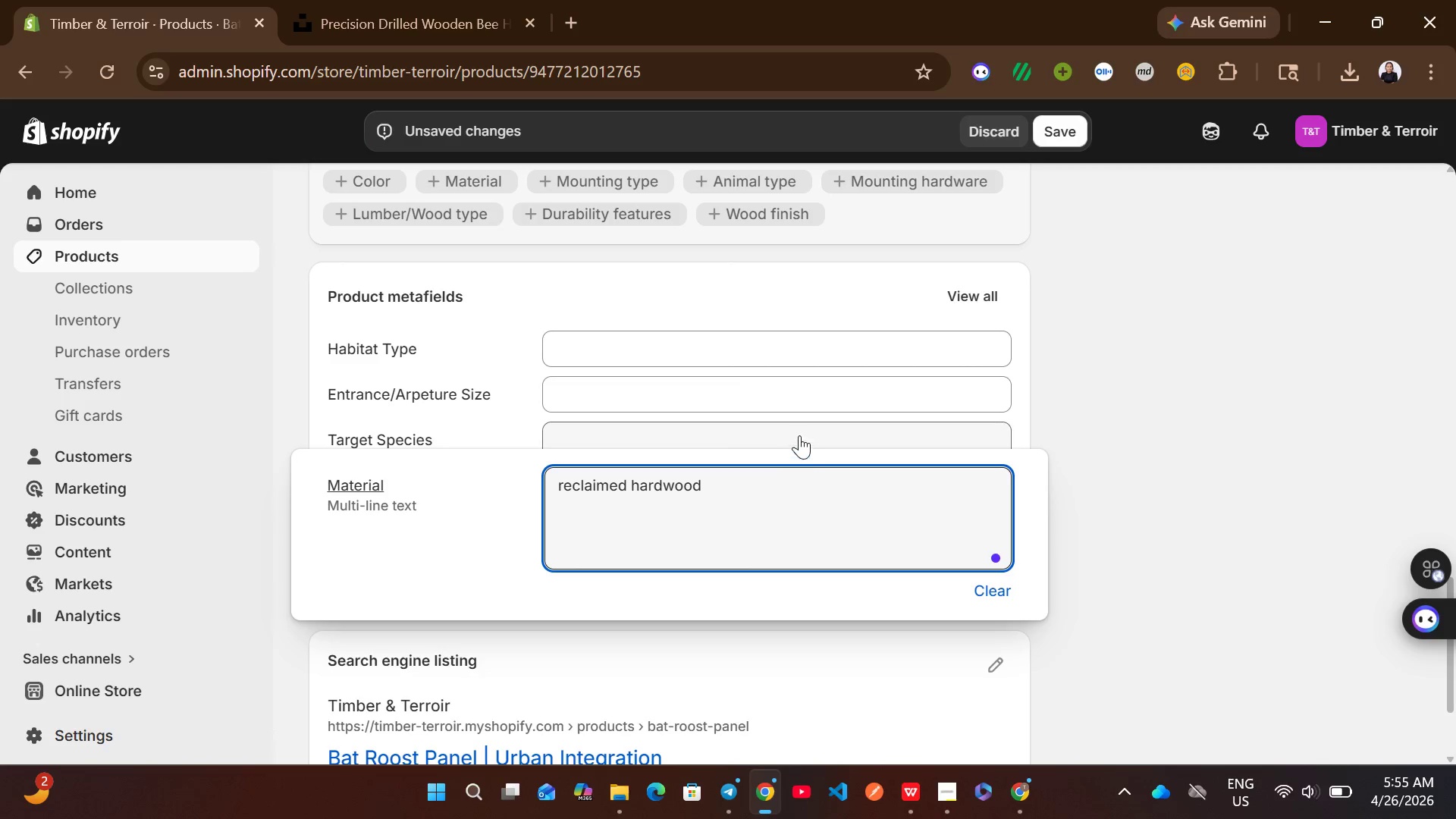 
left_click([800, 435])
 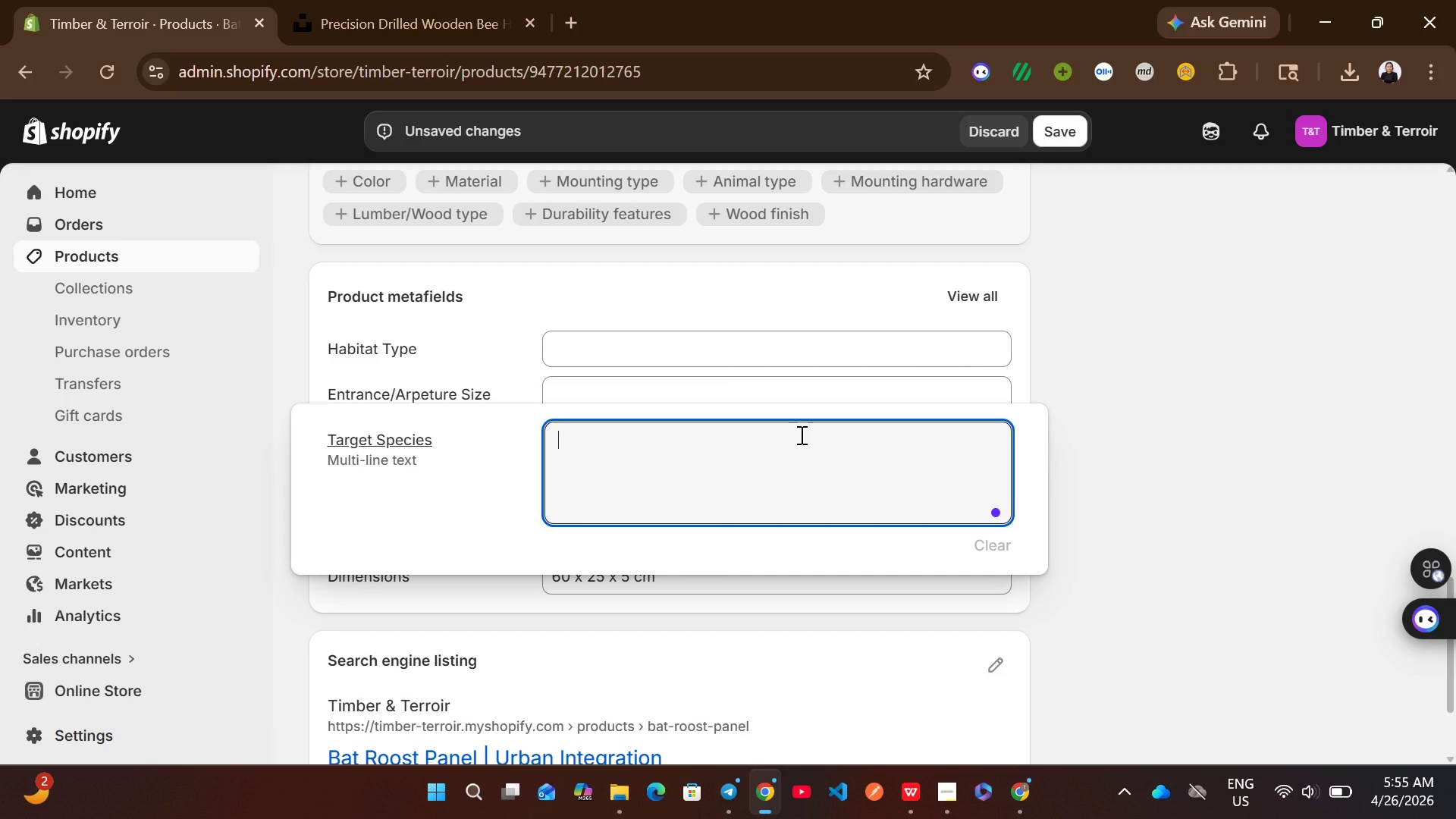 
wait(5.09)
 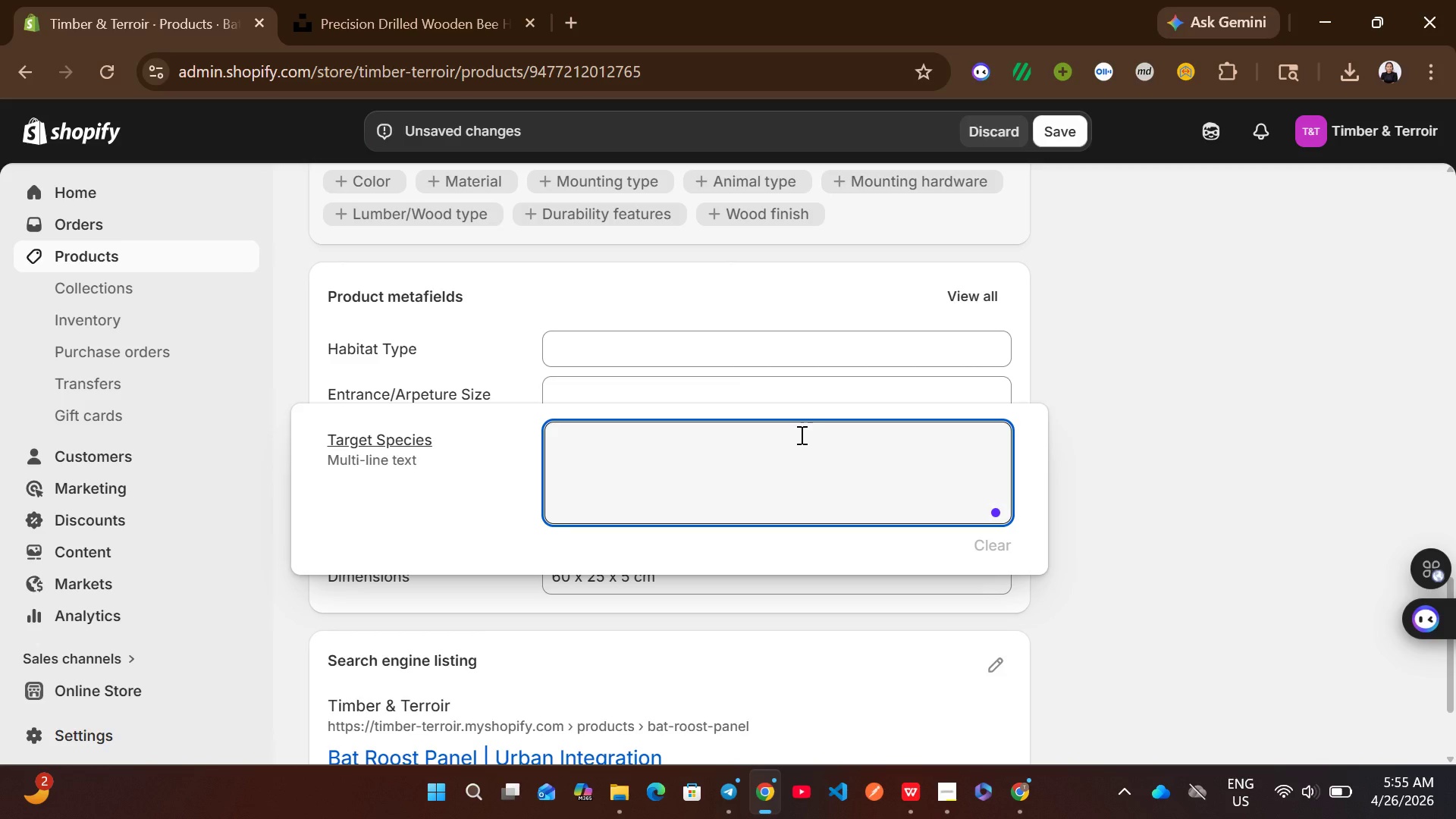 
type(small bat species)
 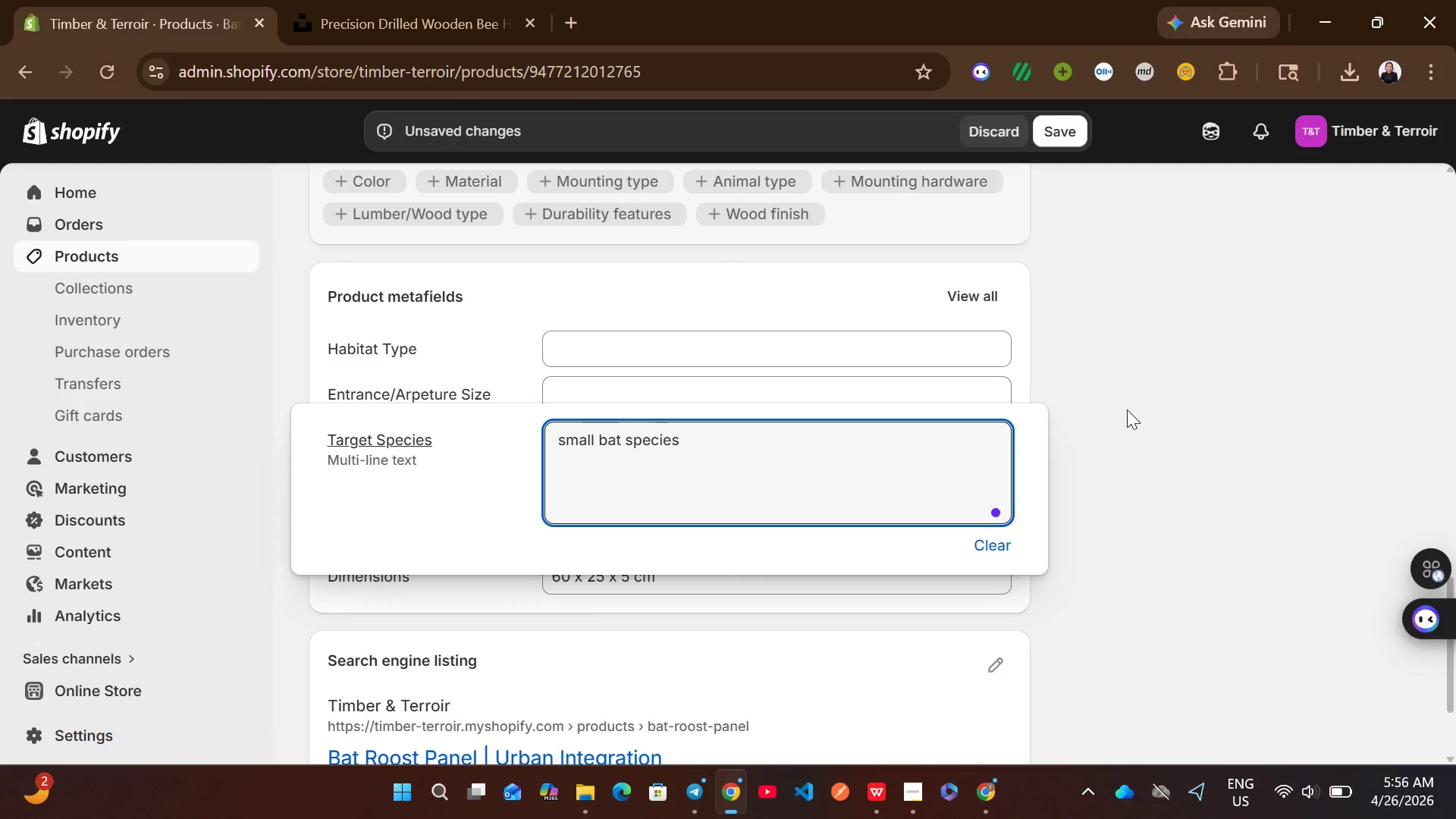 
left_click([1128, 412])
 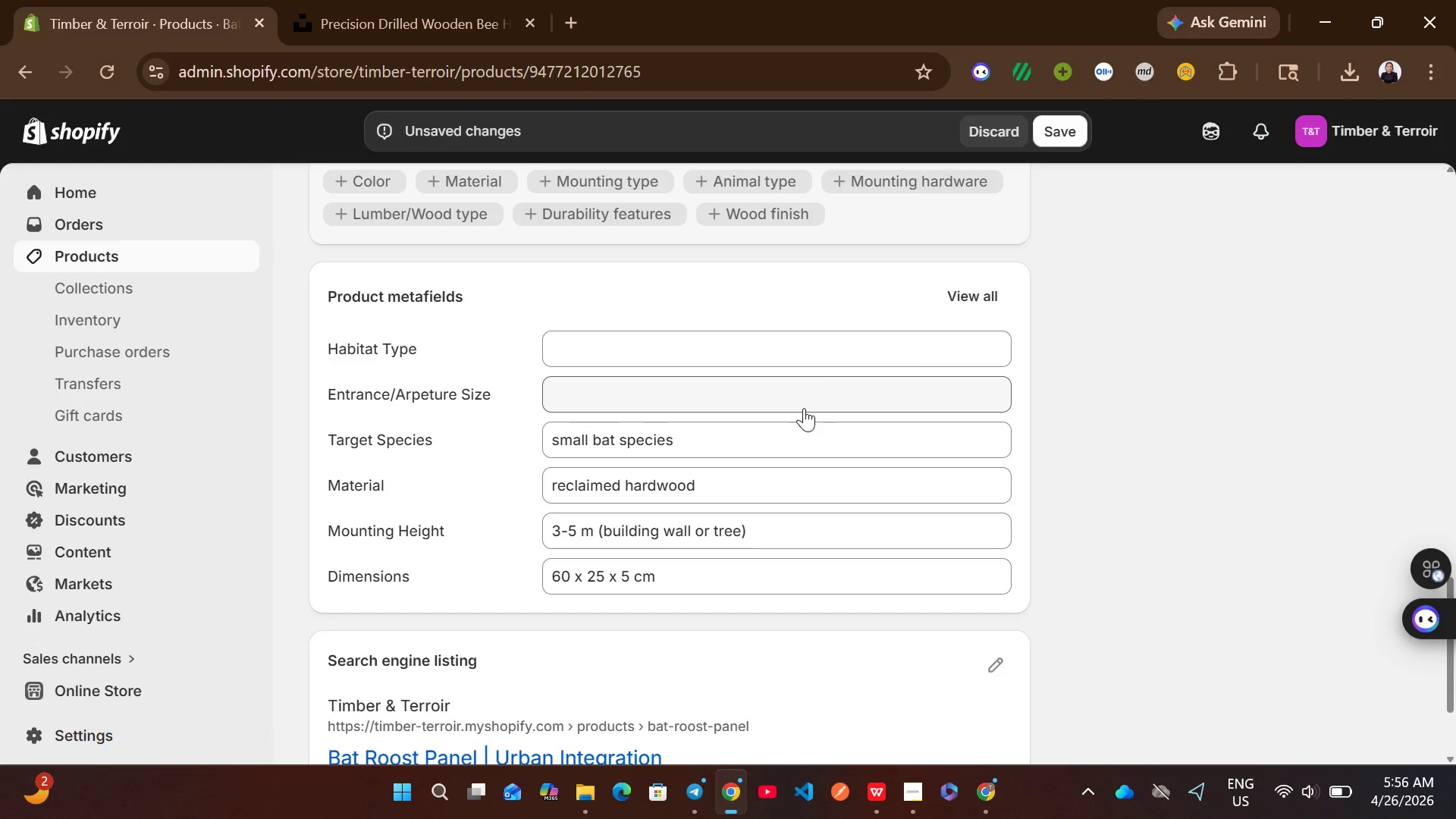 
left_click([800, 408])
 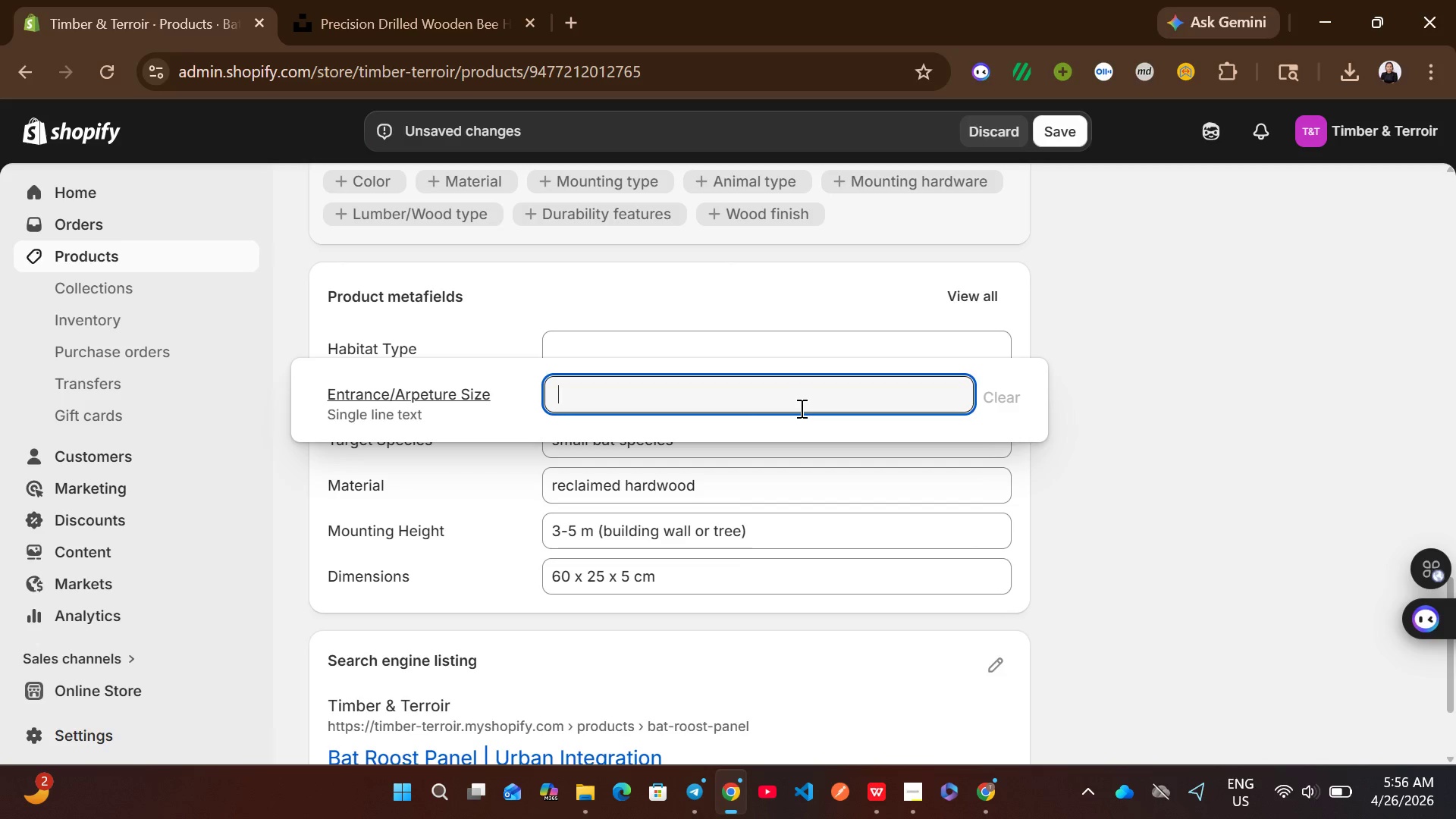 
type(narrow crevice openings(arounf 1.5-2 cm)
 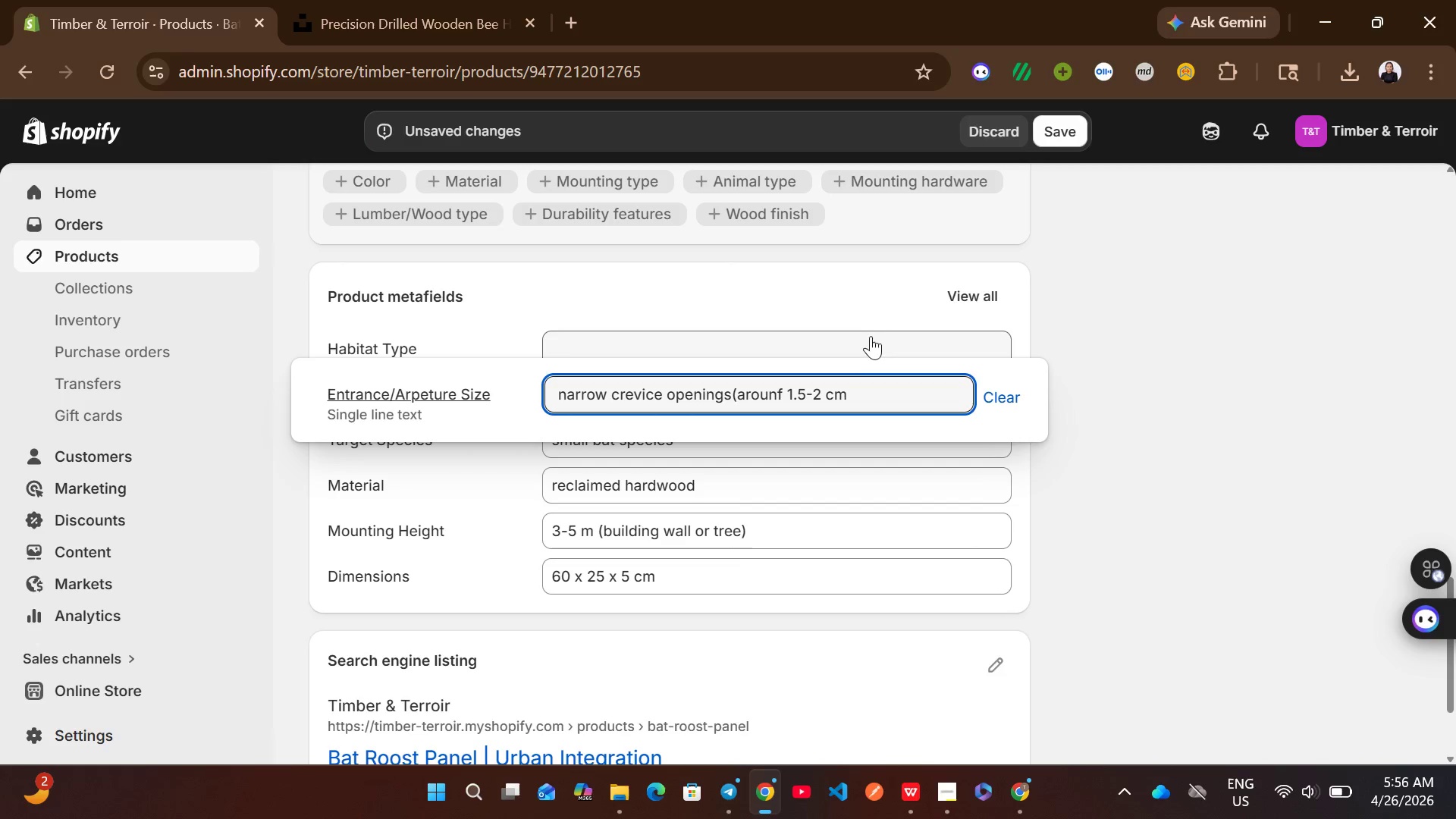 
left_click([877, 340])
 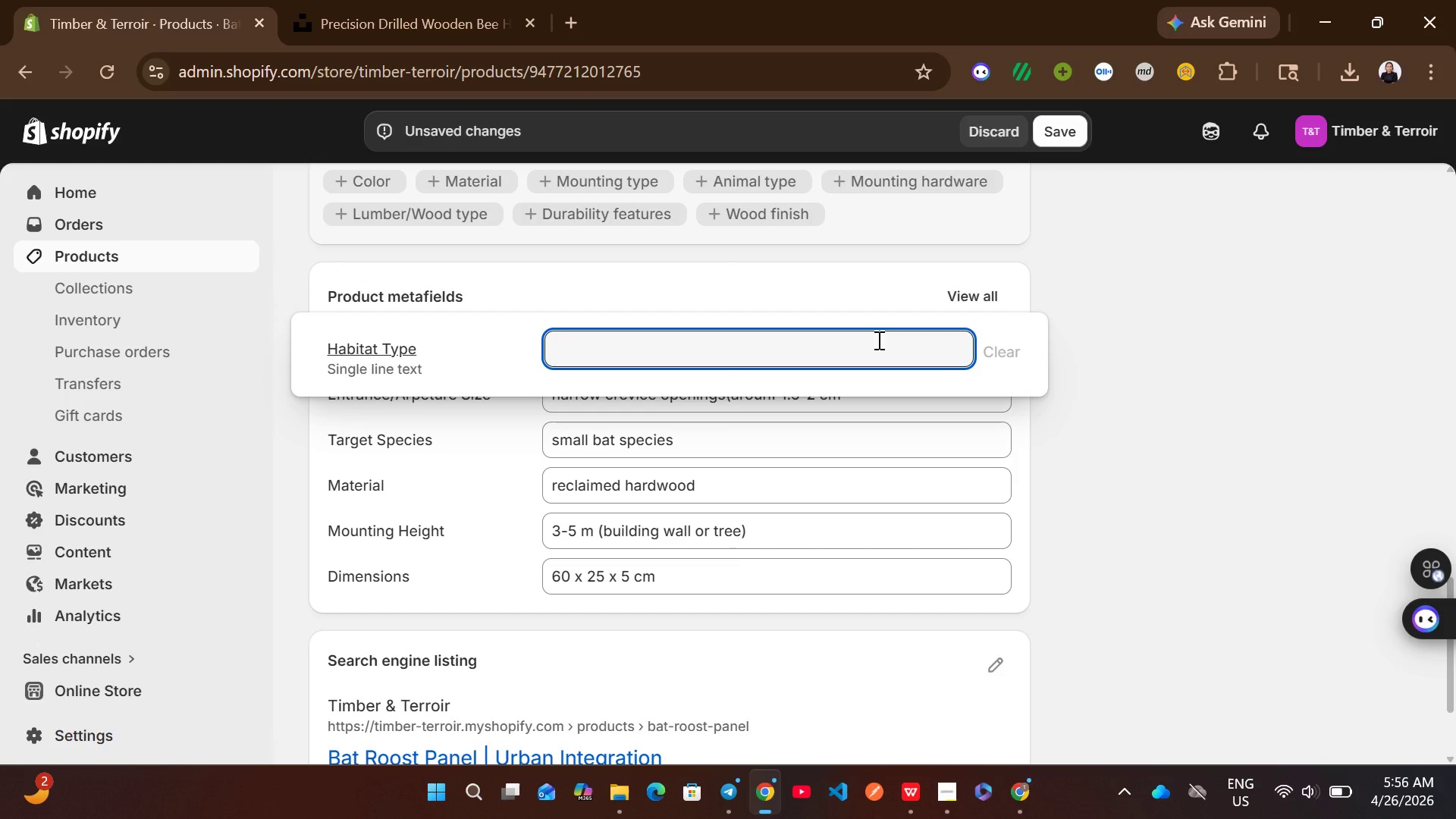 
wait(5.67)
 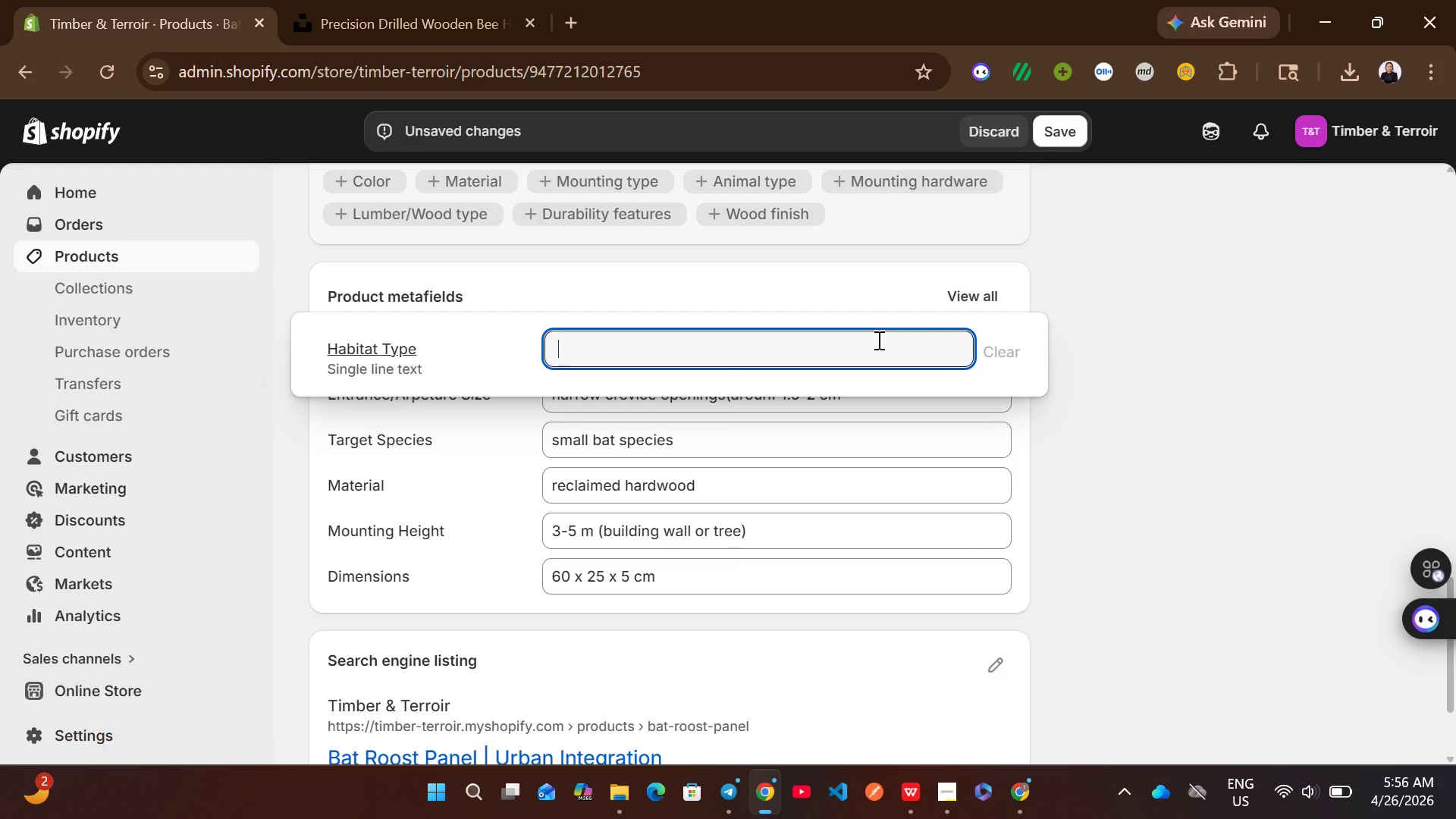 
type(flat ce)
key(Backspace)
type(revice )
 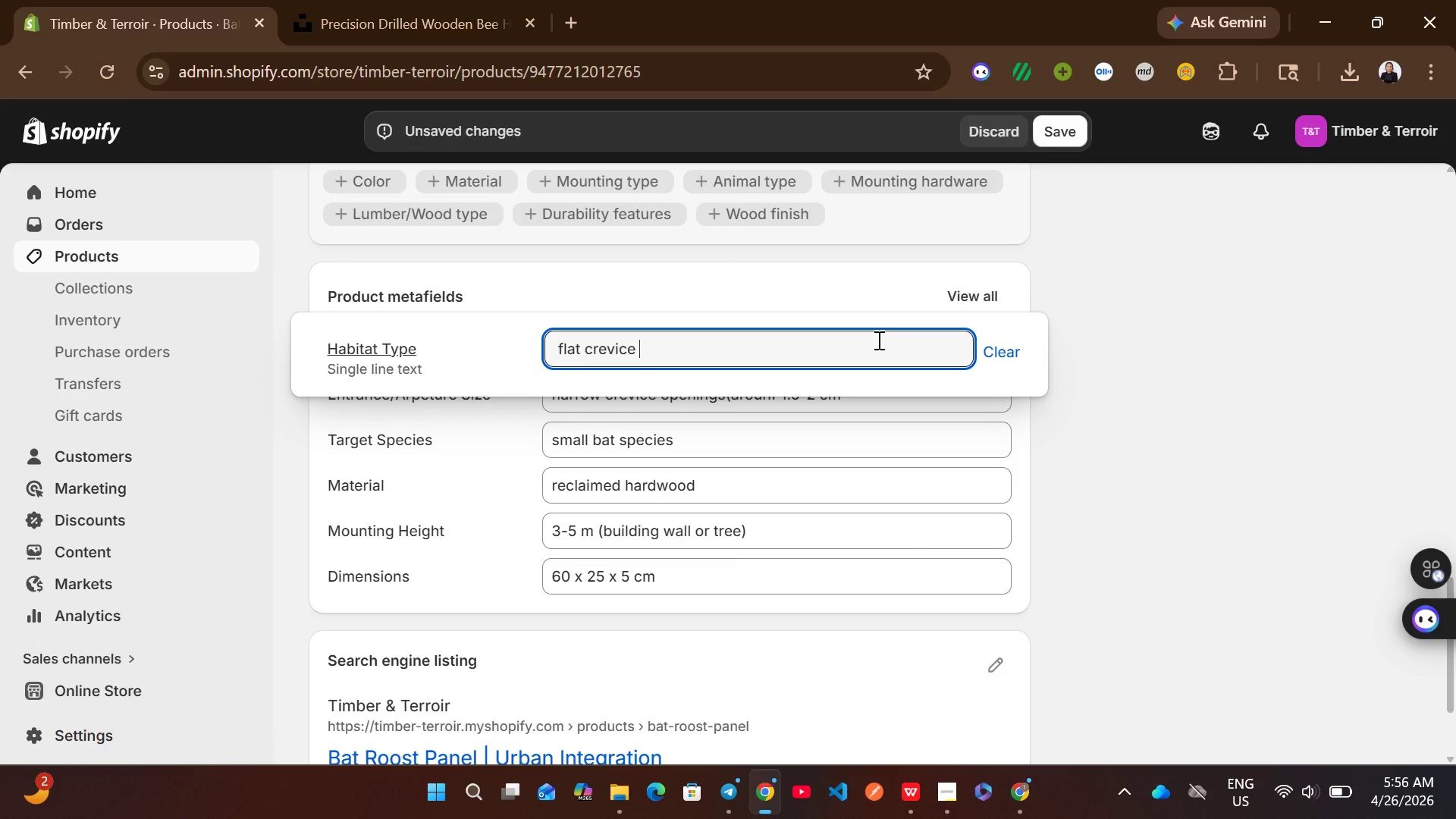 
type(roost pannel)
 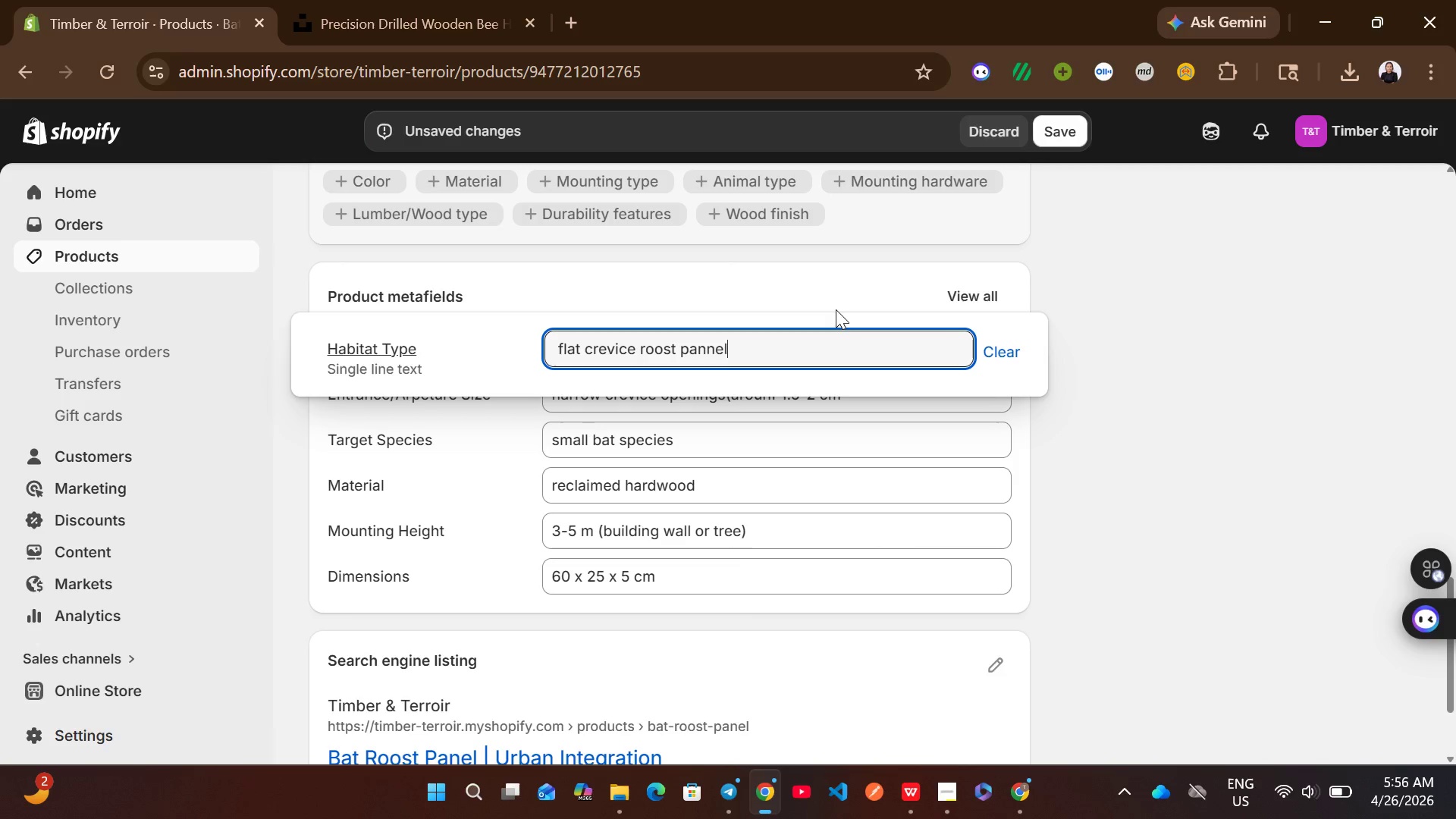 
left_click([858, 300])
 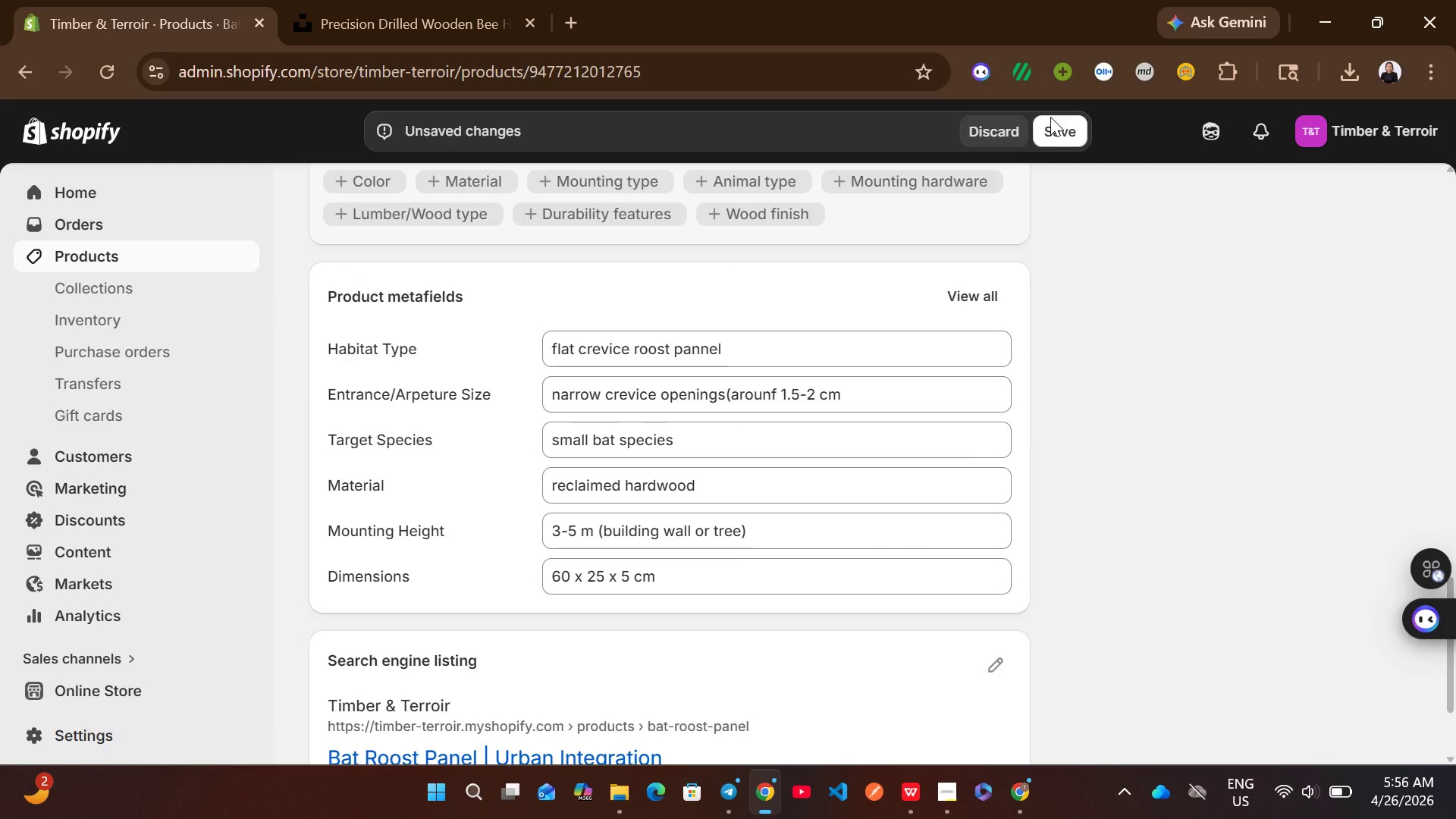 
left_click([1057, 132])
 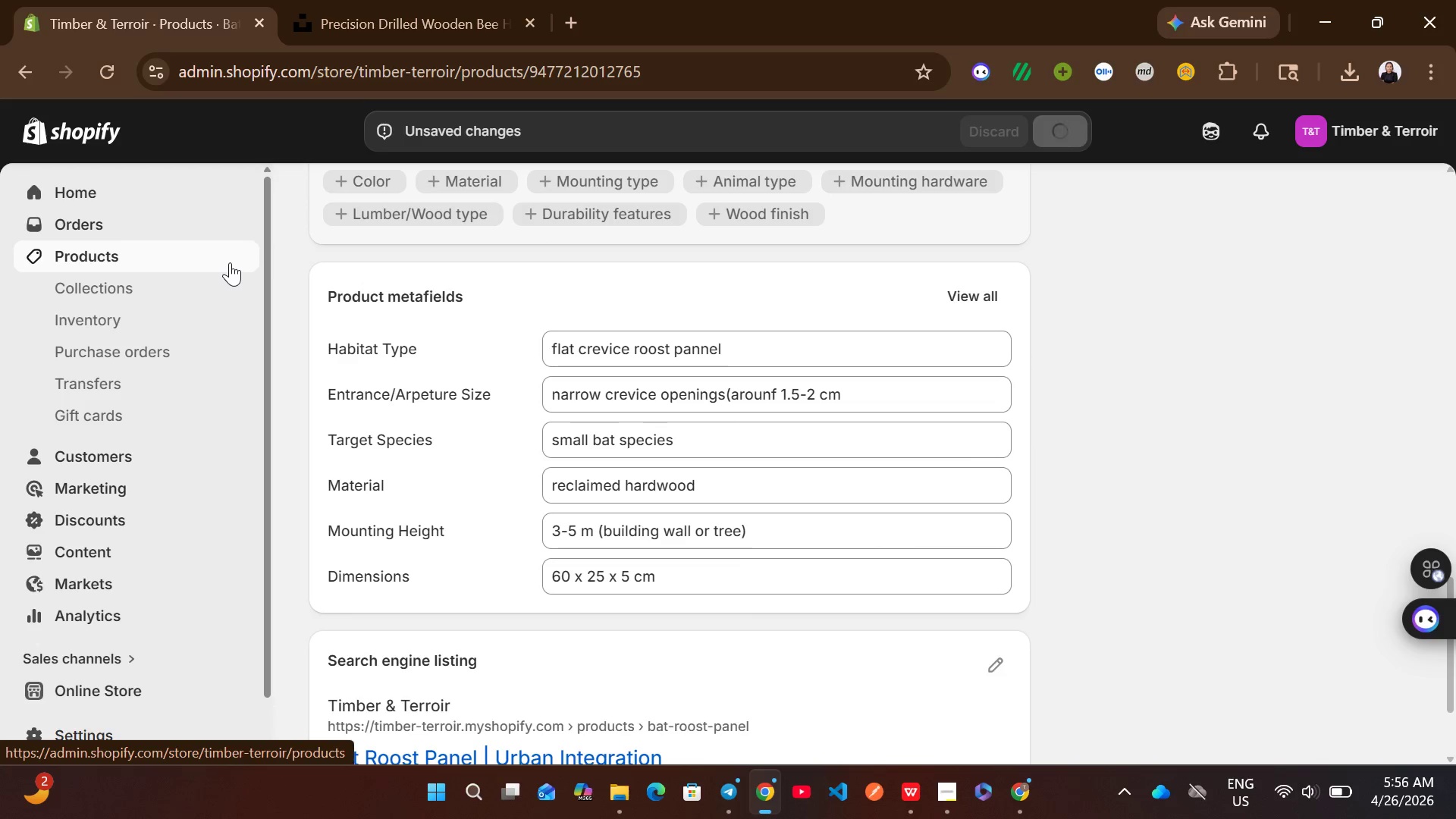 
wait(6.17)
 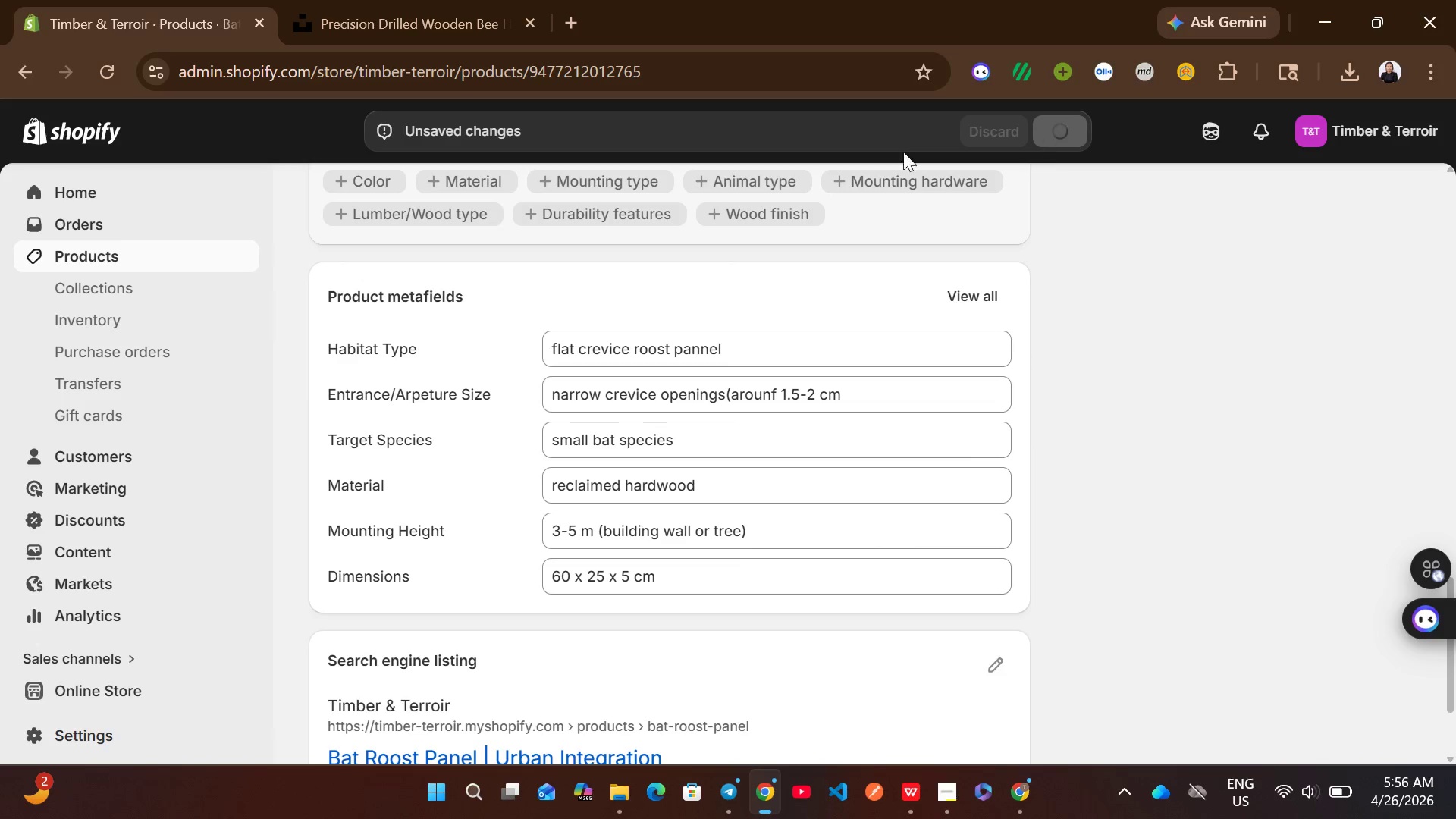 
left_click([230, 262])
 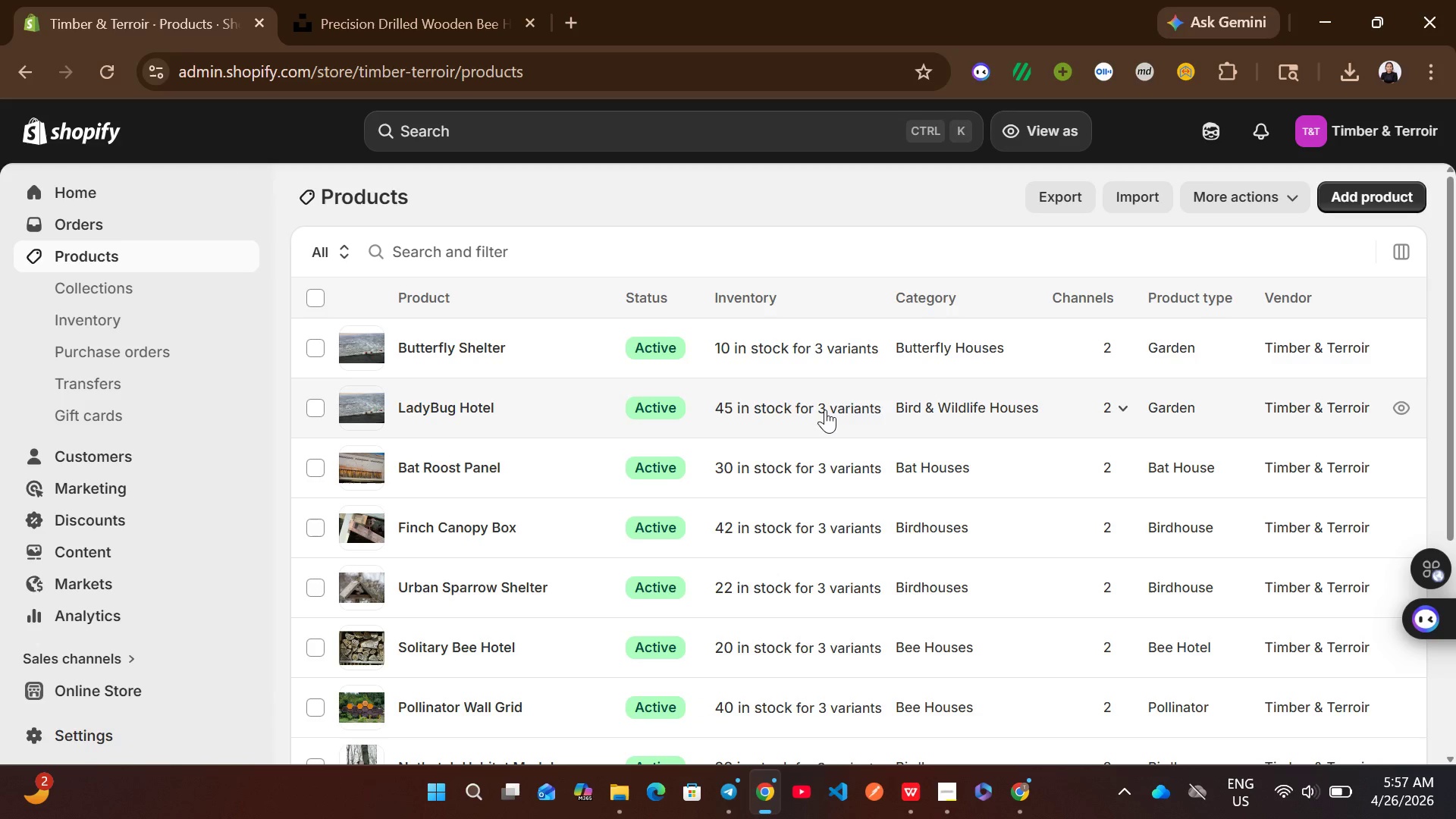 
wait(5.08)
 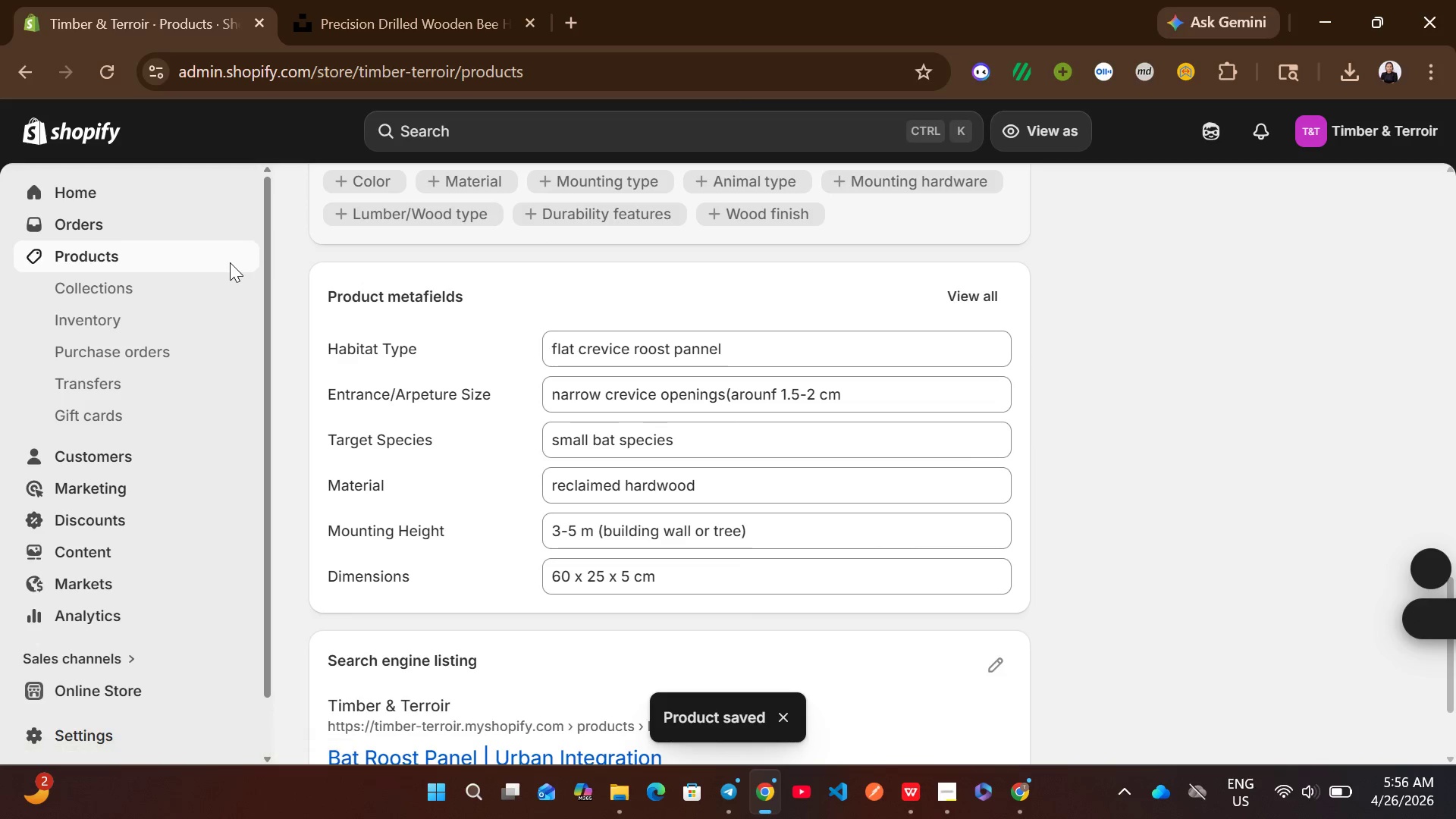 
left_click([825, 410])
 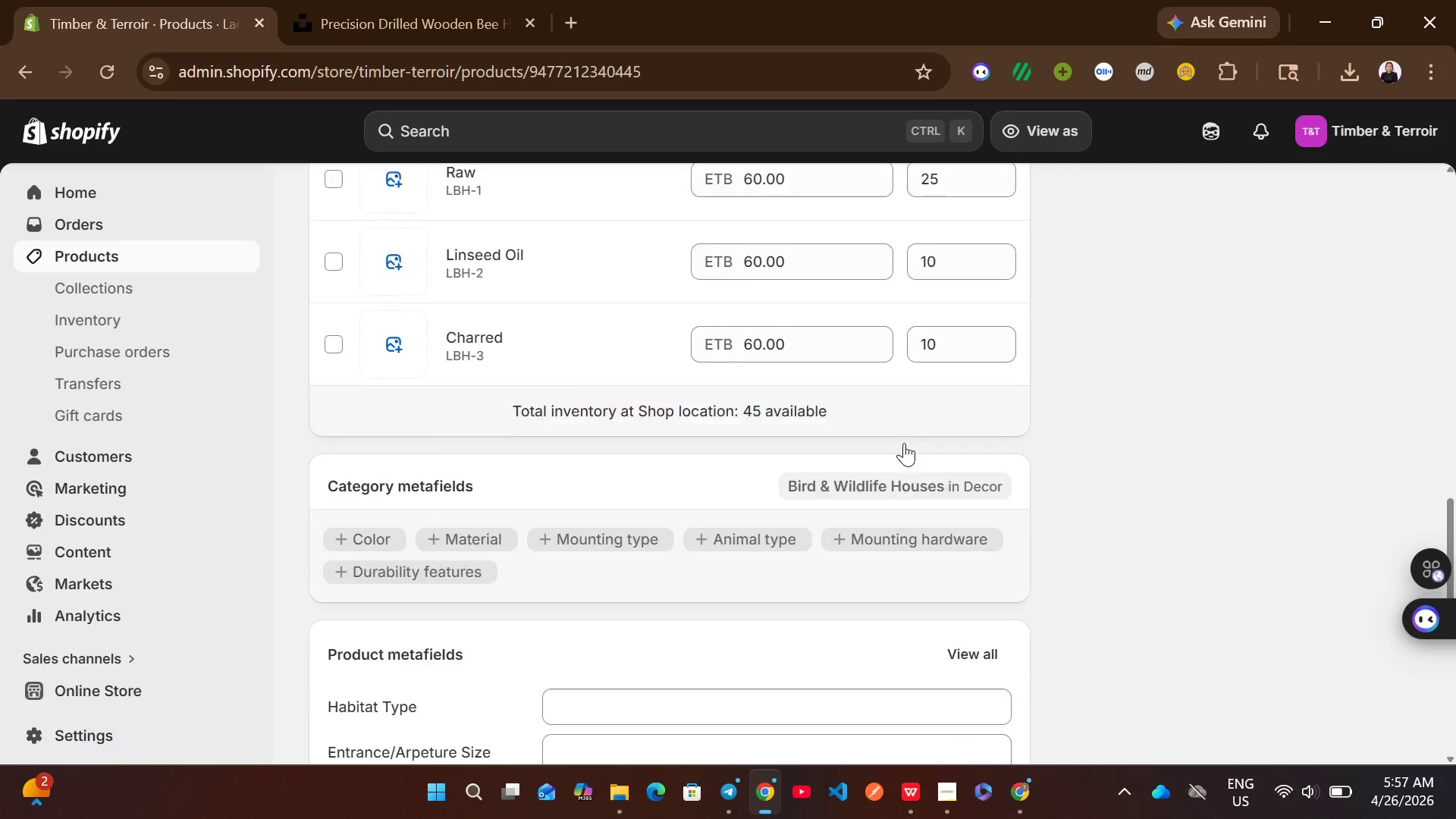 
wait(7.8)
 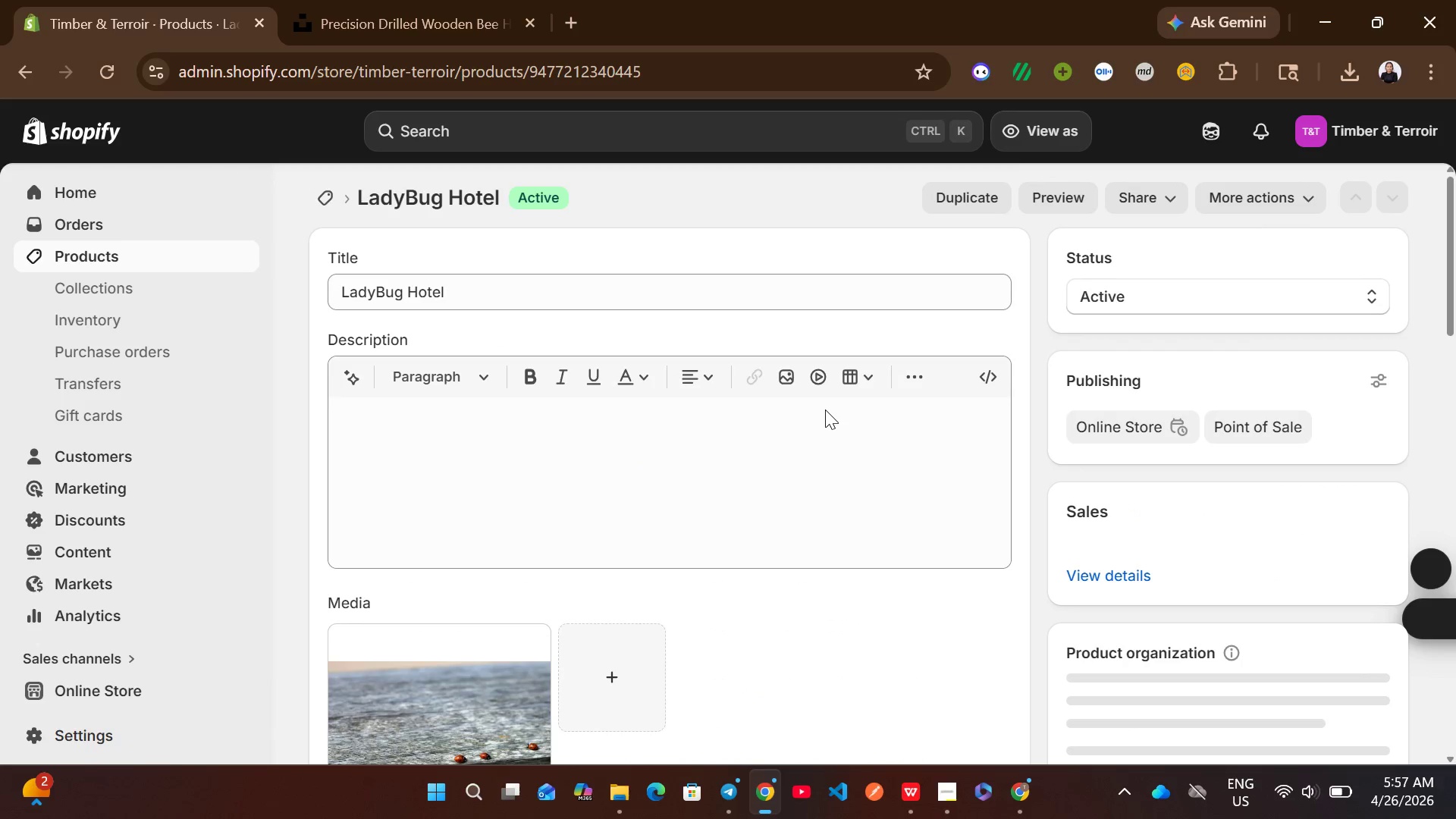 
right_click([774, 413])
 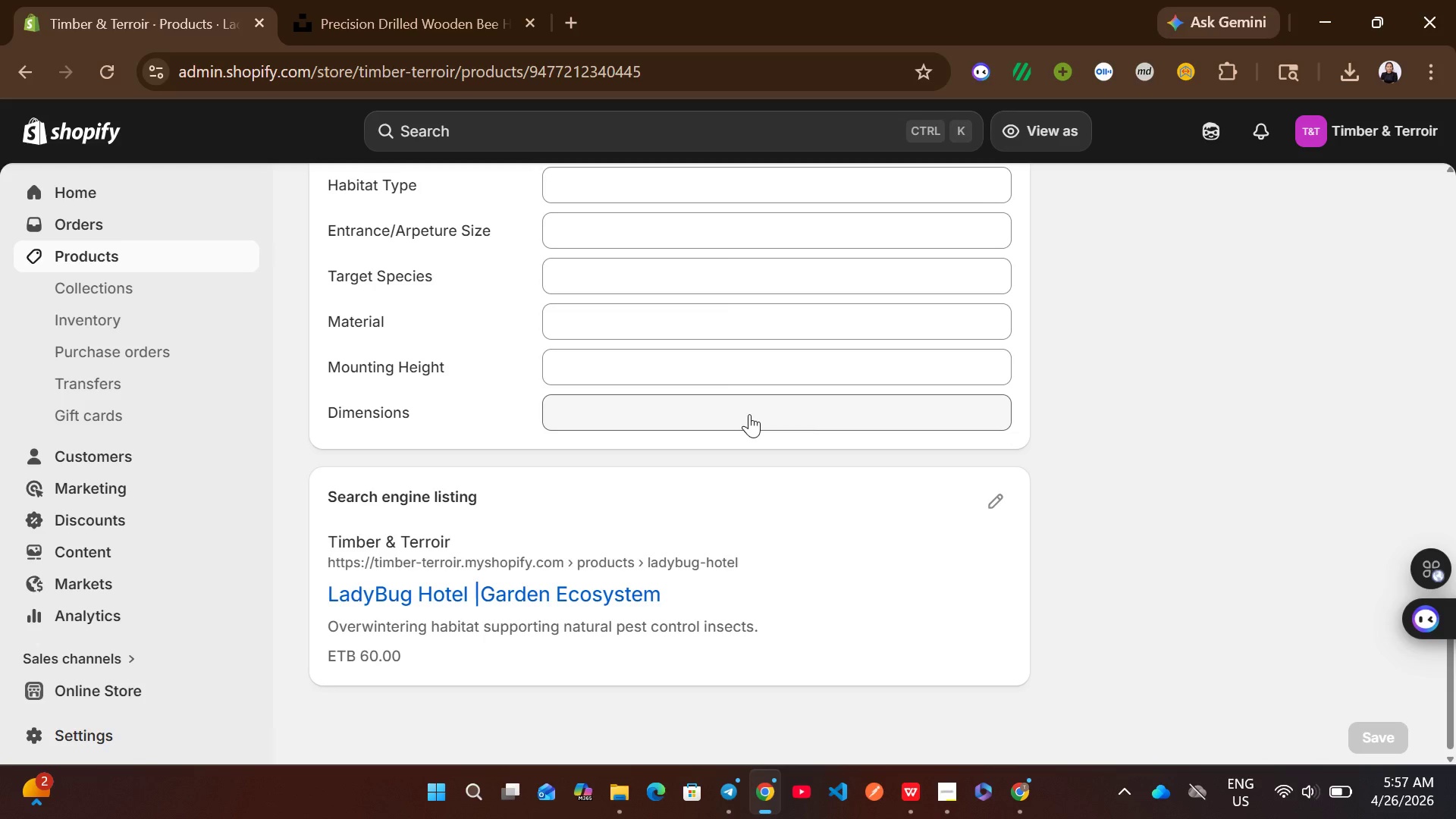 
double_click([749, 414])
 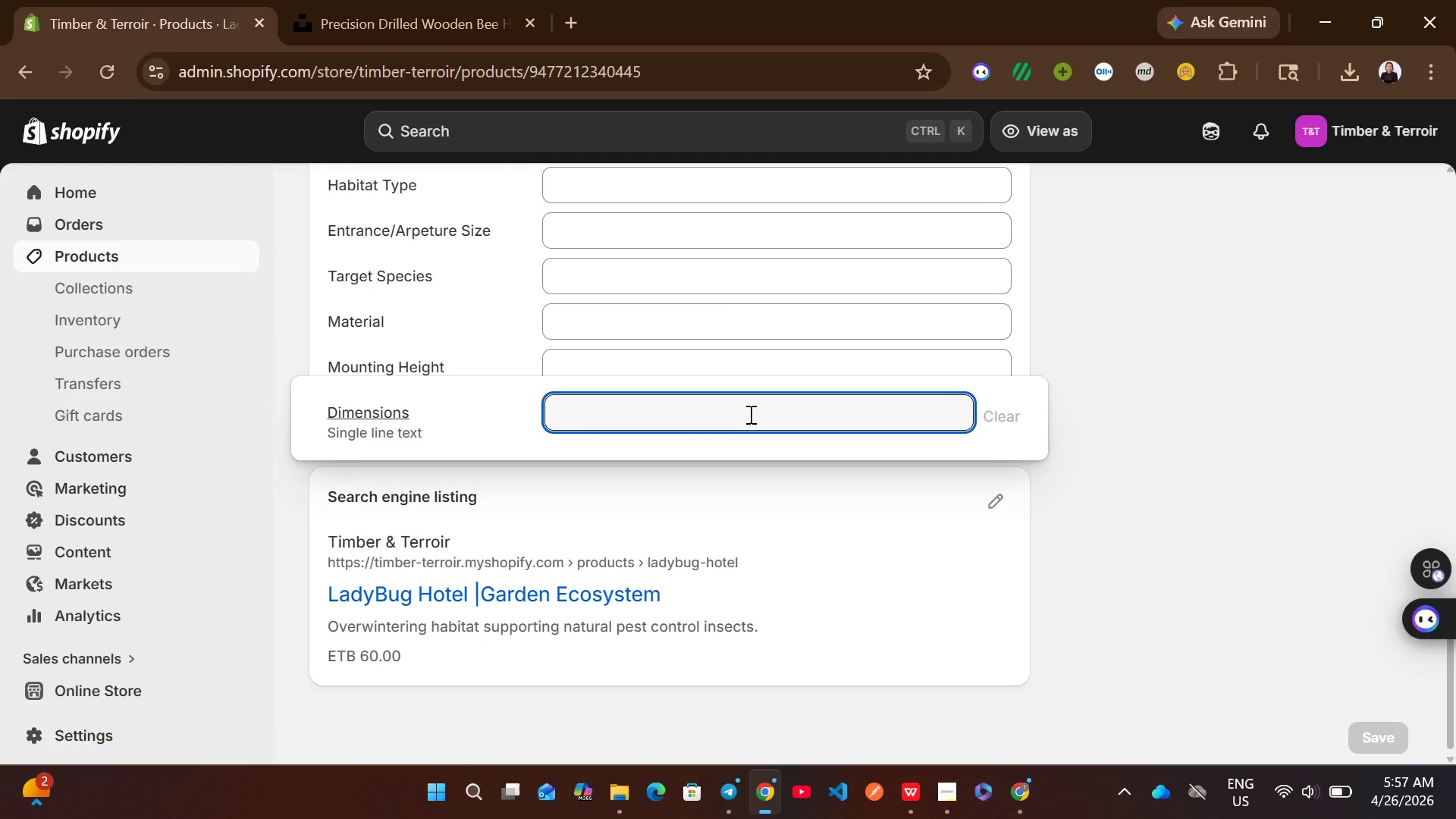 
wait(5.25)
 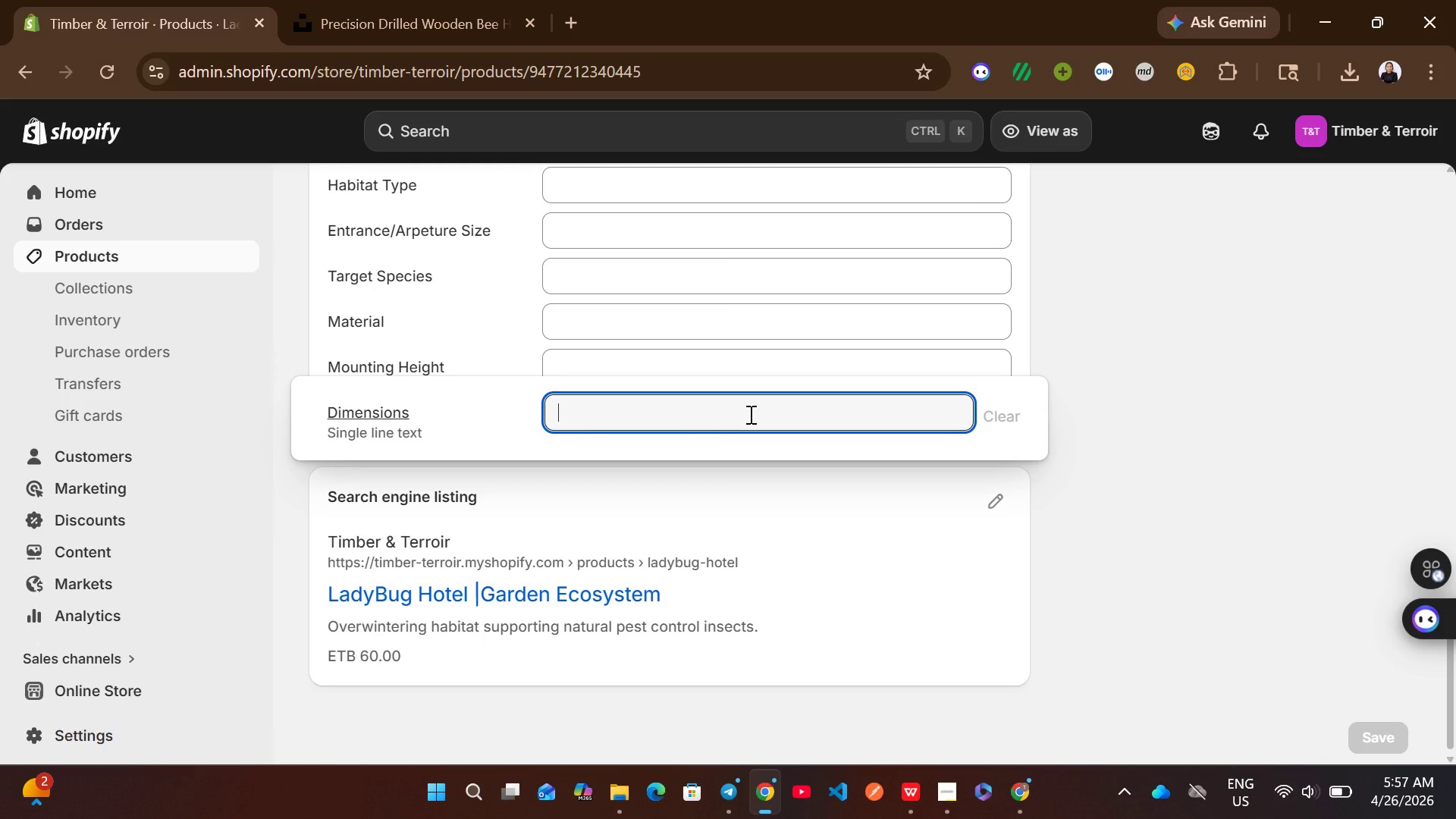 
type(20 c)
key(Backspace)
type(x 15 x 10 )
 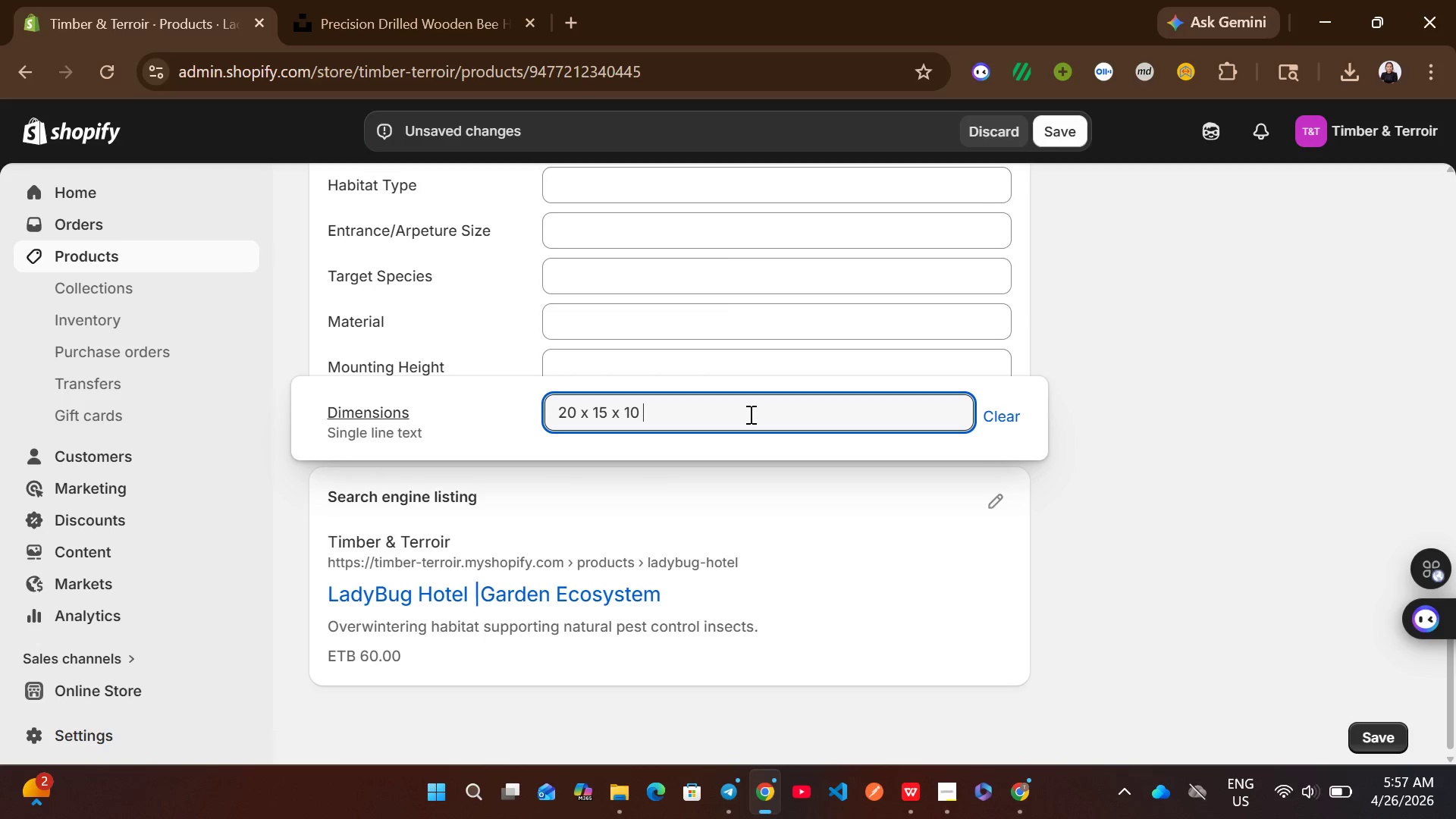 
type(cm )
 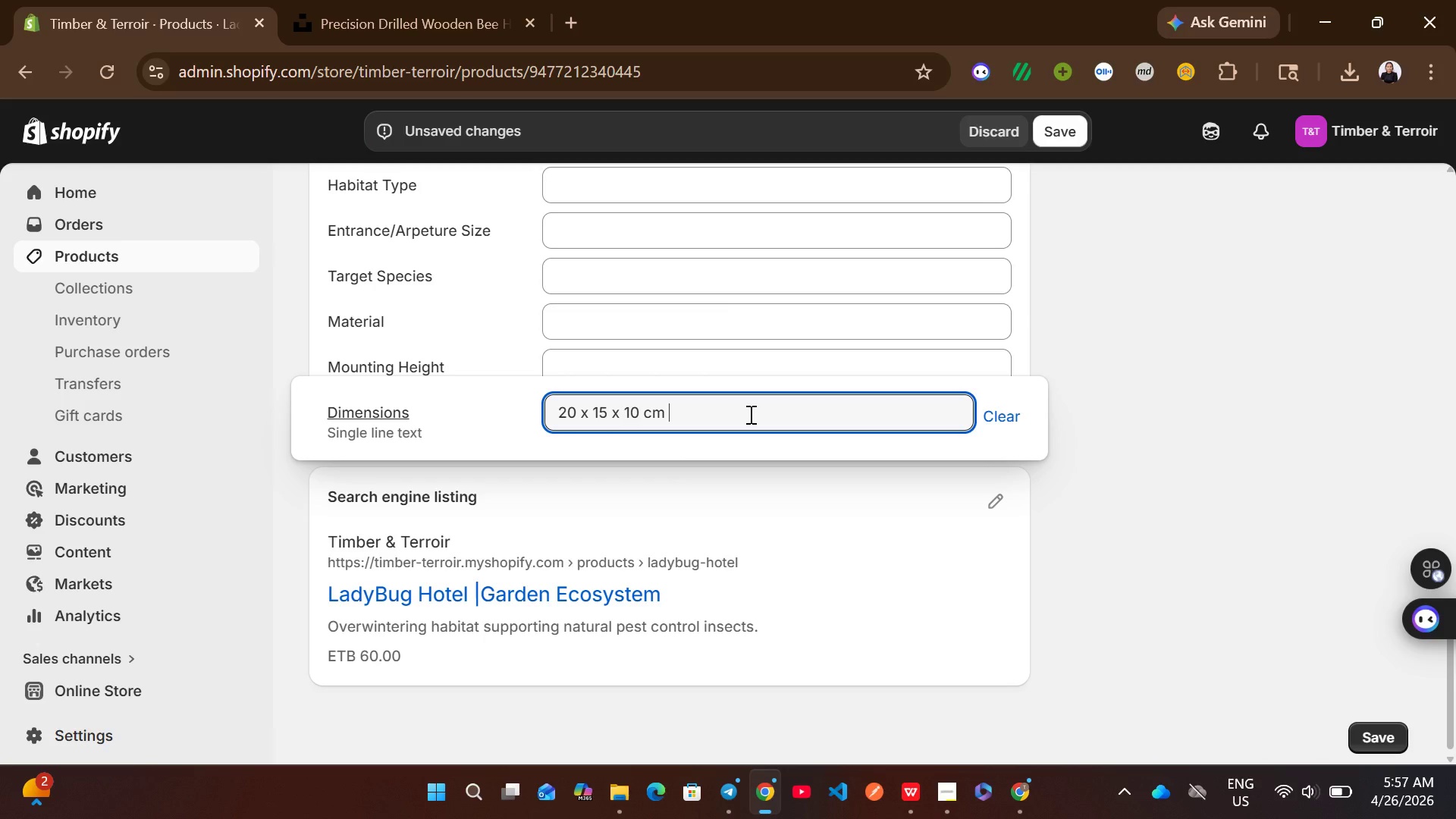 
left_click([648, 362])
 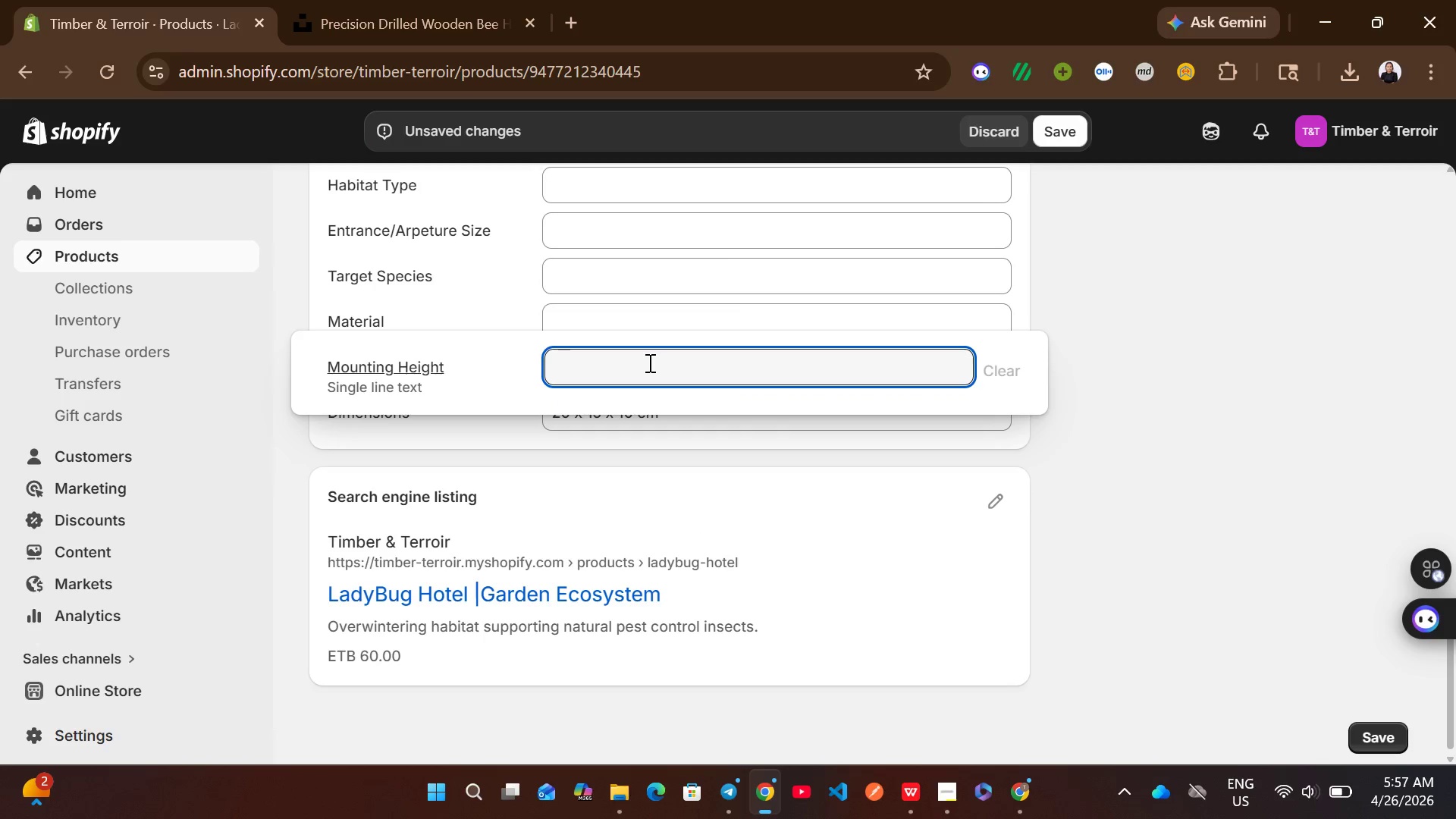 
type(0.5-1m(garden vegetation leb)
key(Backspace)
type(vel))
 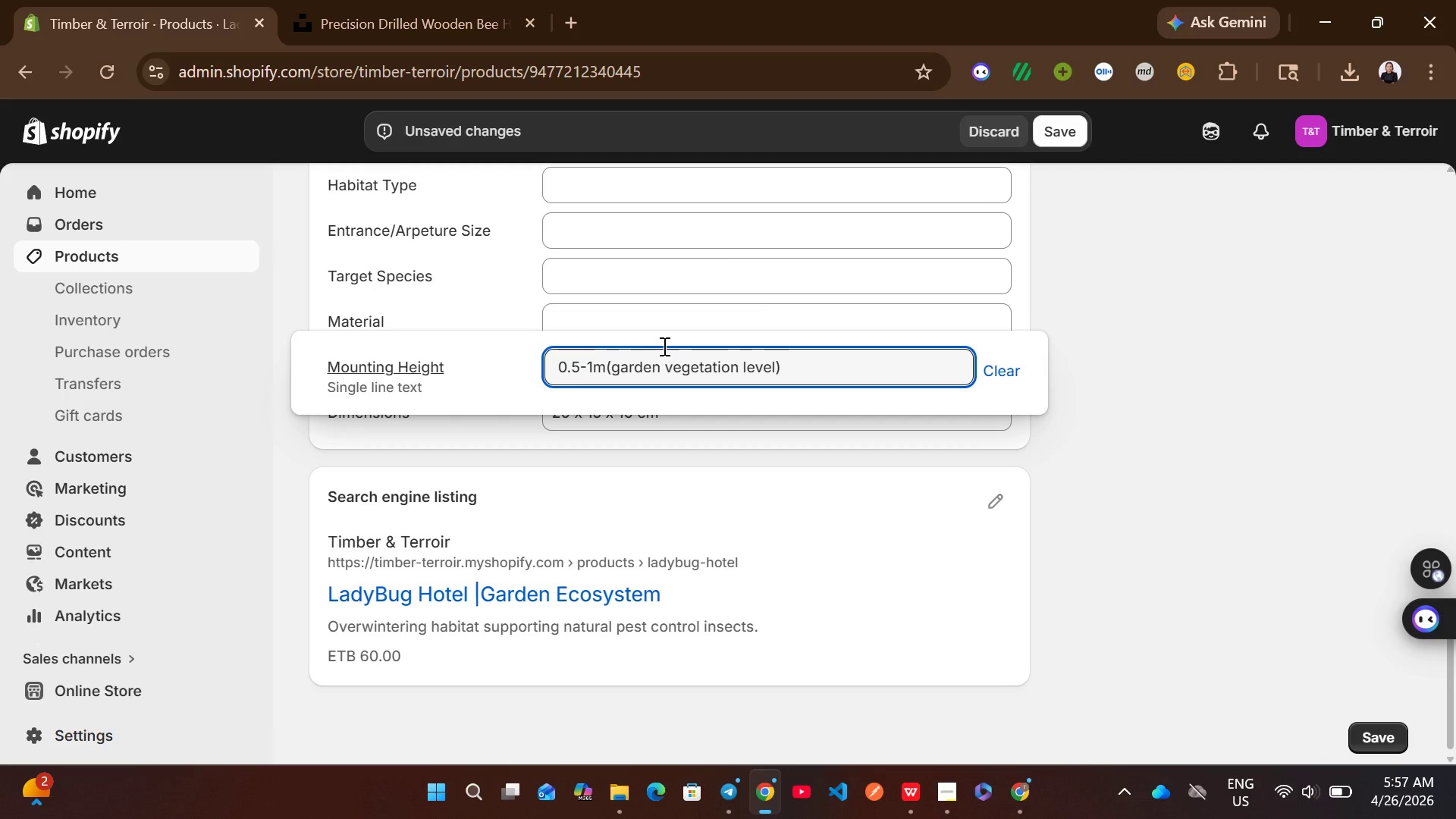 
left_click([704, 328])
 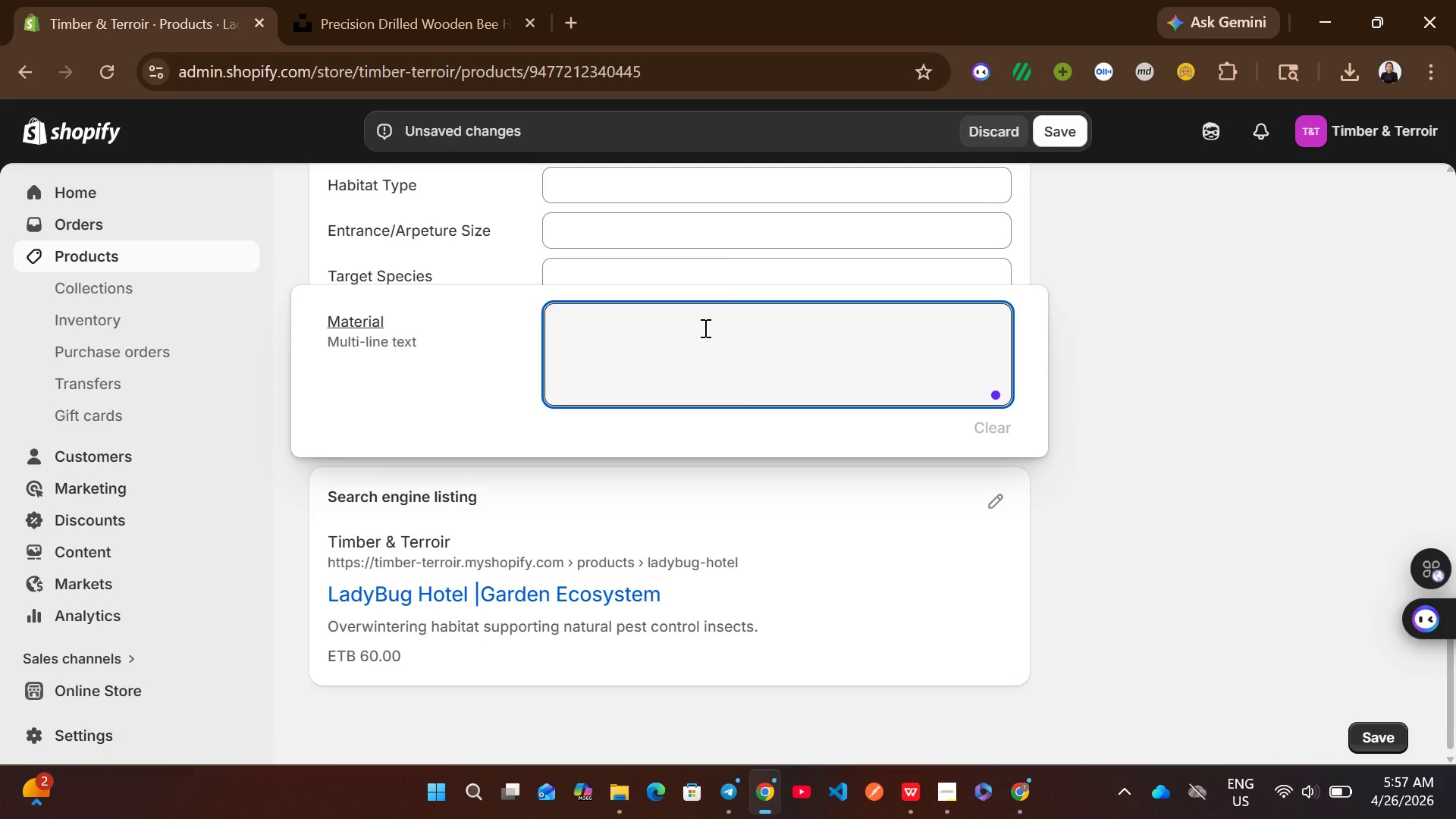 
wait(5.83)
 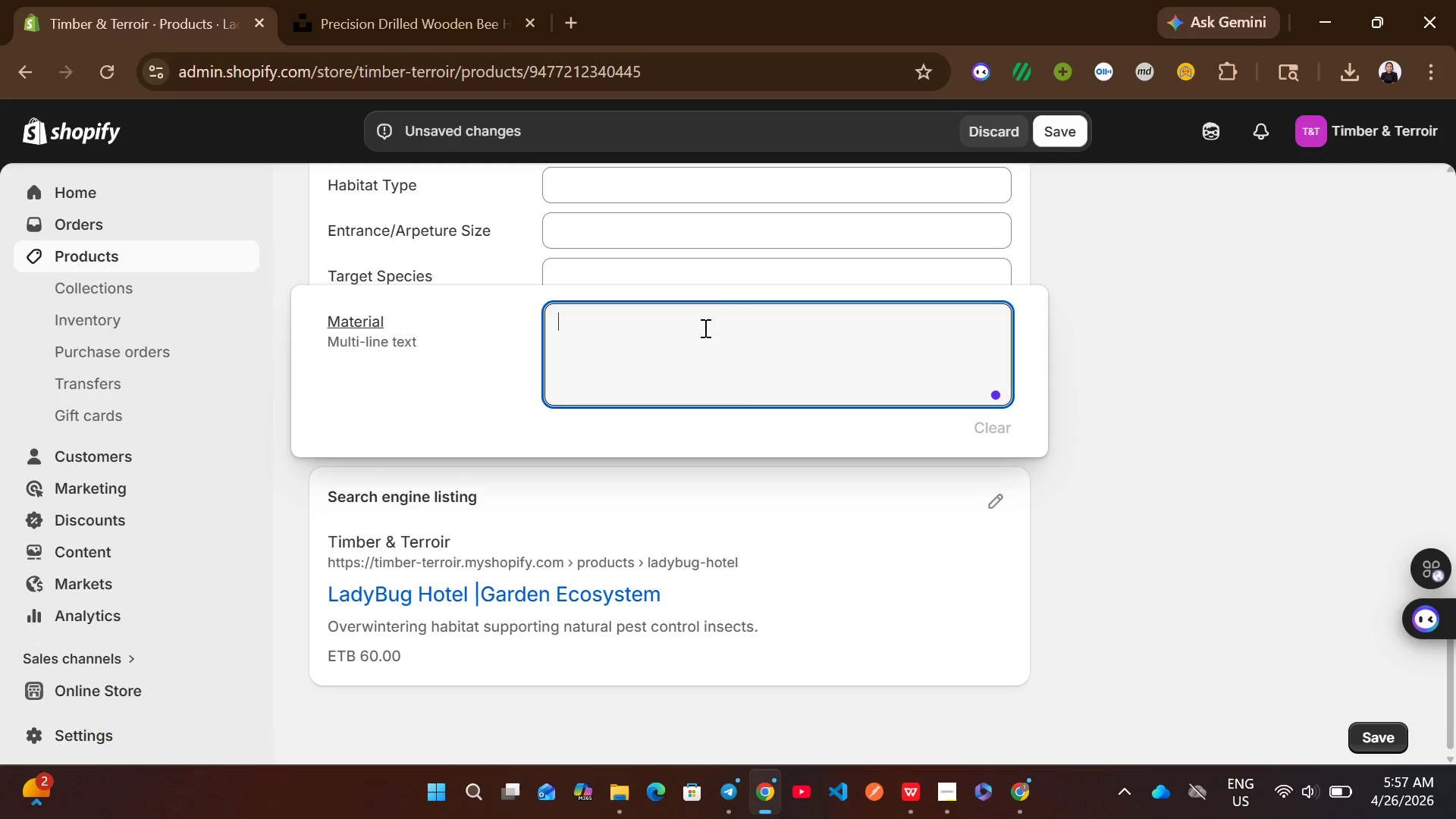 
type(reclaimed )
 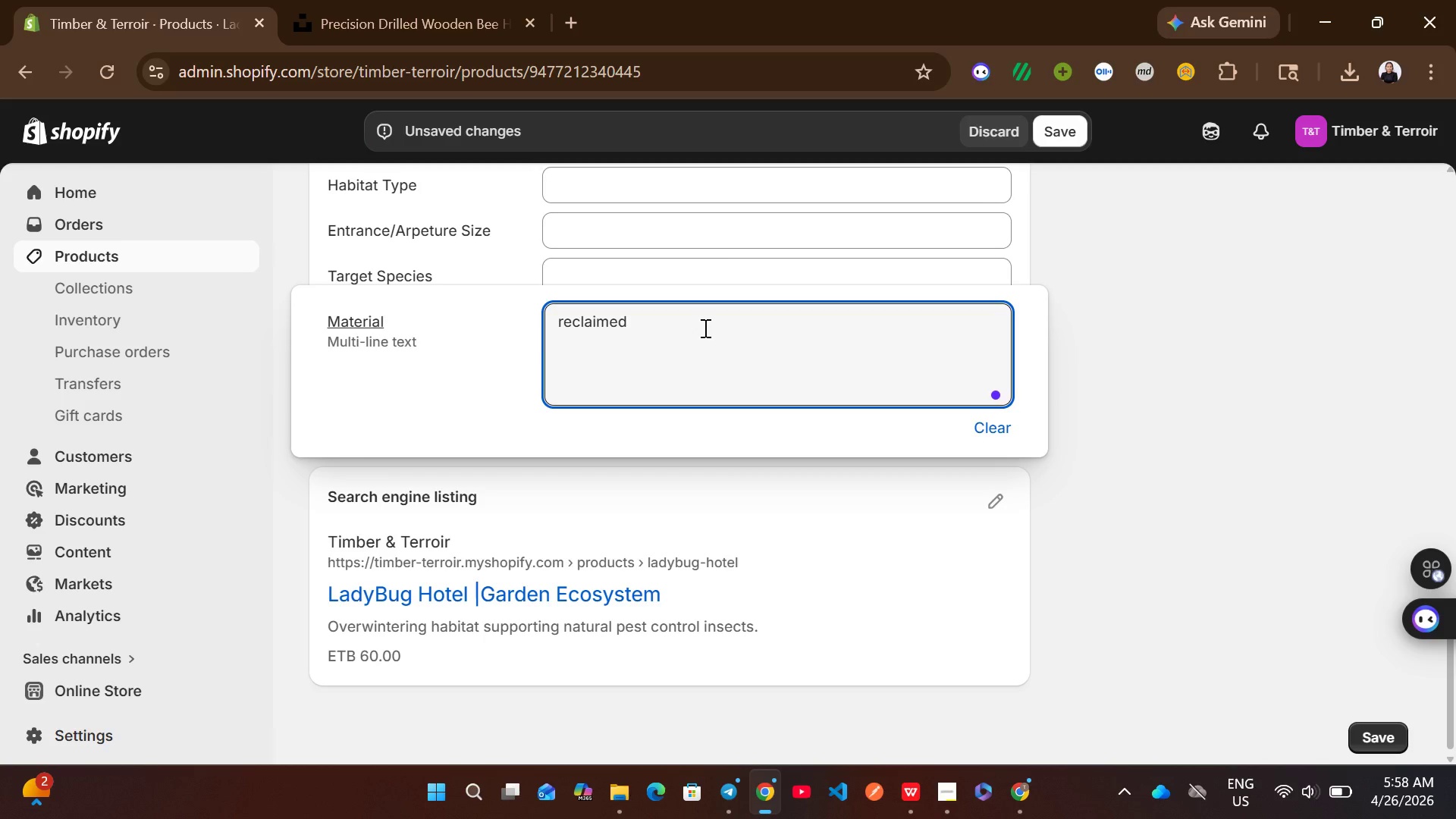 
type(pine)
 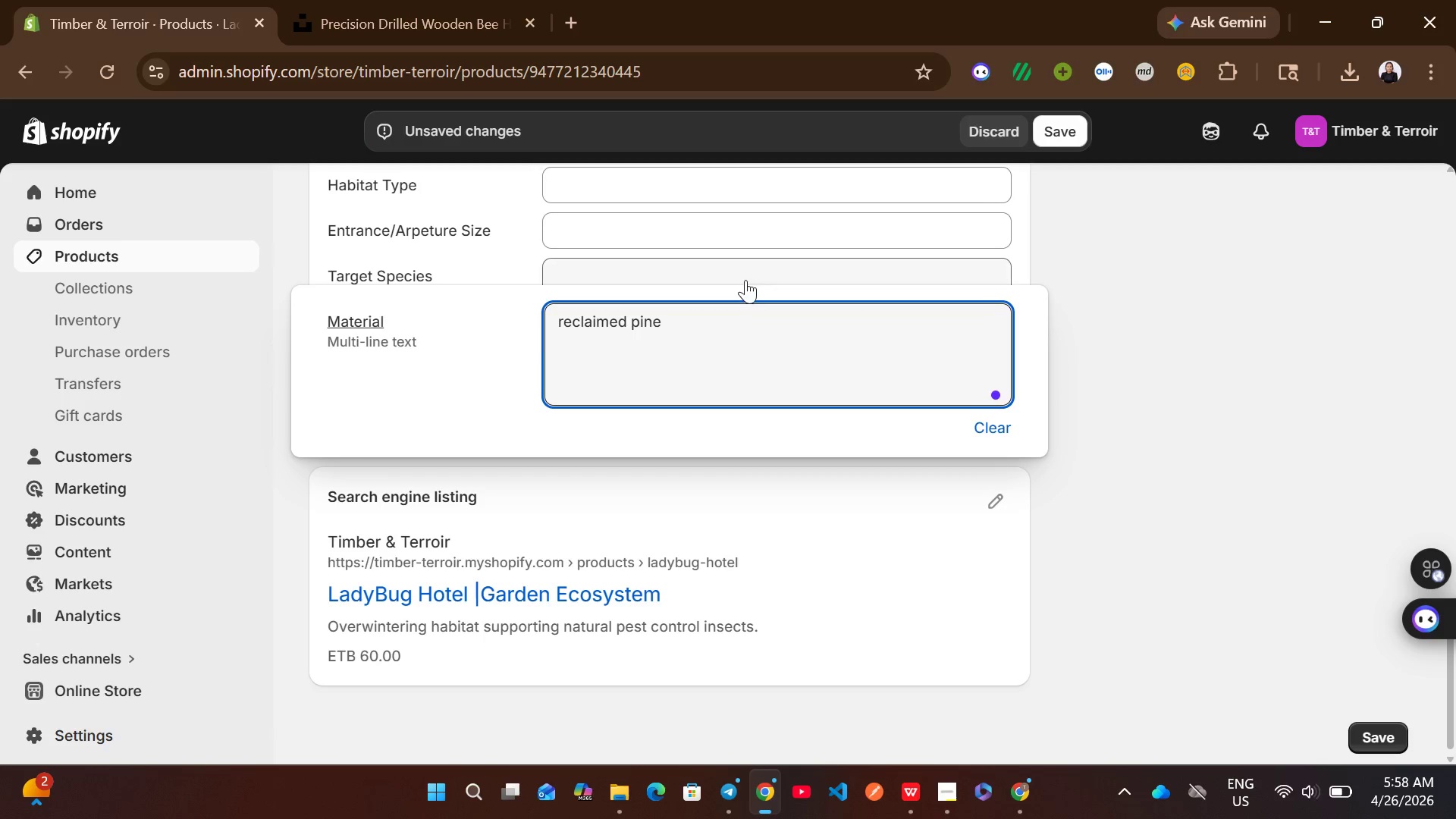 
left_click([745, 280])
 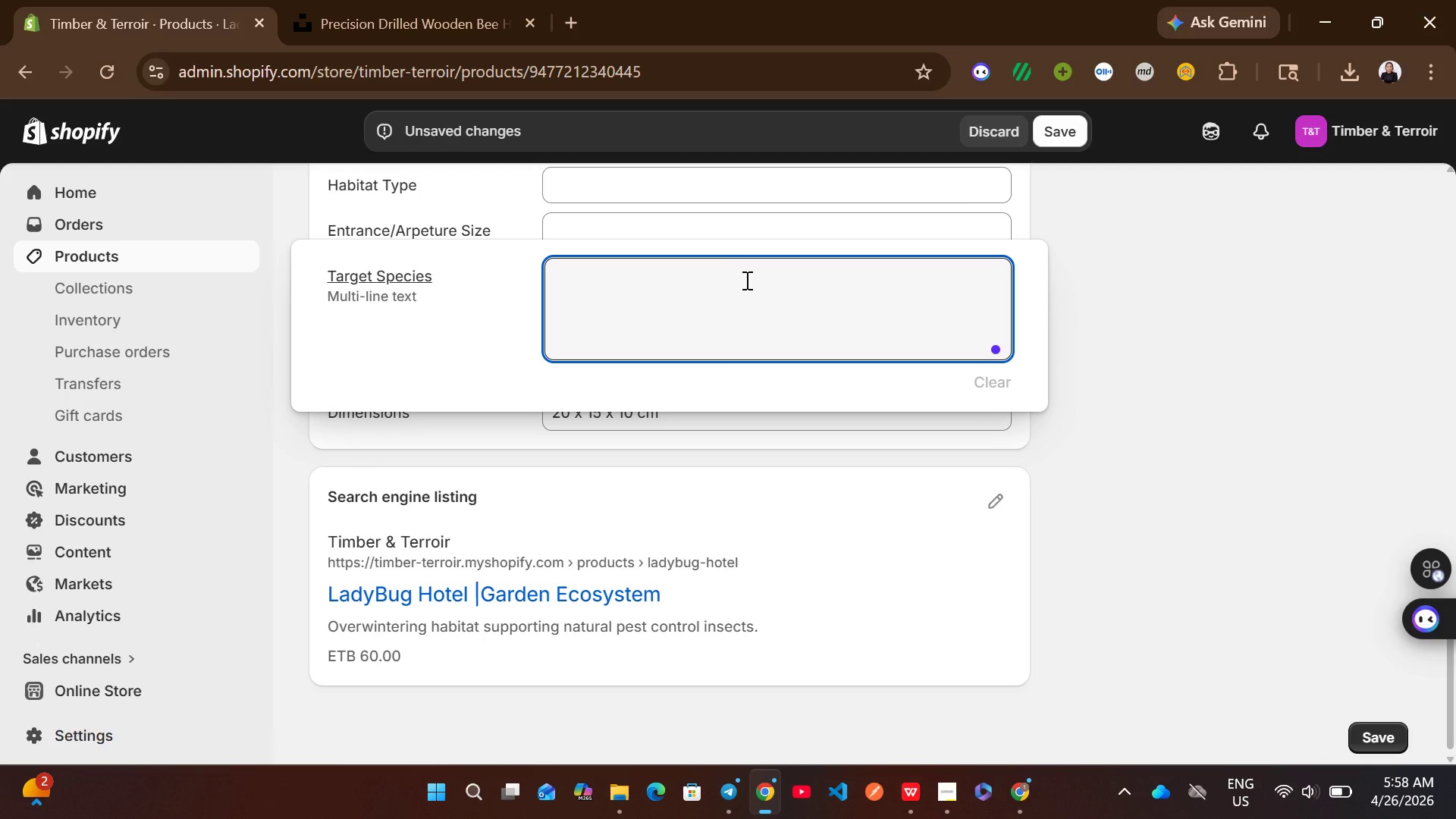 
type(ladybugs)
 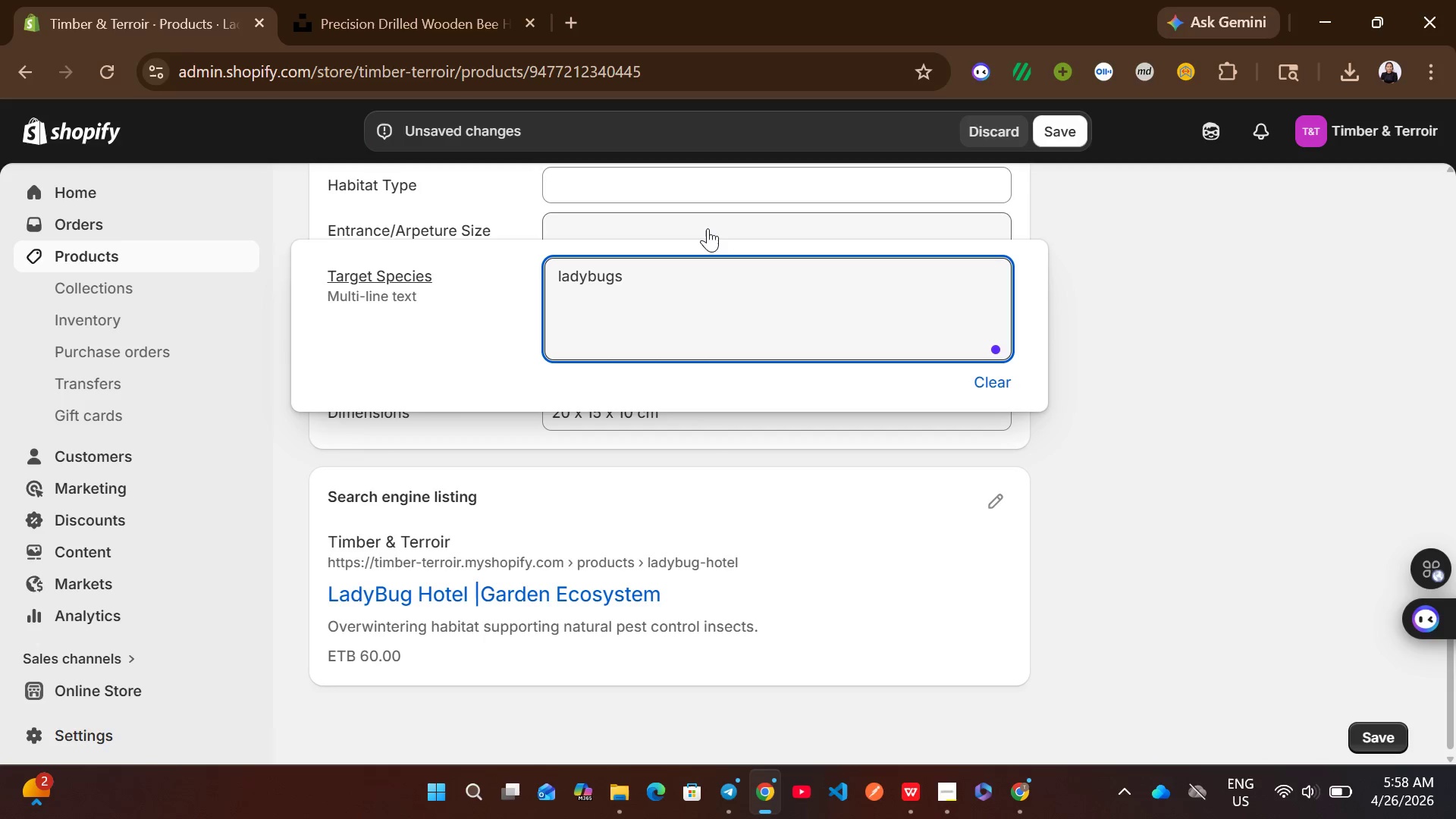 
left_click([706, 227])
 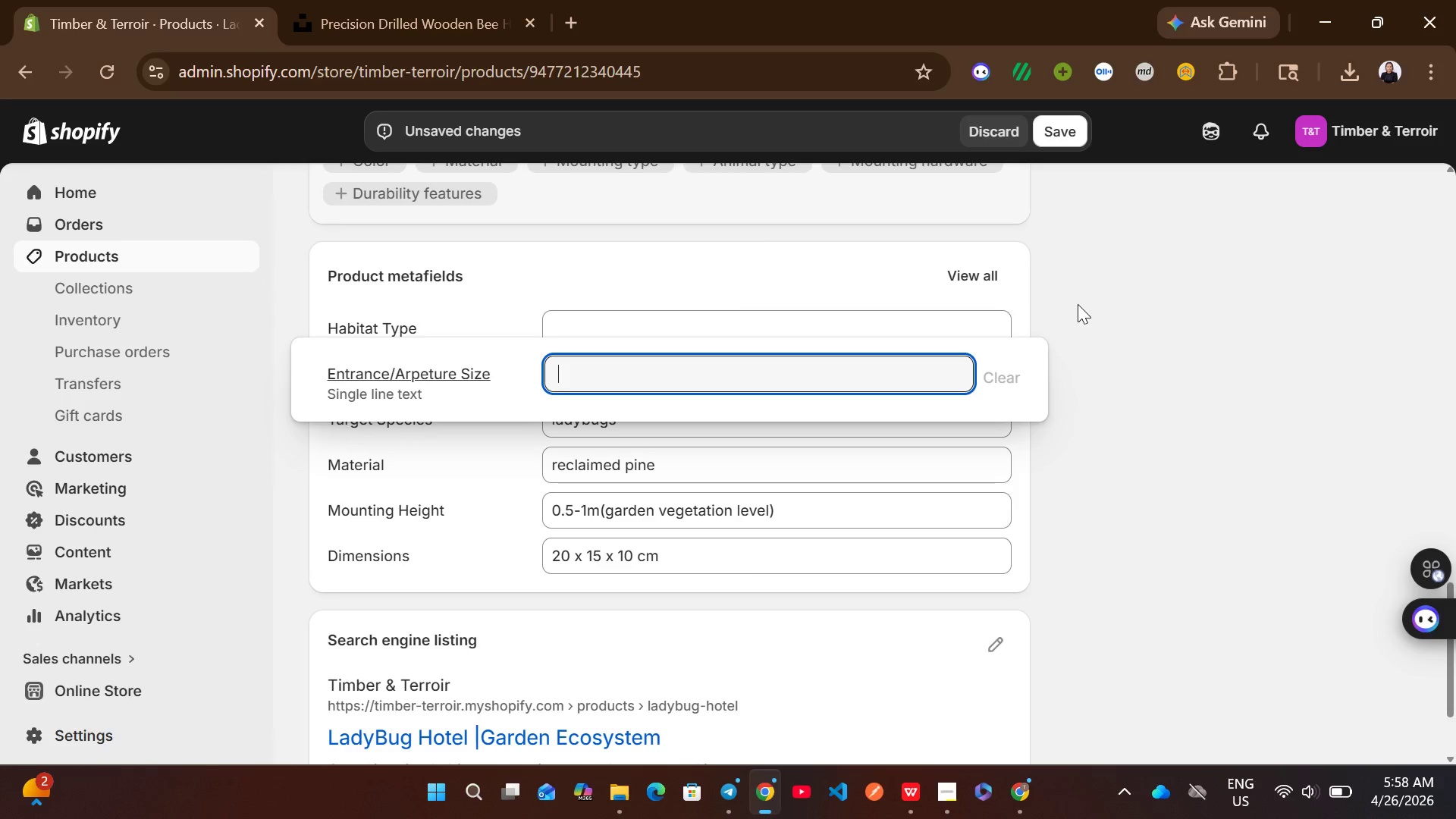 
type(vertical slots(arounf )
key(Backspace)
key(Backspace)
type(d 5-8 mm))
 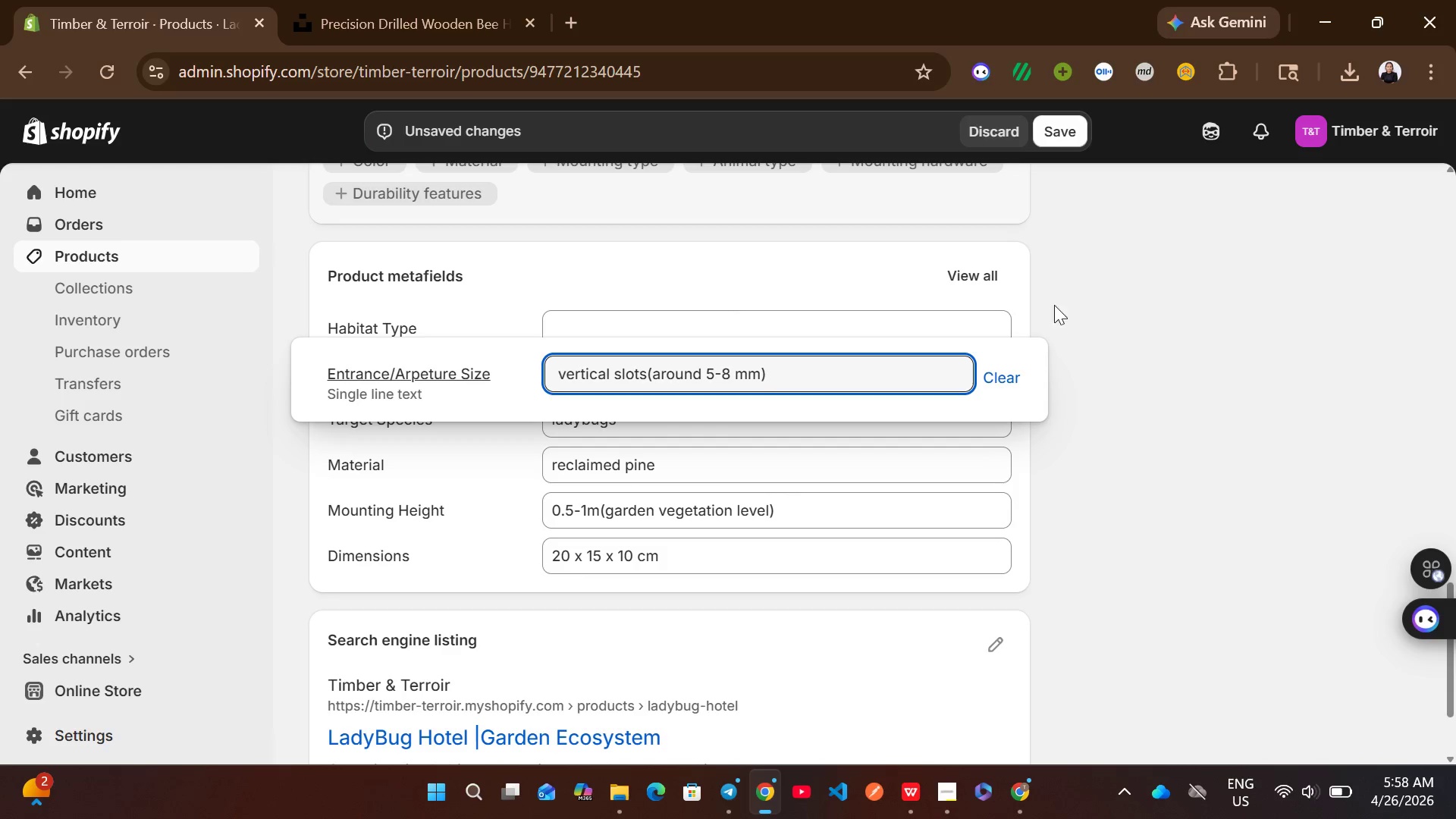 
left_click([854, 331])
 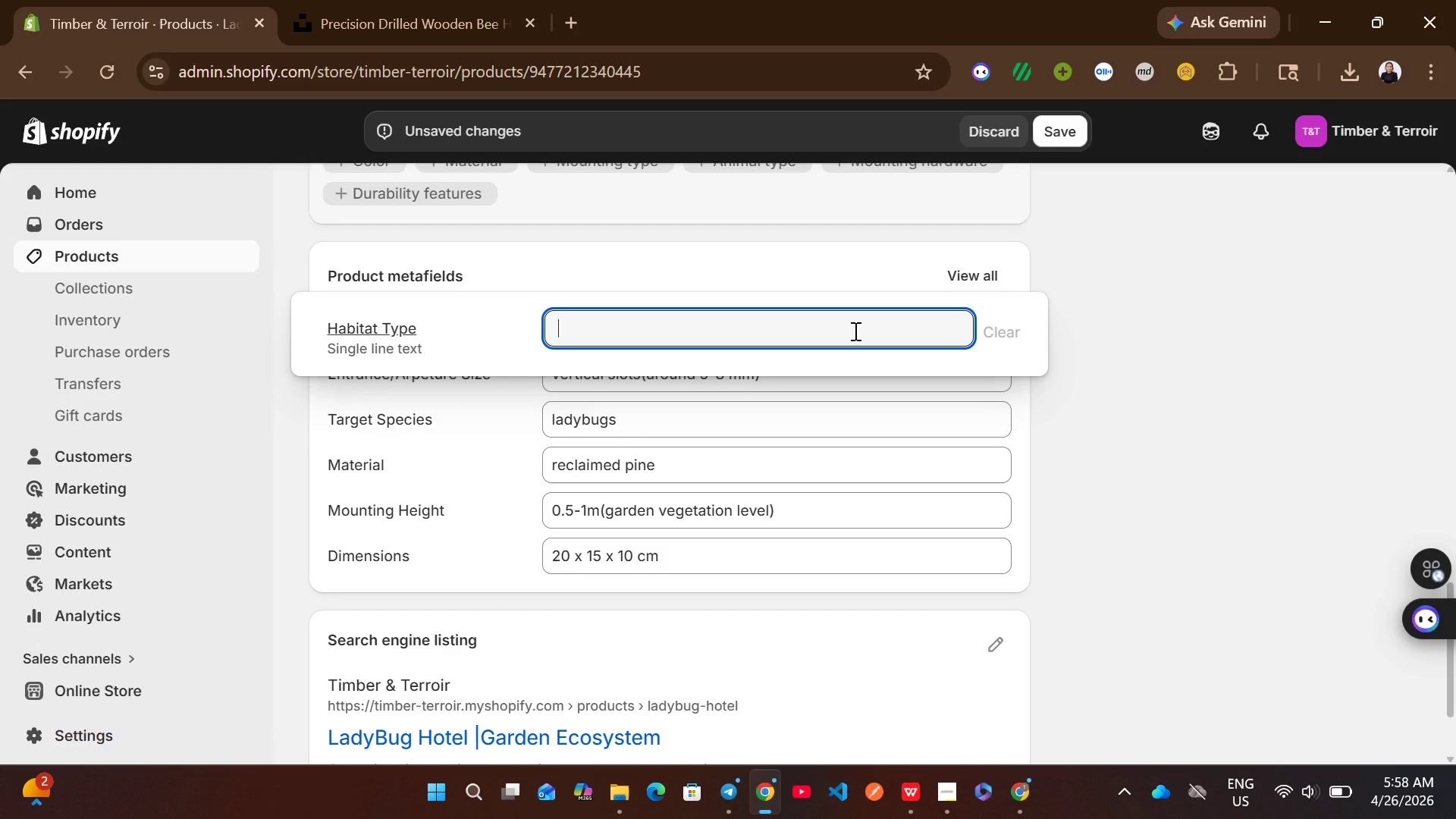 
type(overwintering insect shelter)
 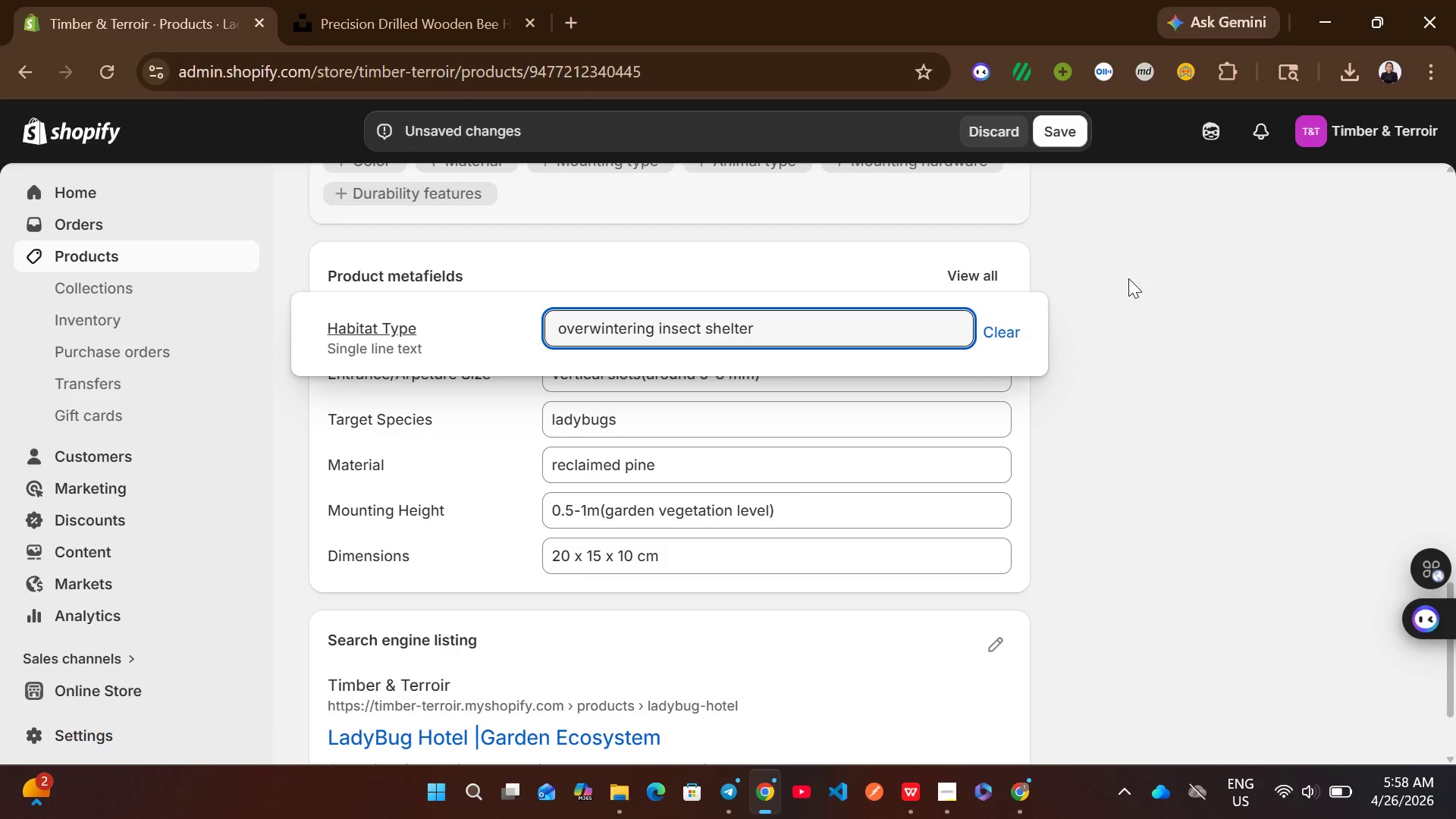 
left_click([1128, 278])
 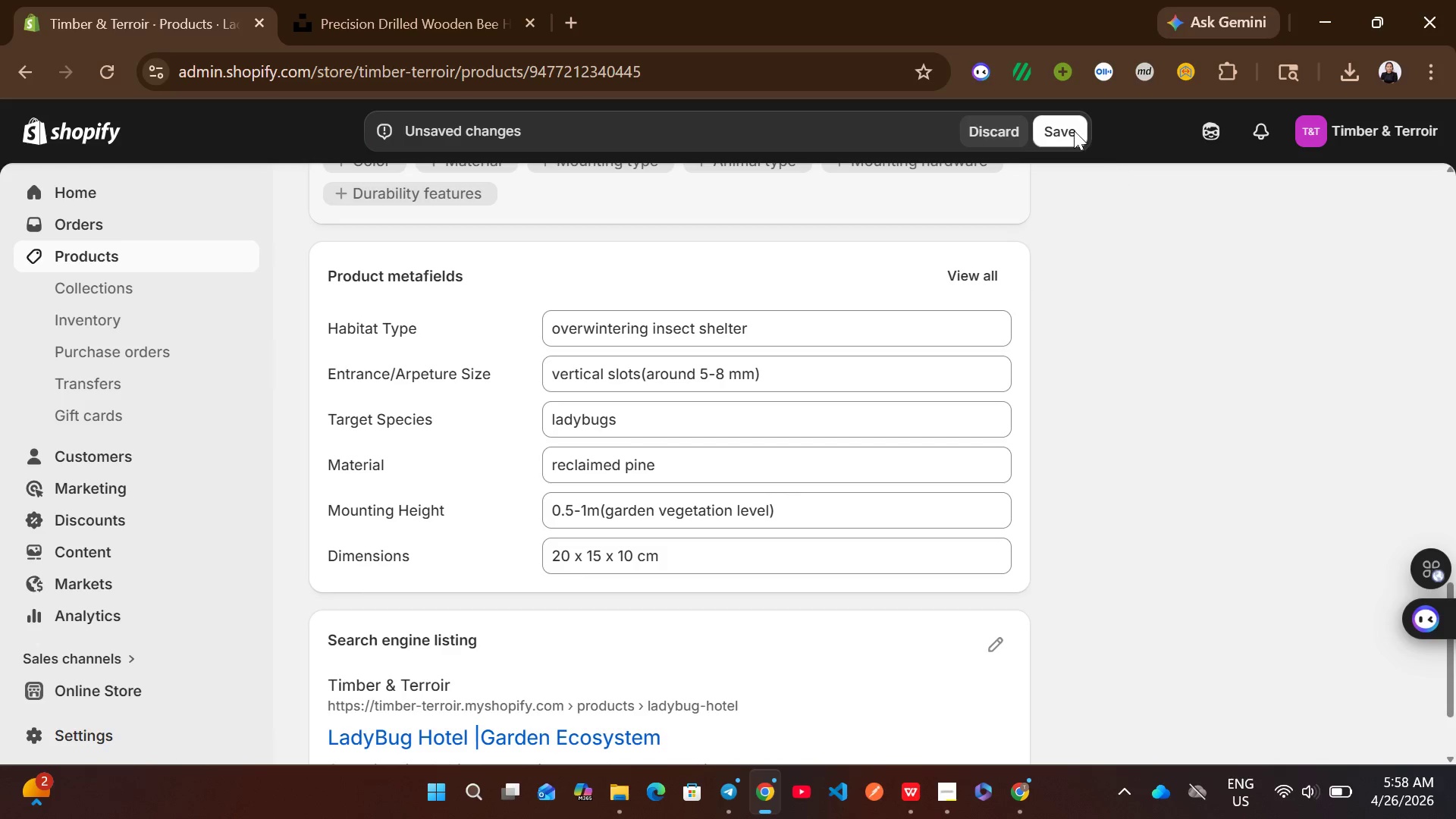 
left_click([1071, 130])
 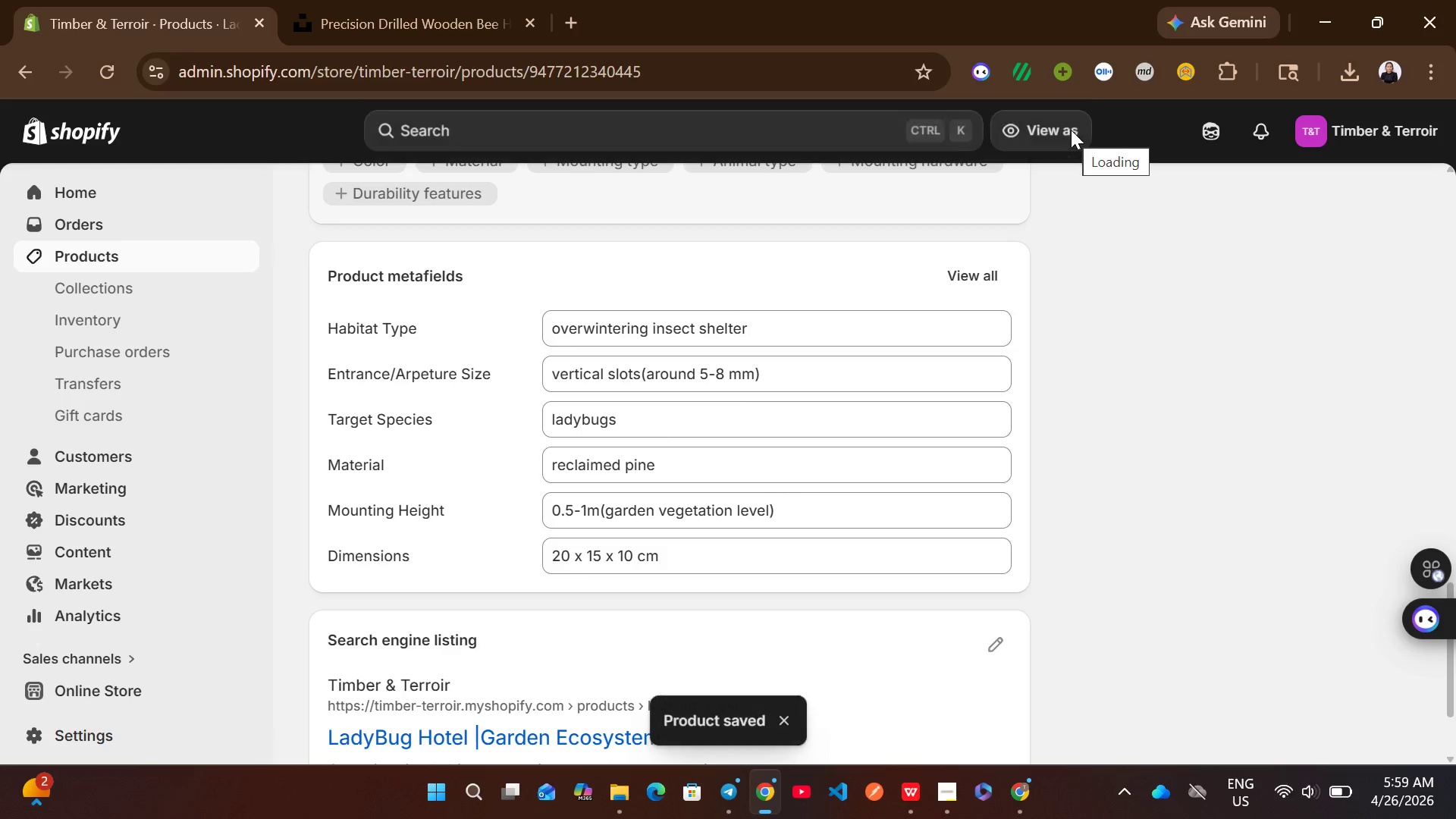 
wait(7.75)
 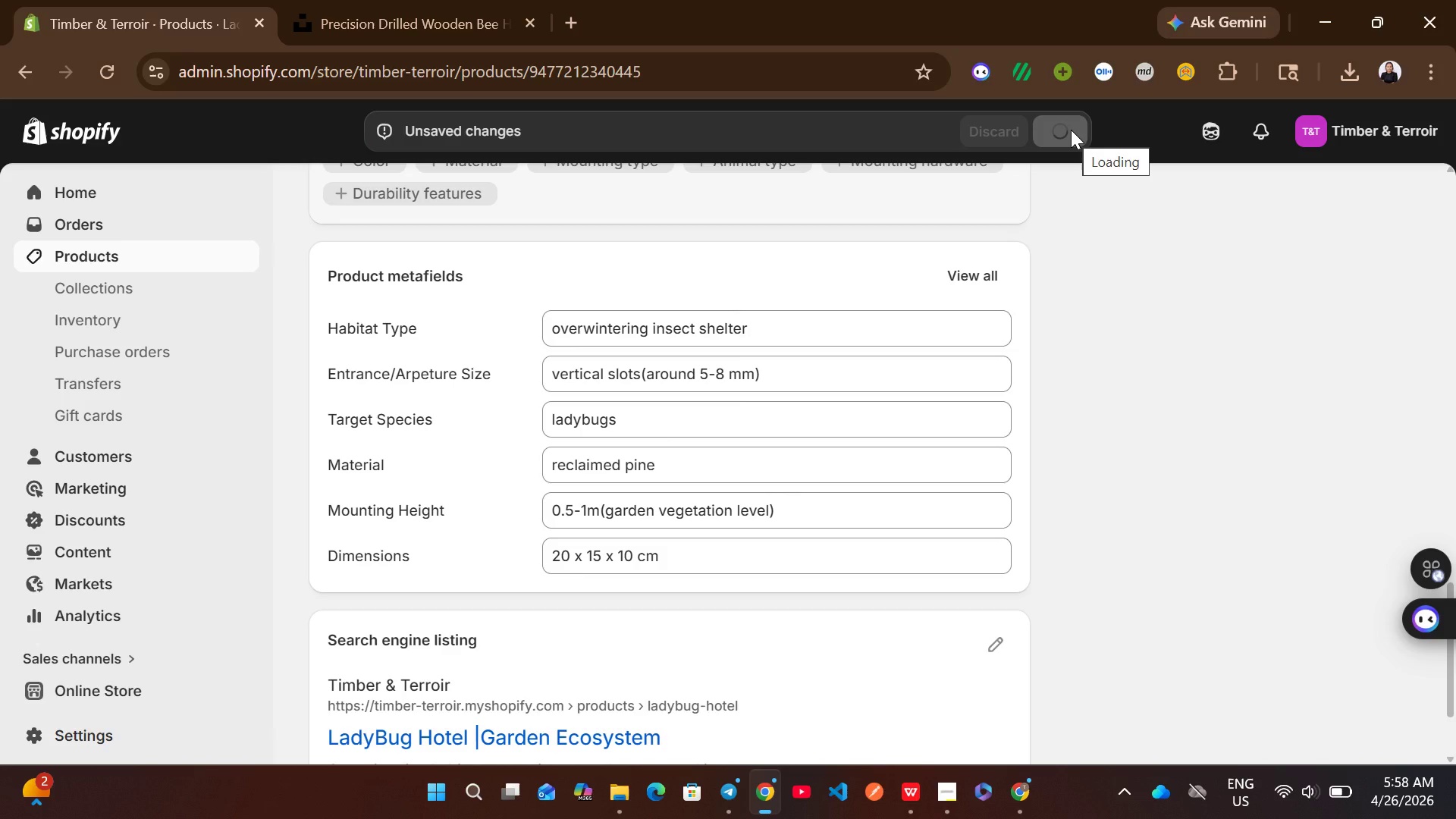 
left_click([152, 253])
 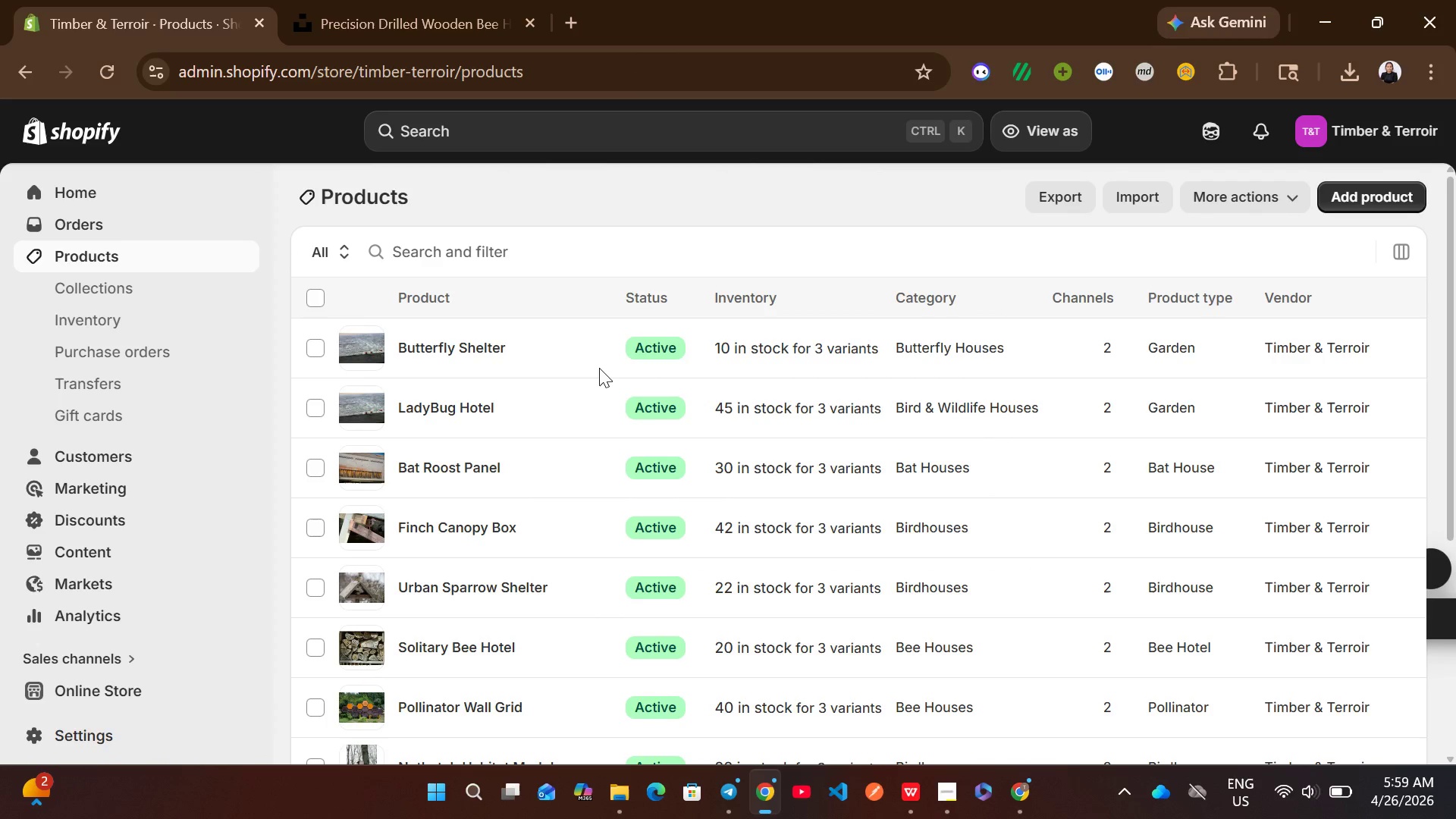 
left_click([705, 359])
 